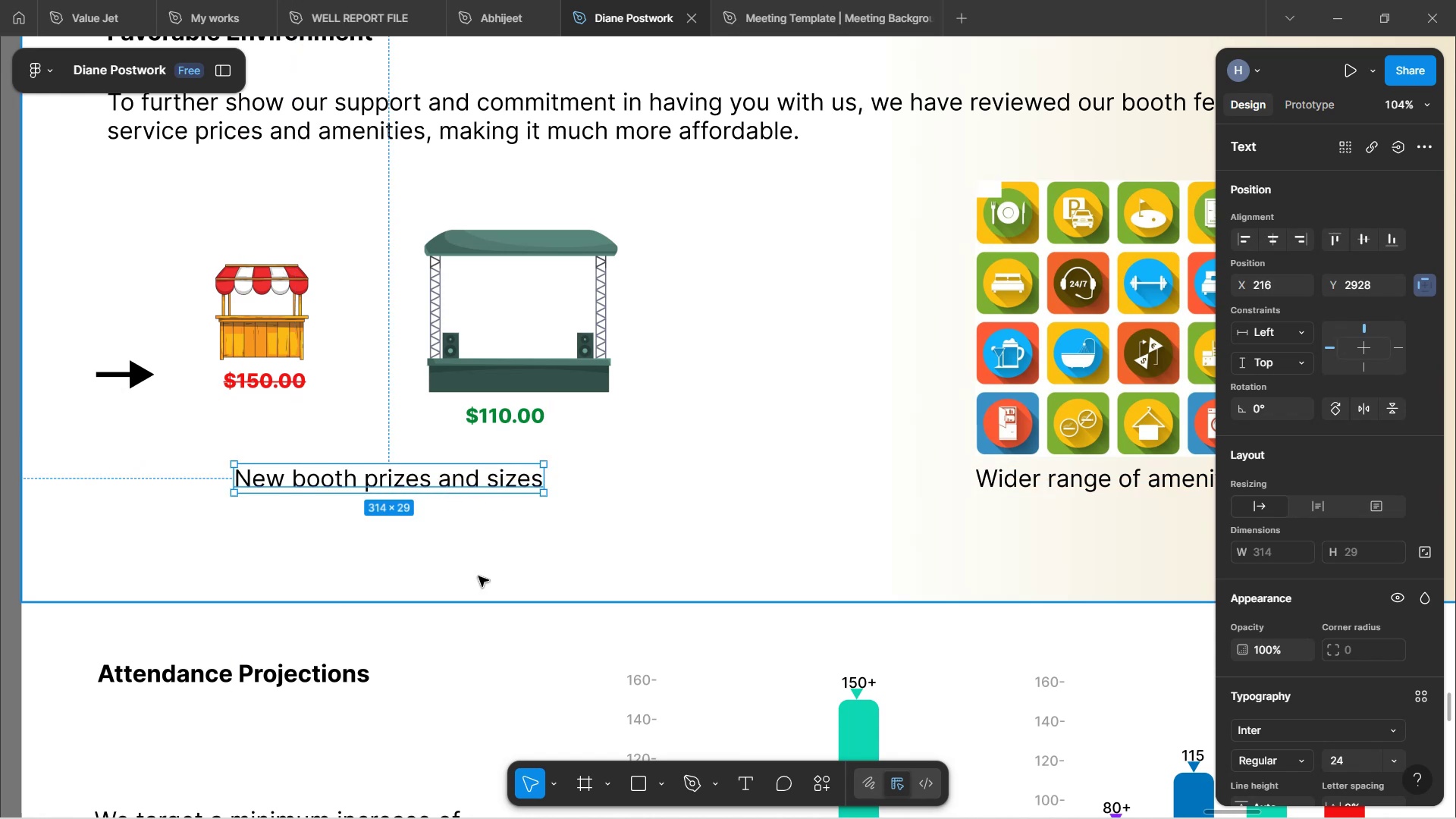 
left_click([480, 576])
 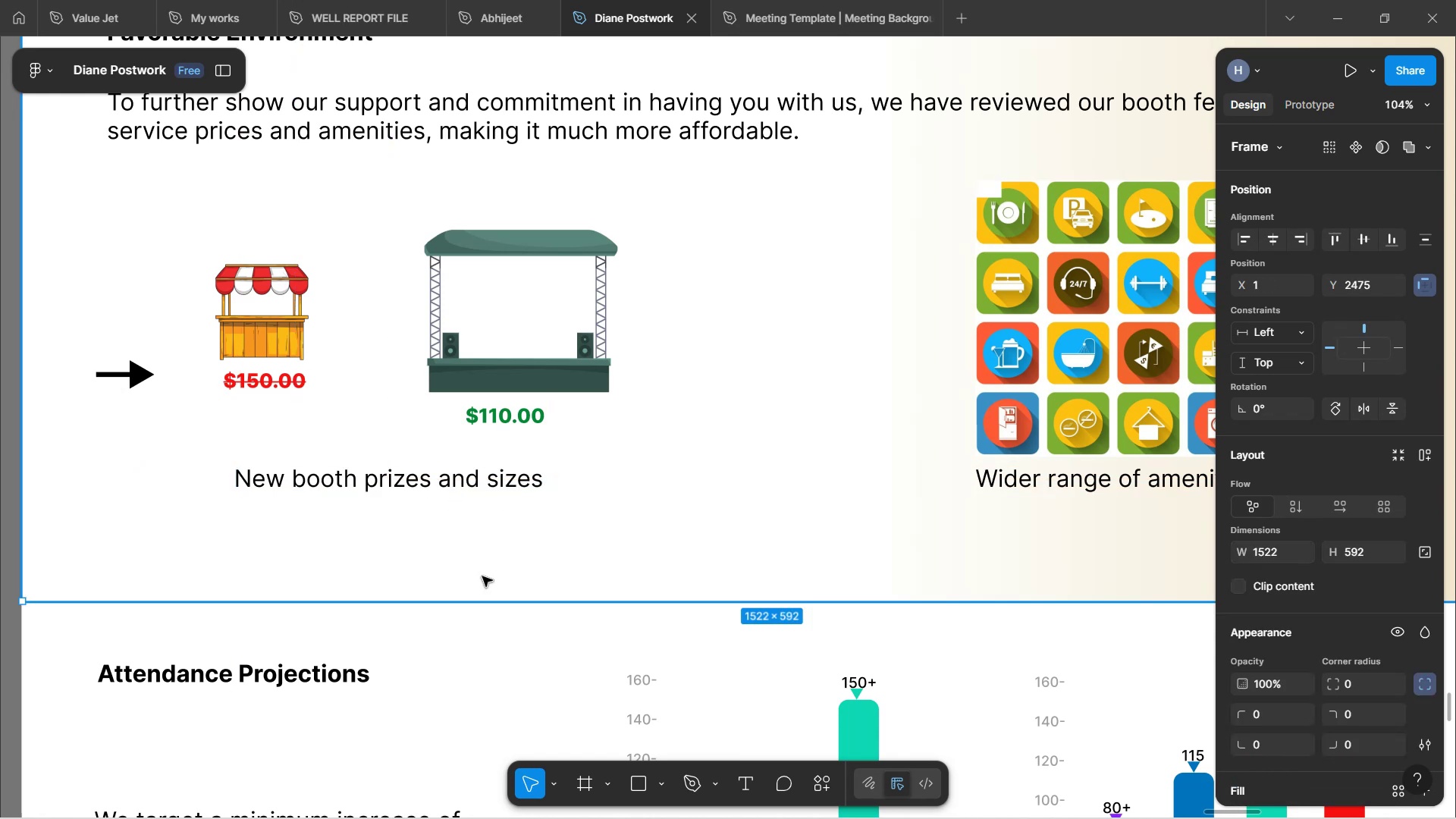 
hold_key(key=ShiftLeft, duration=0.35)
 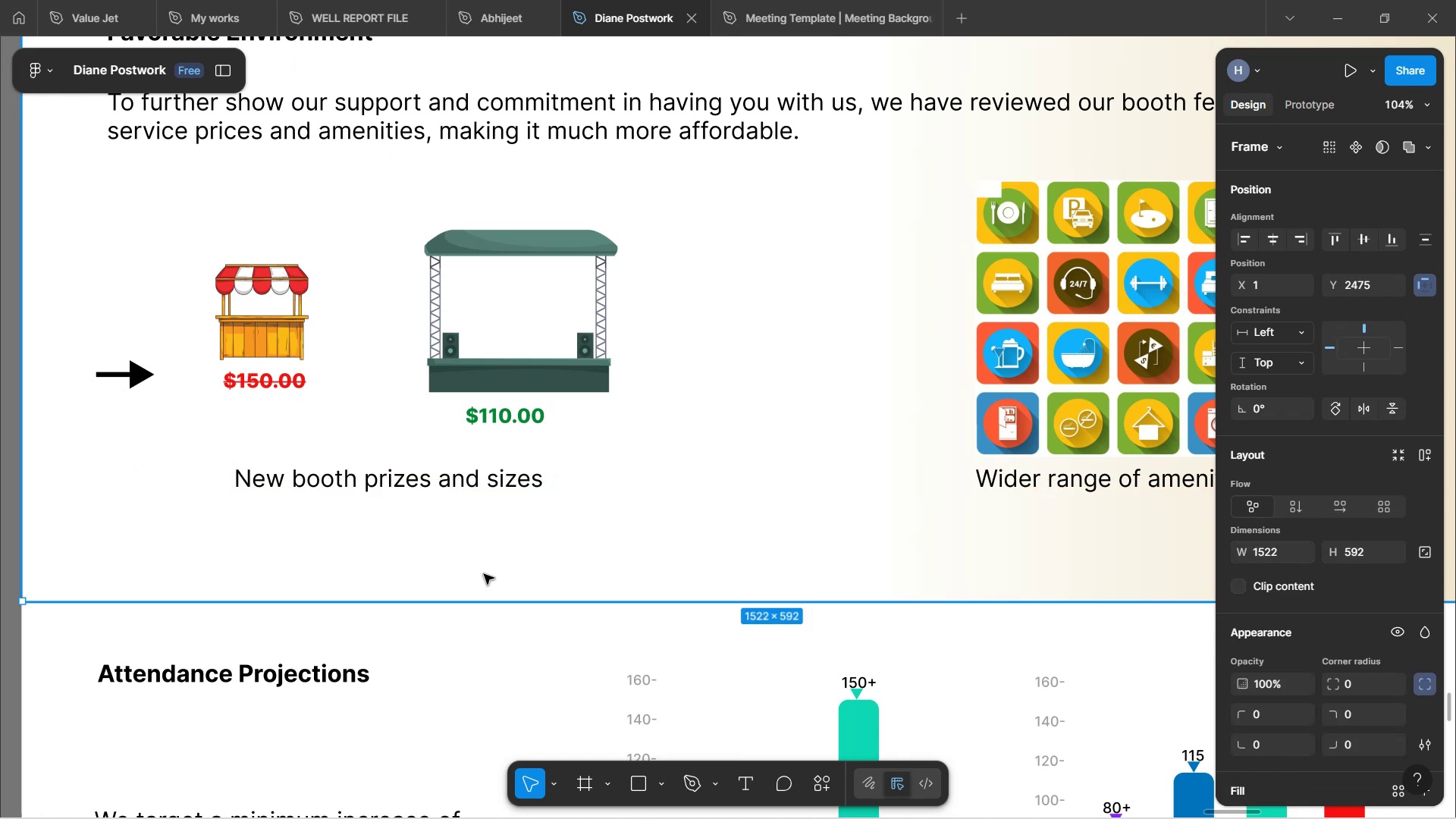 
hold_key(key=ControlLeft, duration=1.54)
scroll: coordinate [486, 573], scroll_direction: down, amount: 4.0
 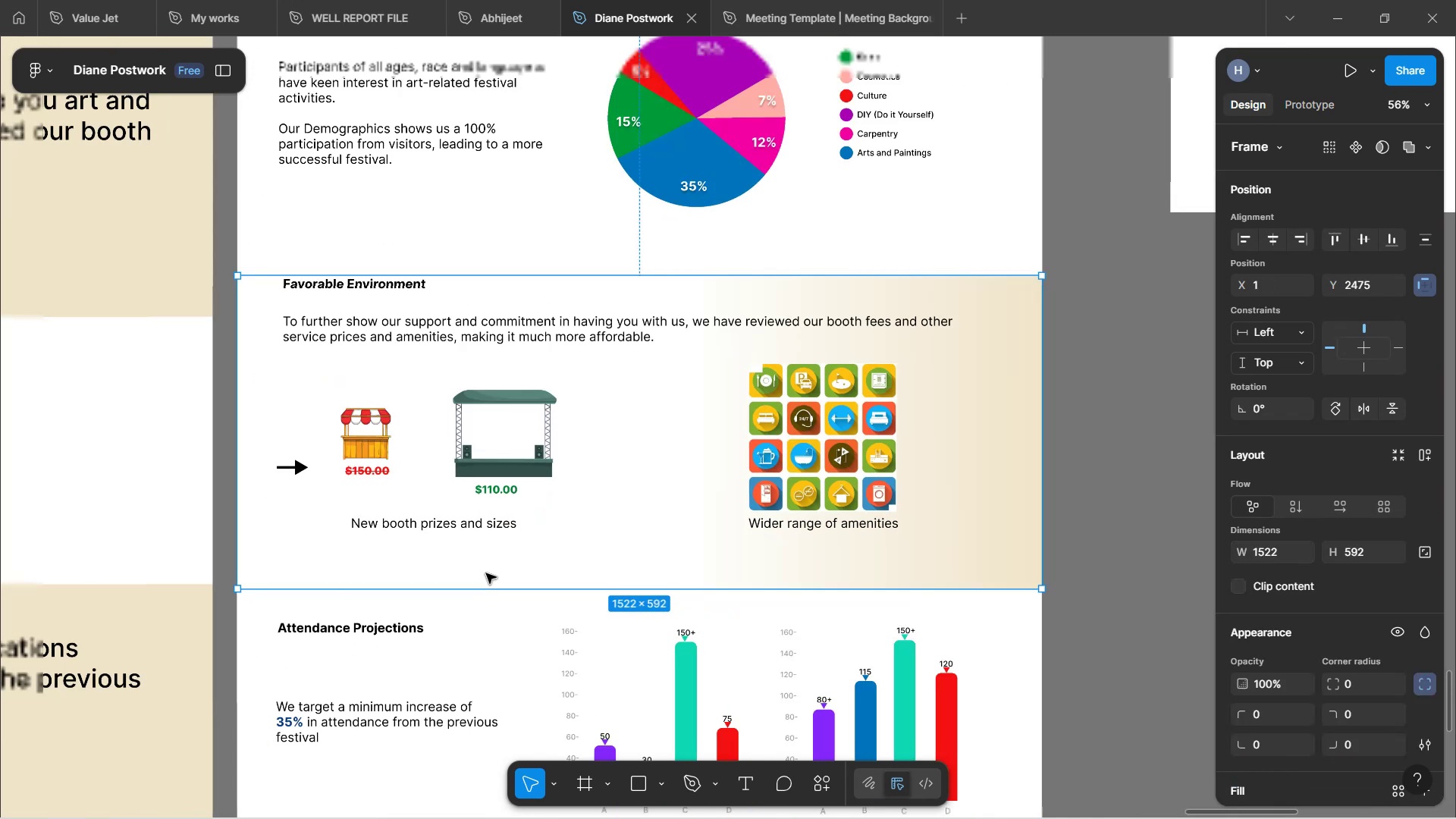 
hold_key(key=ControlLeft, duration=0.69)
 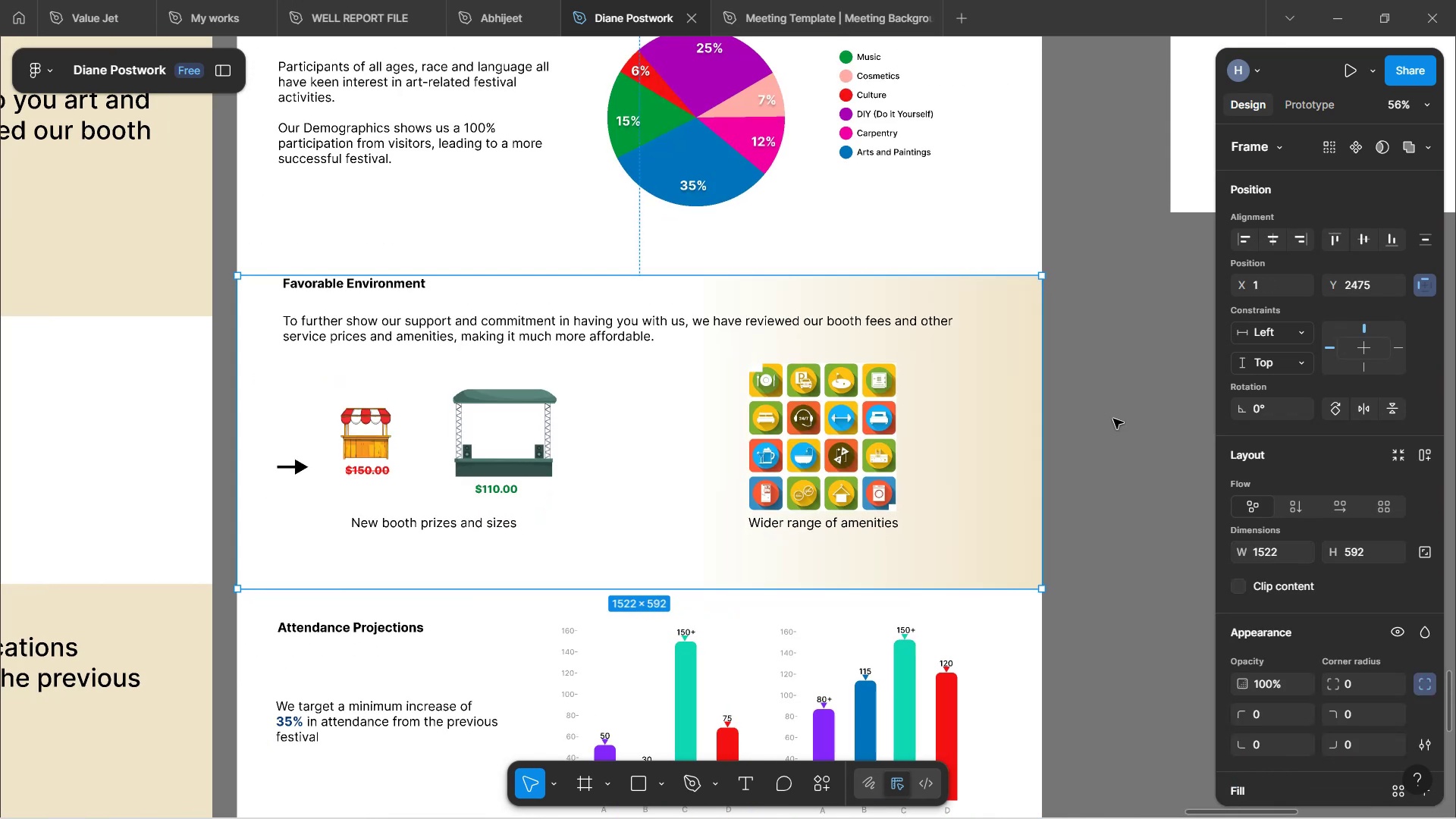 
hold_key(key=ControlLeft, duration=1.51)
scroll: coordinate [1122, 427], scroll_direction: down, amount: 3.0
 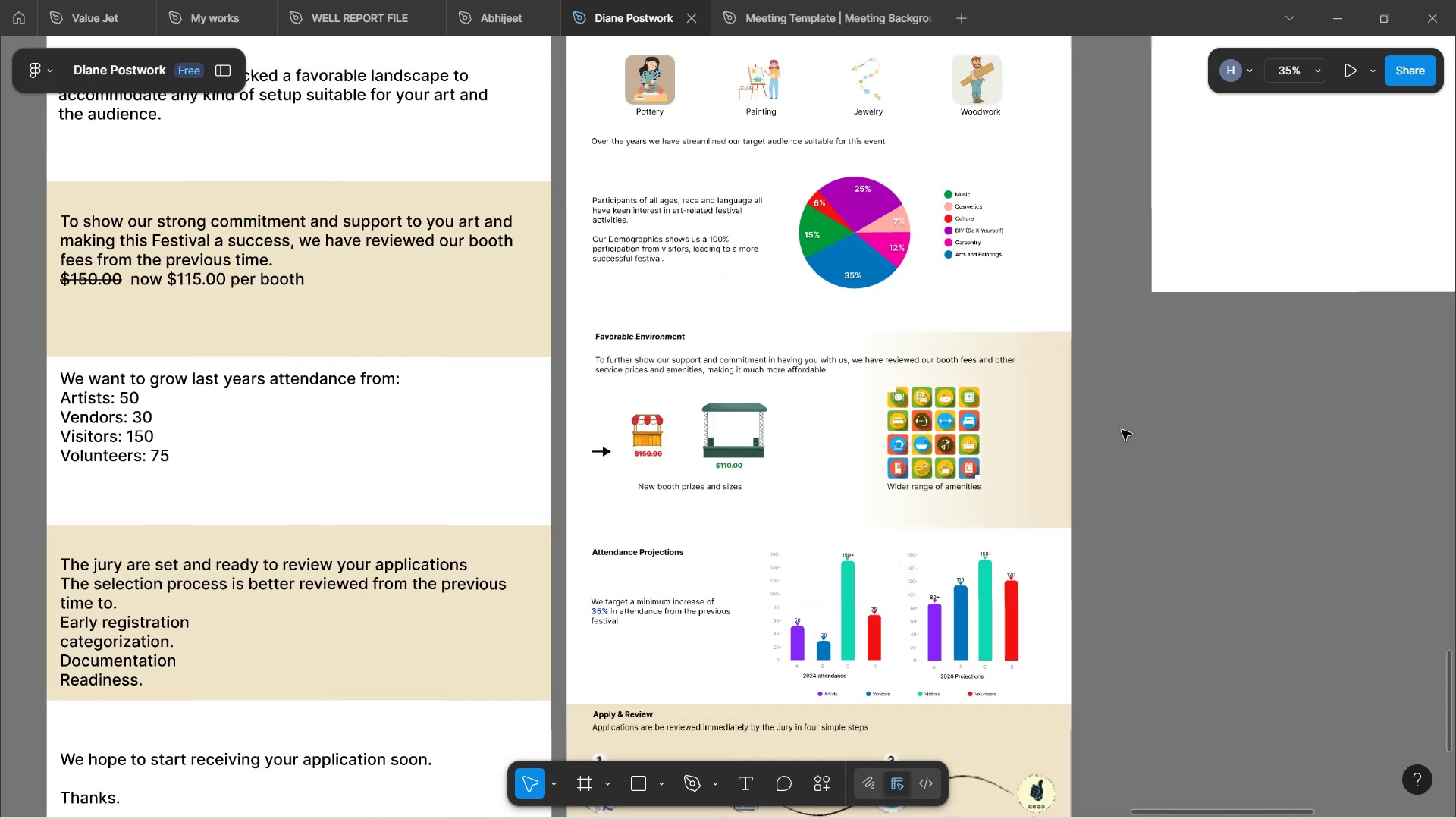 
scroll: coordinate [1122, 441], scroll_direction: up, amount: 5.0
 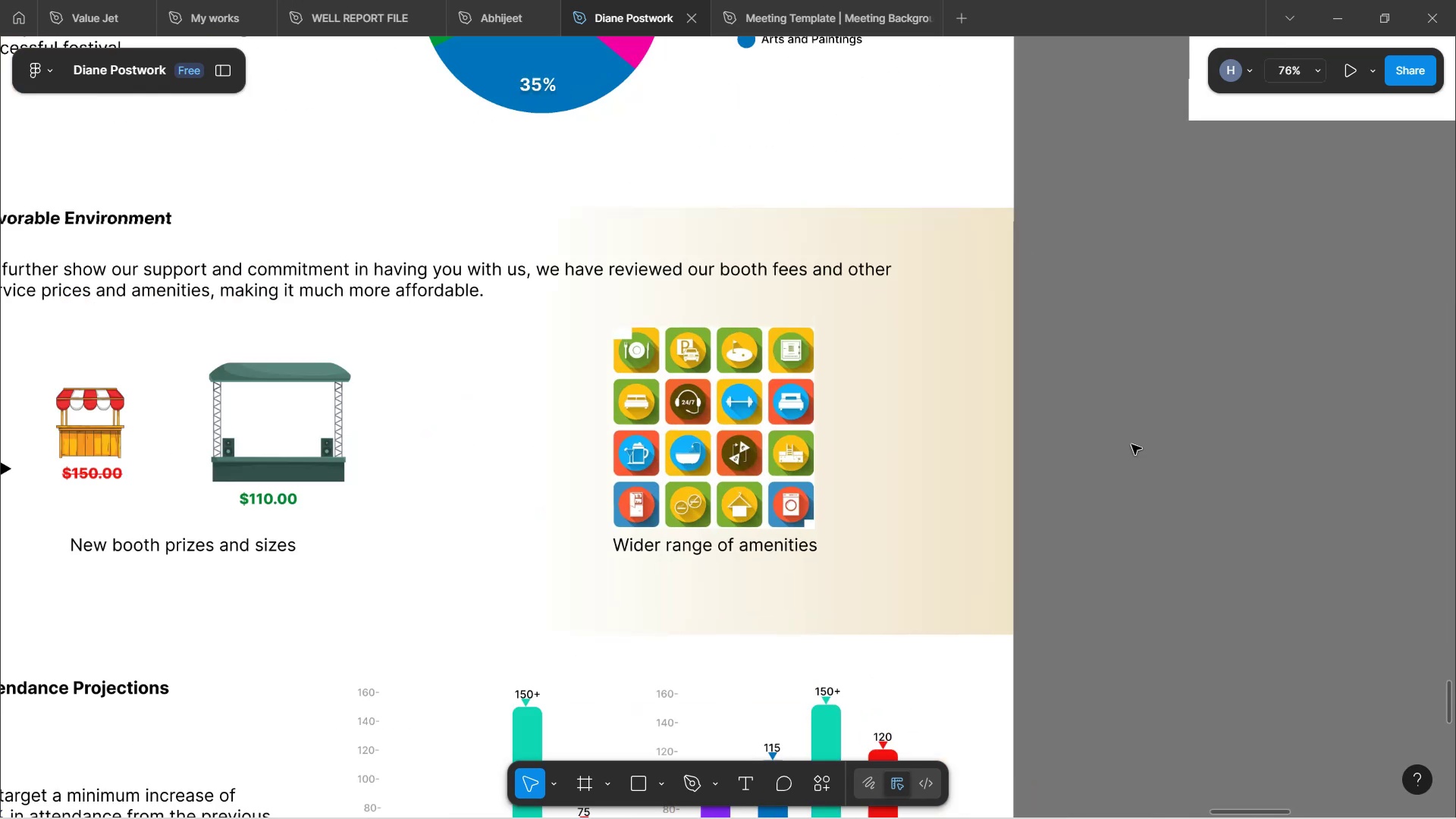 
hold_key(key=ControlLeft, duration=1.55)
scroll: coordinate [1144, 445], scroll_direction: down, amount: 1.0
 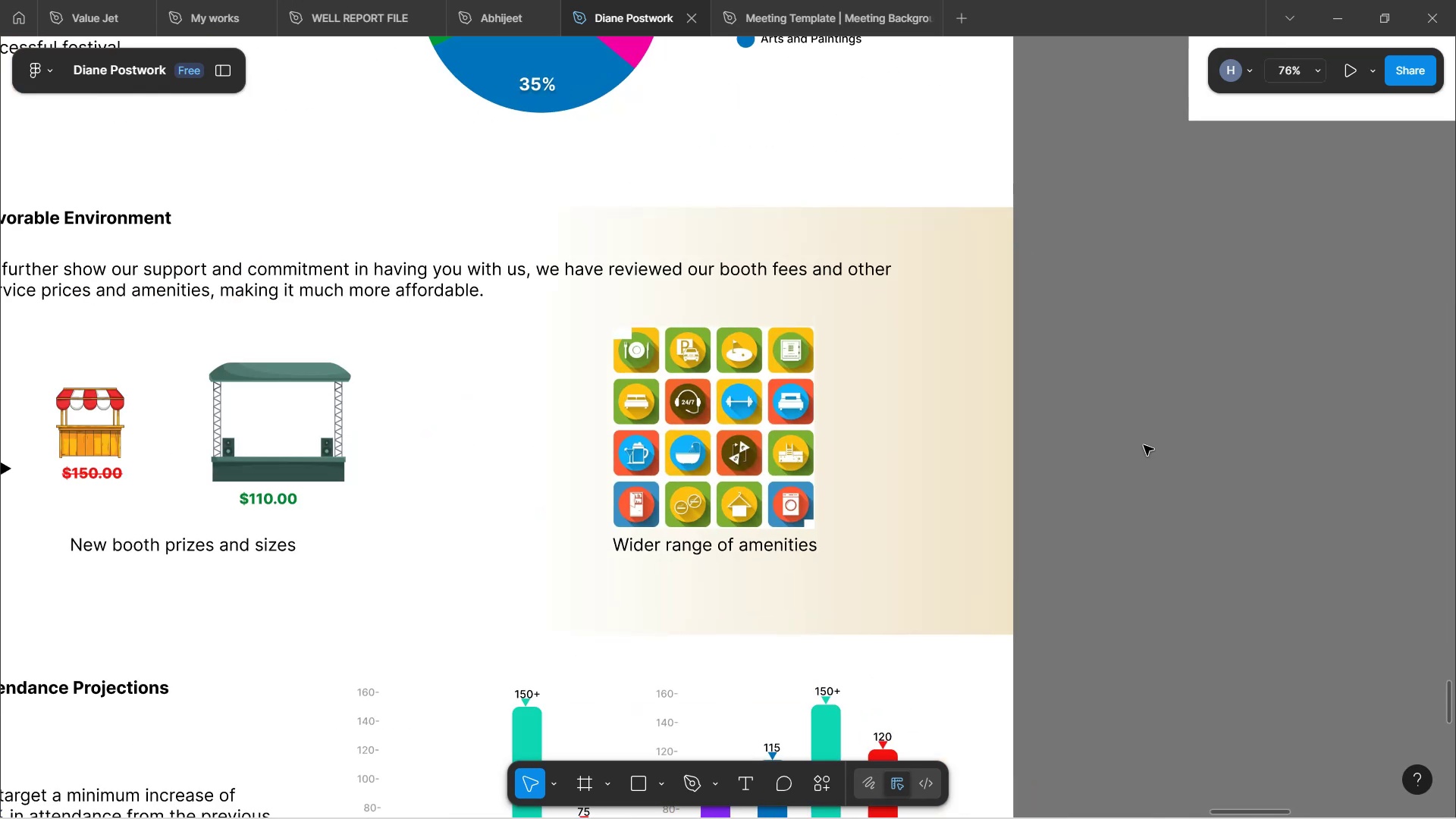 
hold_key(key=ControlLeft, duration=0.55)
 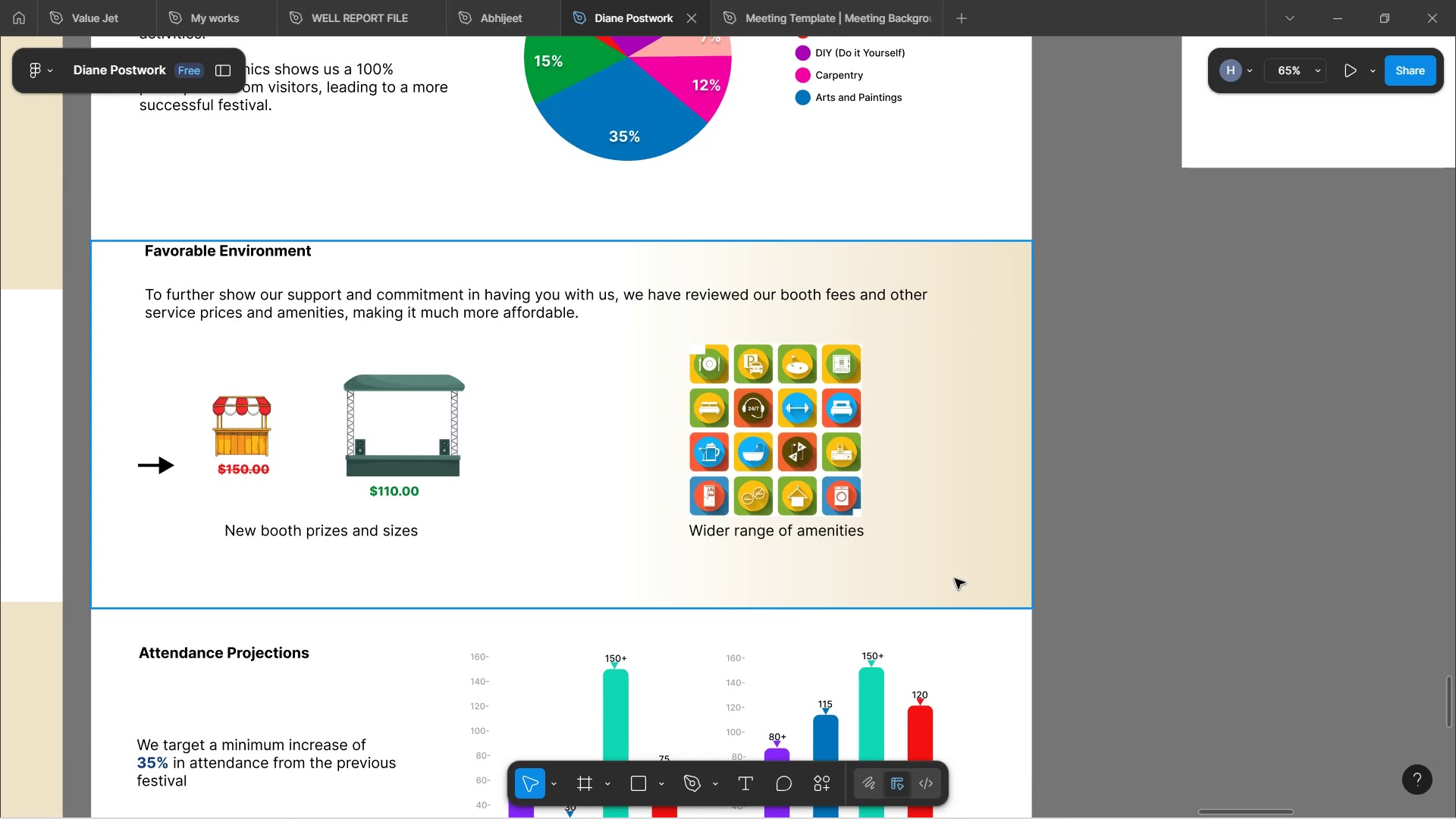 
left_click_drag(start_coordinate=[255, 437], to_coordinate=[308, 451])
 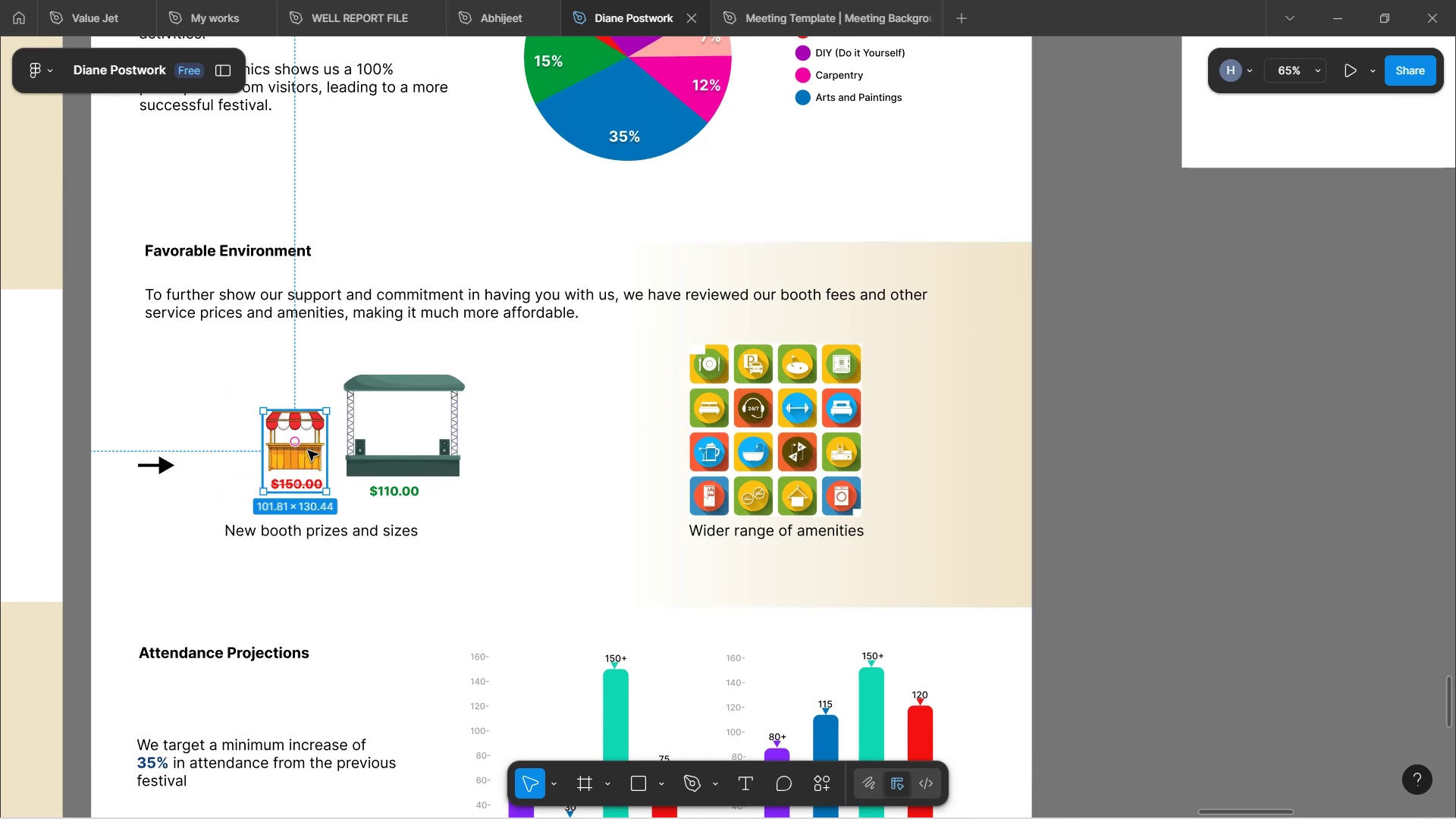 
hold_key(key=ControlLeft, duration=1.42)
scroll: coordinate [307, 447], scroll_direction: up, amount: 3.0
 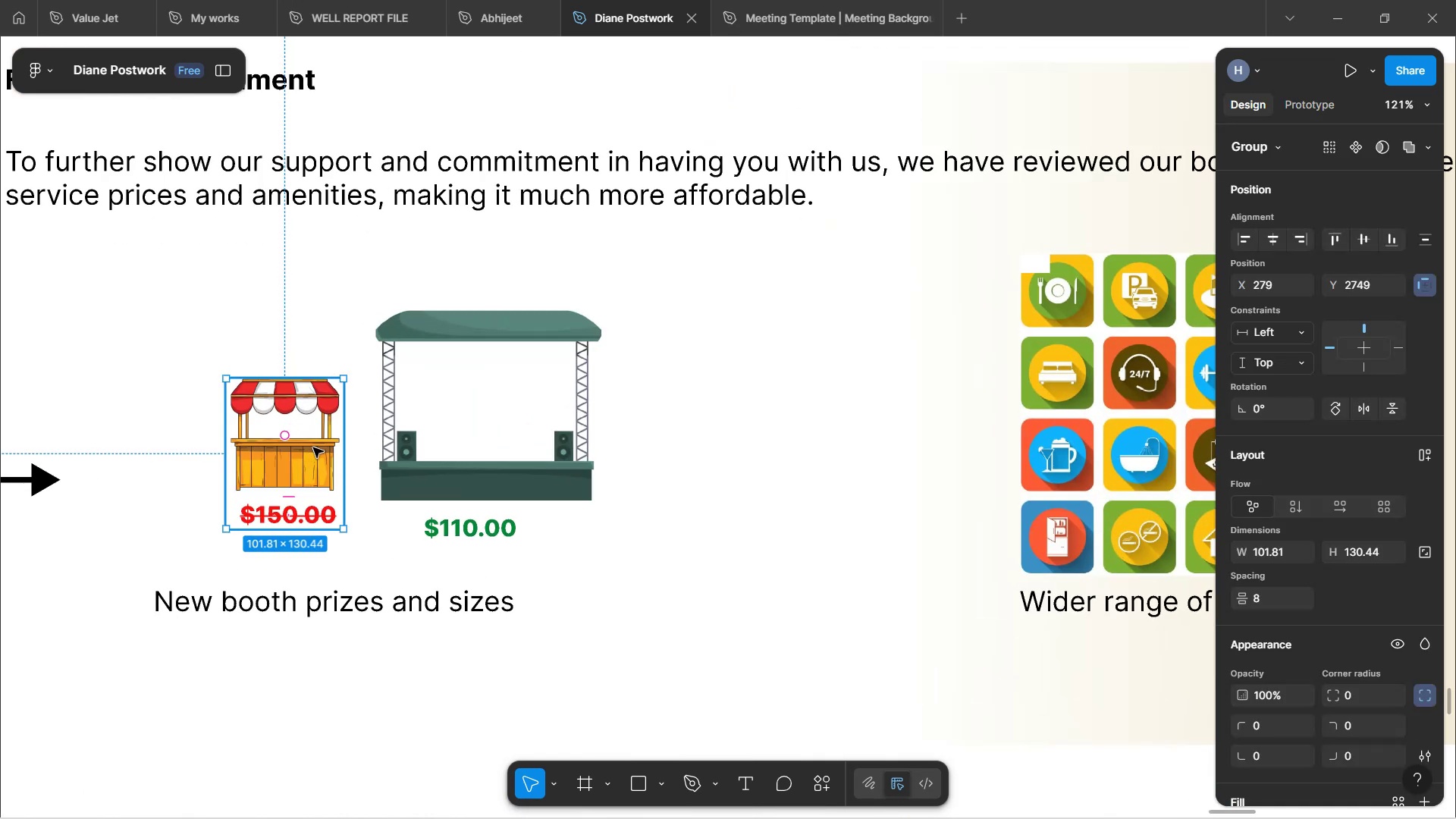 
left_click_drag(start_coordinate=[314, 454], to_coordinate=[311, 466])
 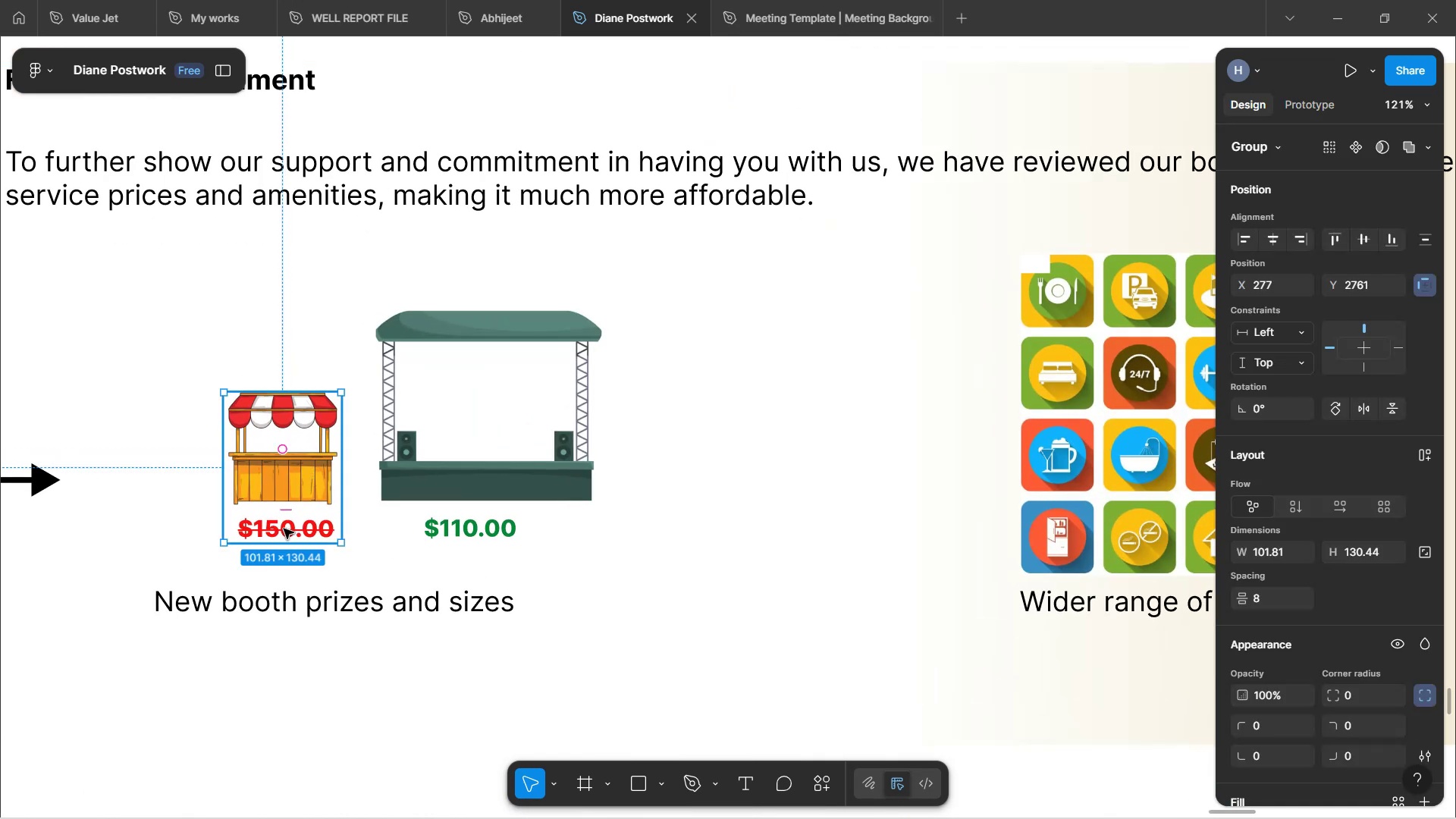 
double_click([285, 527])
 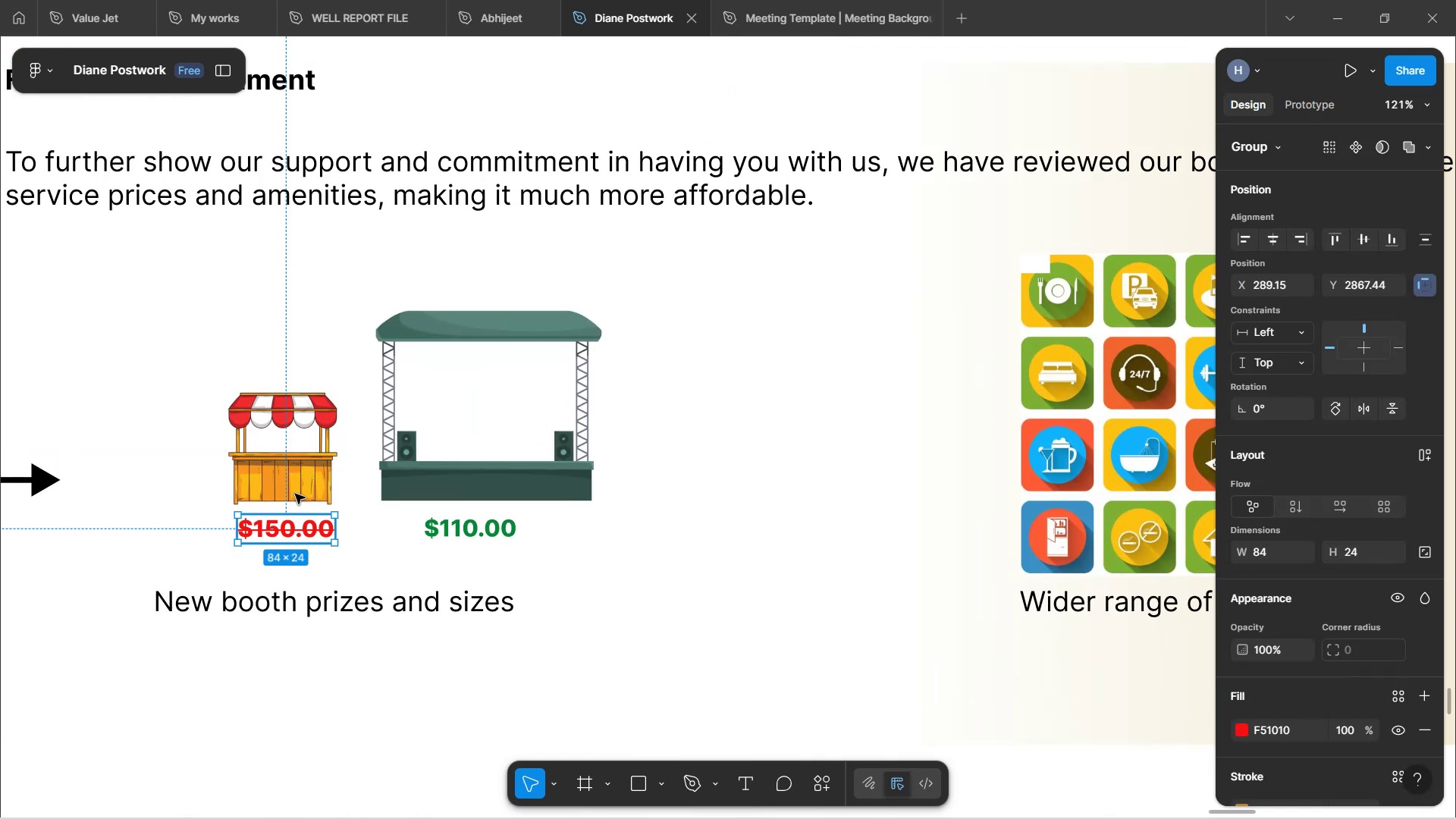 
left_click([311, 452])
 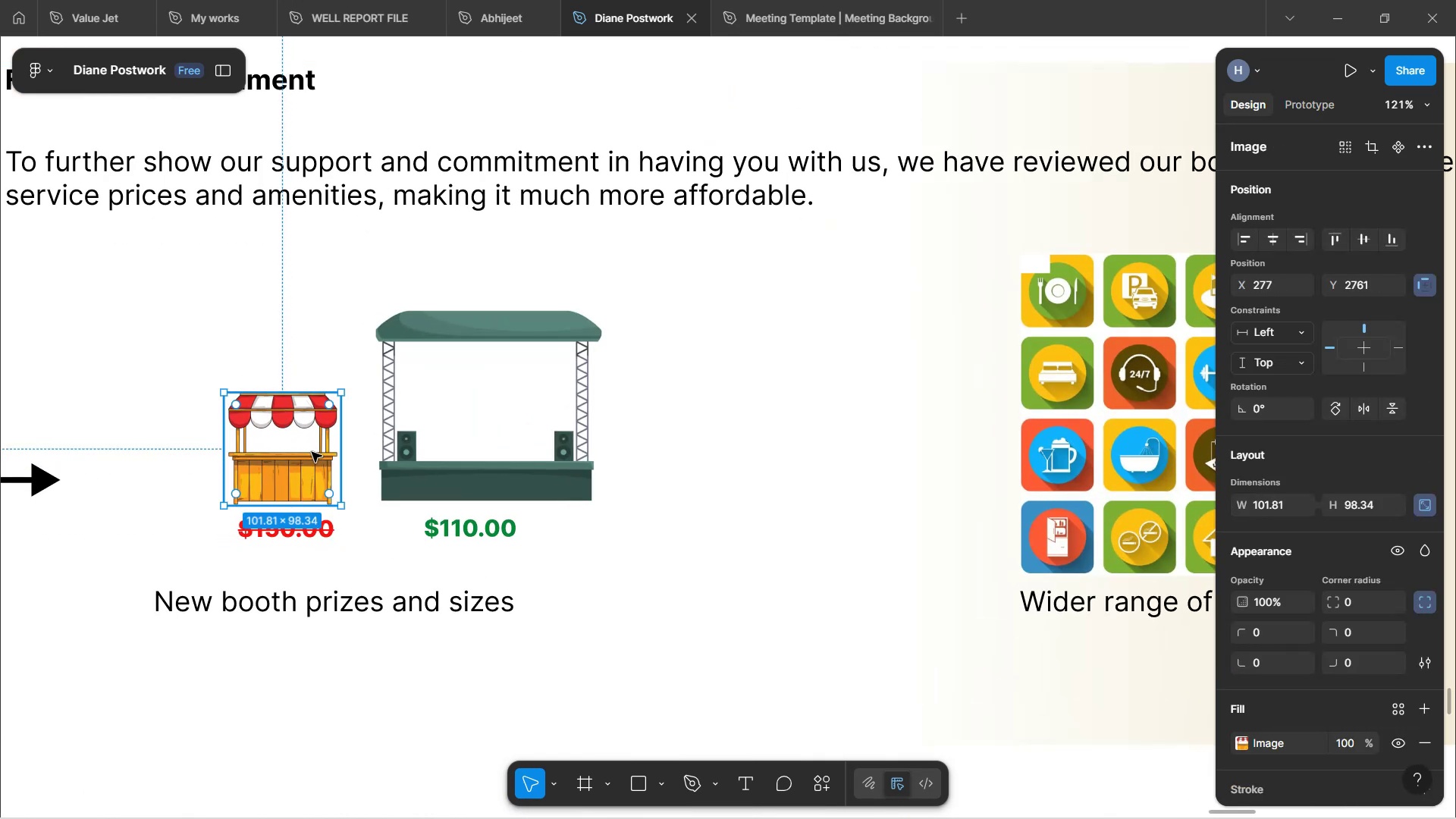 
hold_key(key=ArrowUp, duration=0.56)
 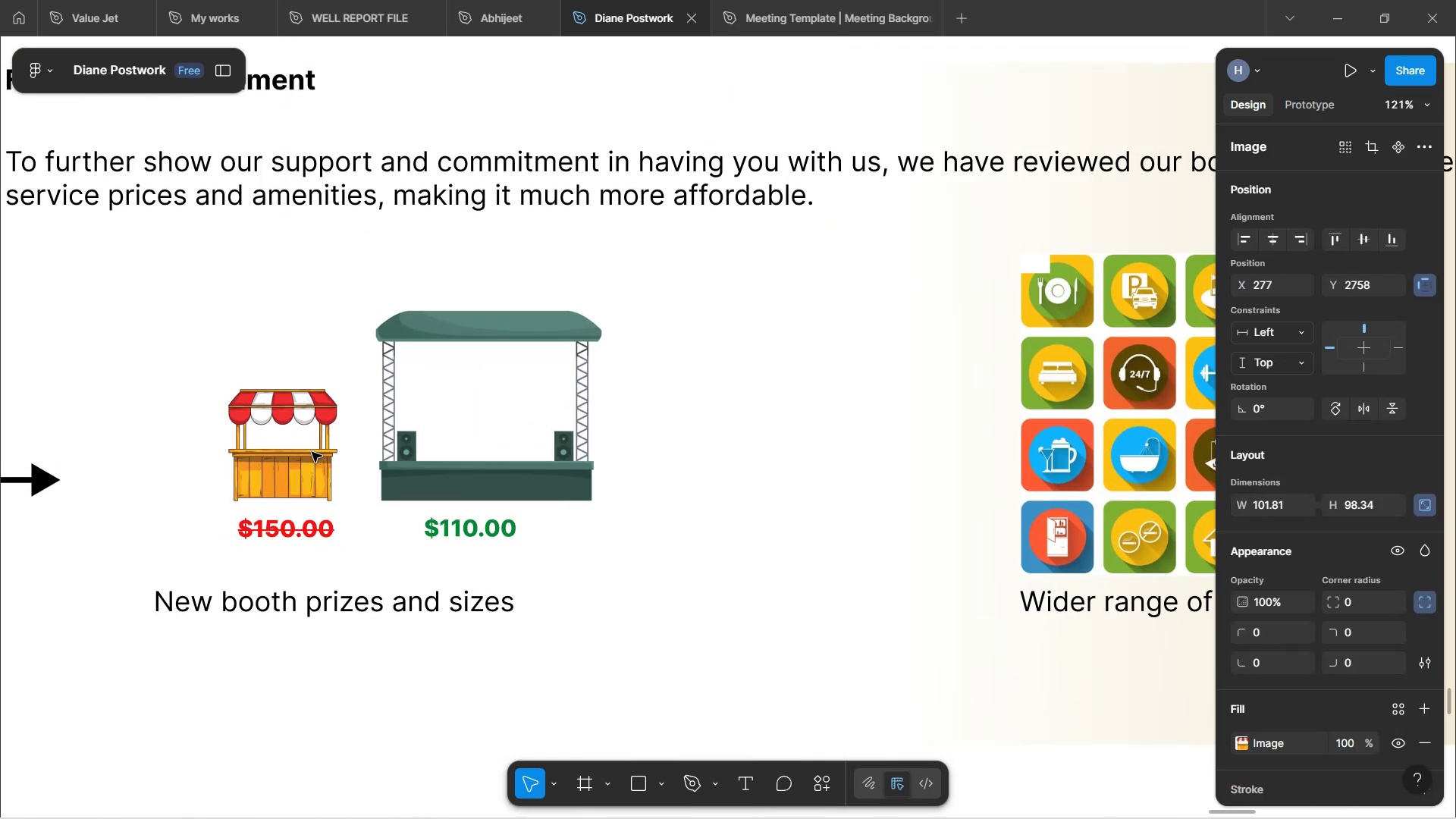 
key(ArrowUp)
 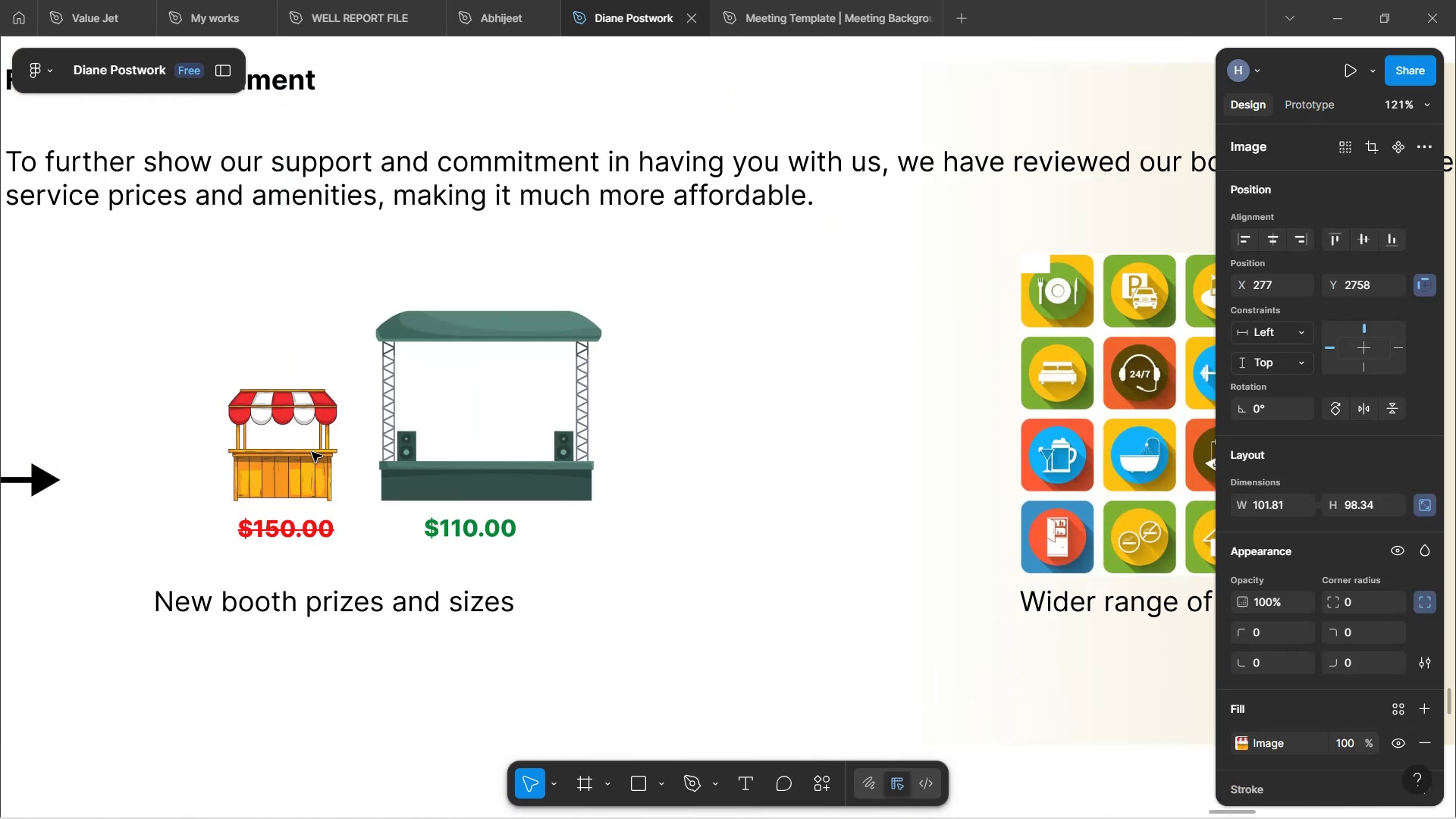 
key(ArrowUp)
 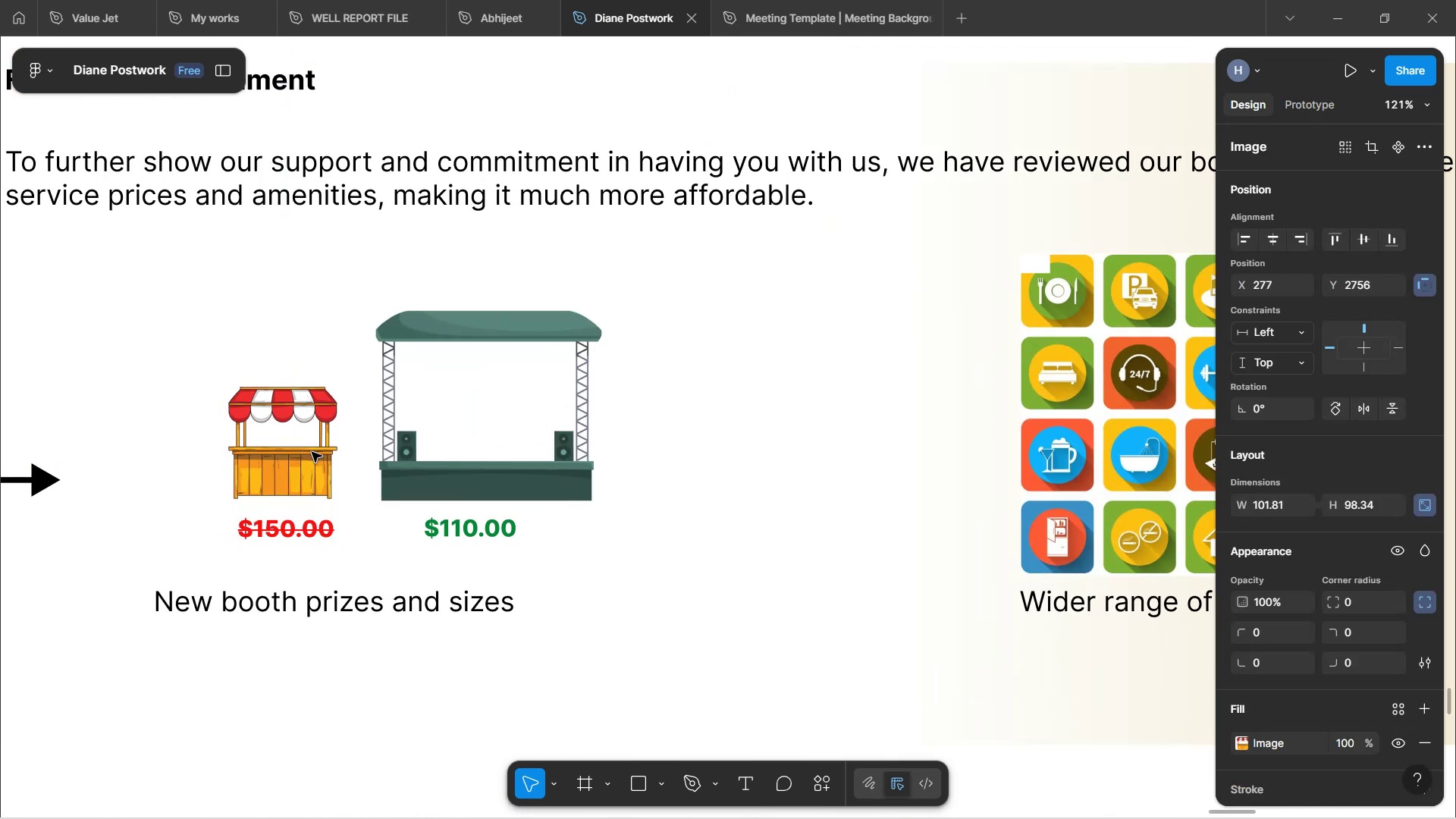 
key(ArrowUp)
 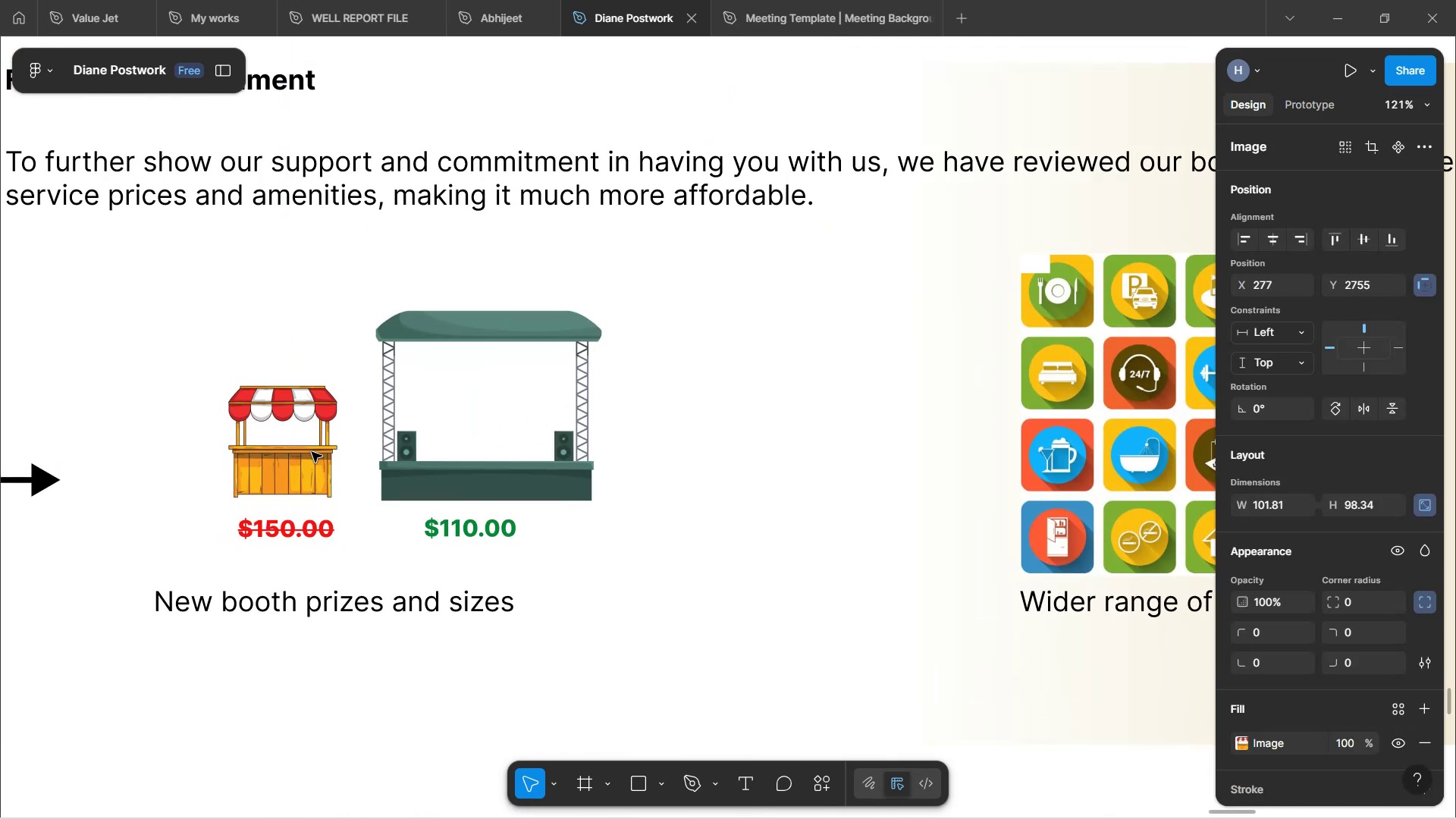 
key(ArrowUp)
 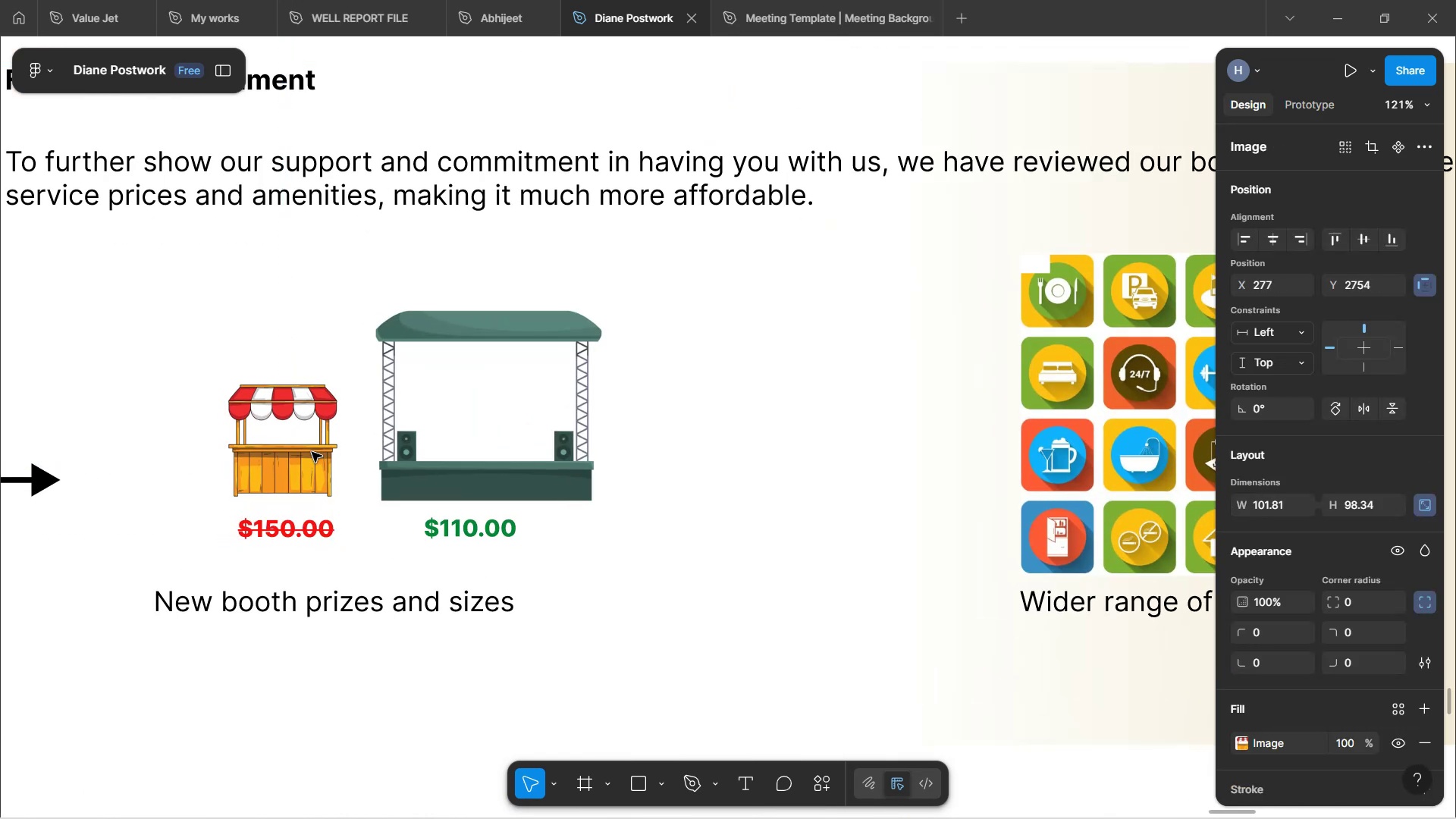 
key(ArrowUp)
 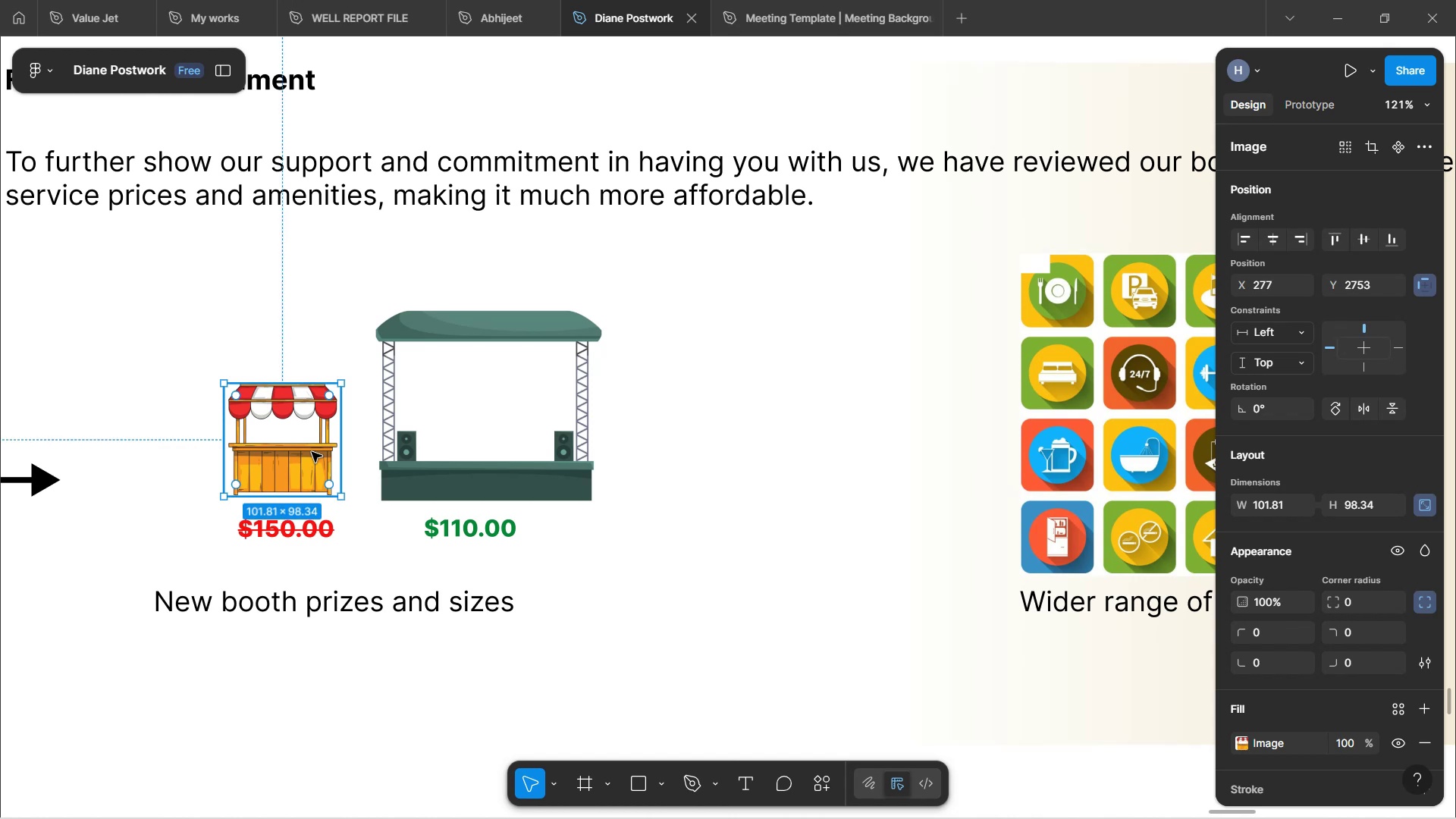 
key(ArrowDown)
 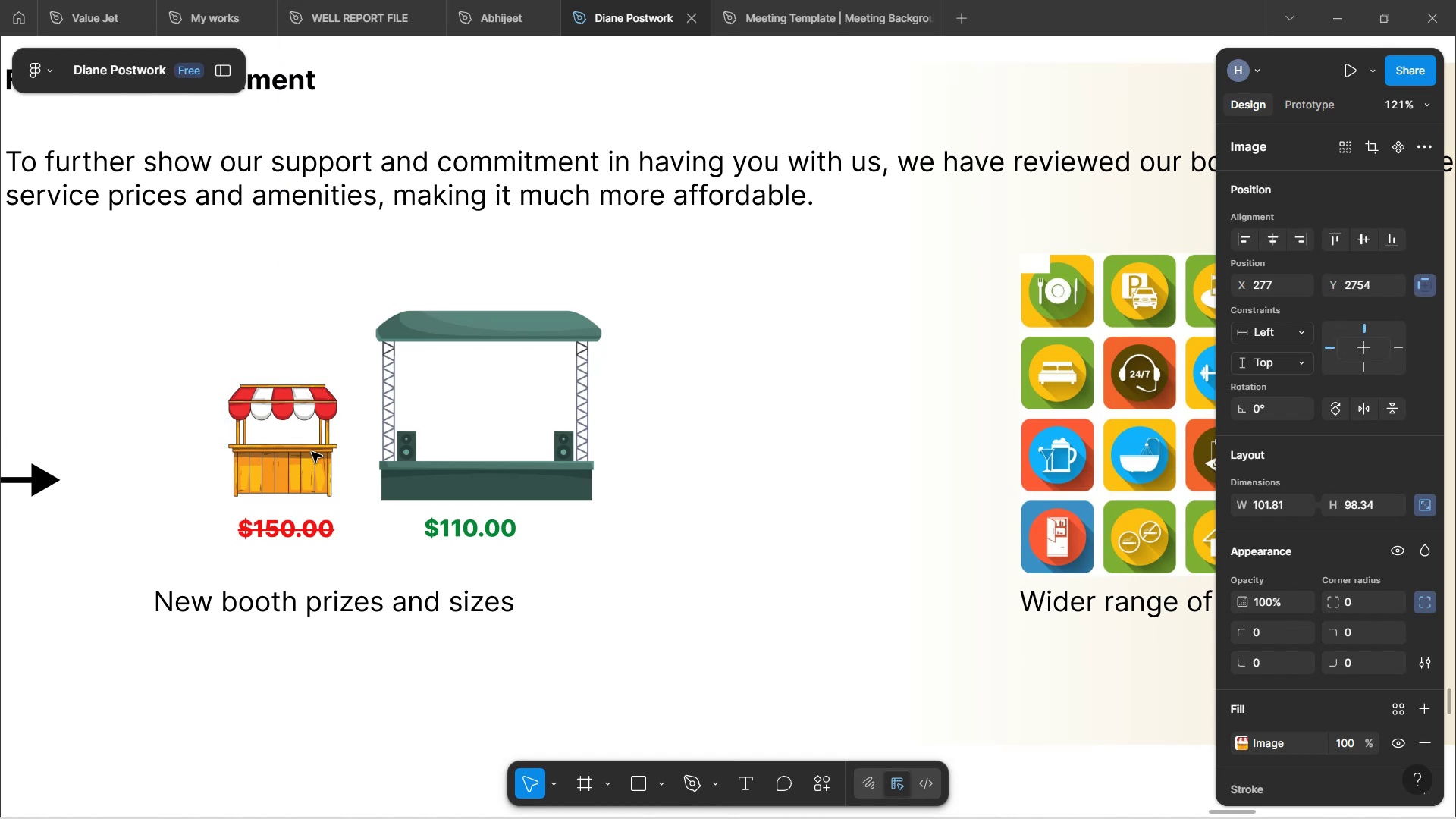 
key(ArrowDown)
 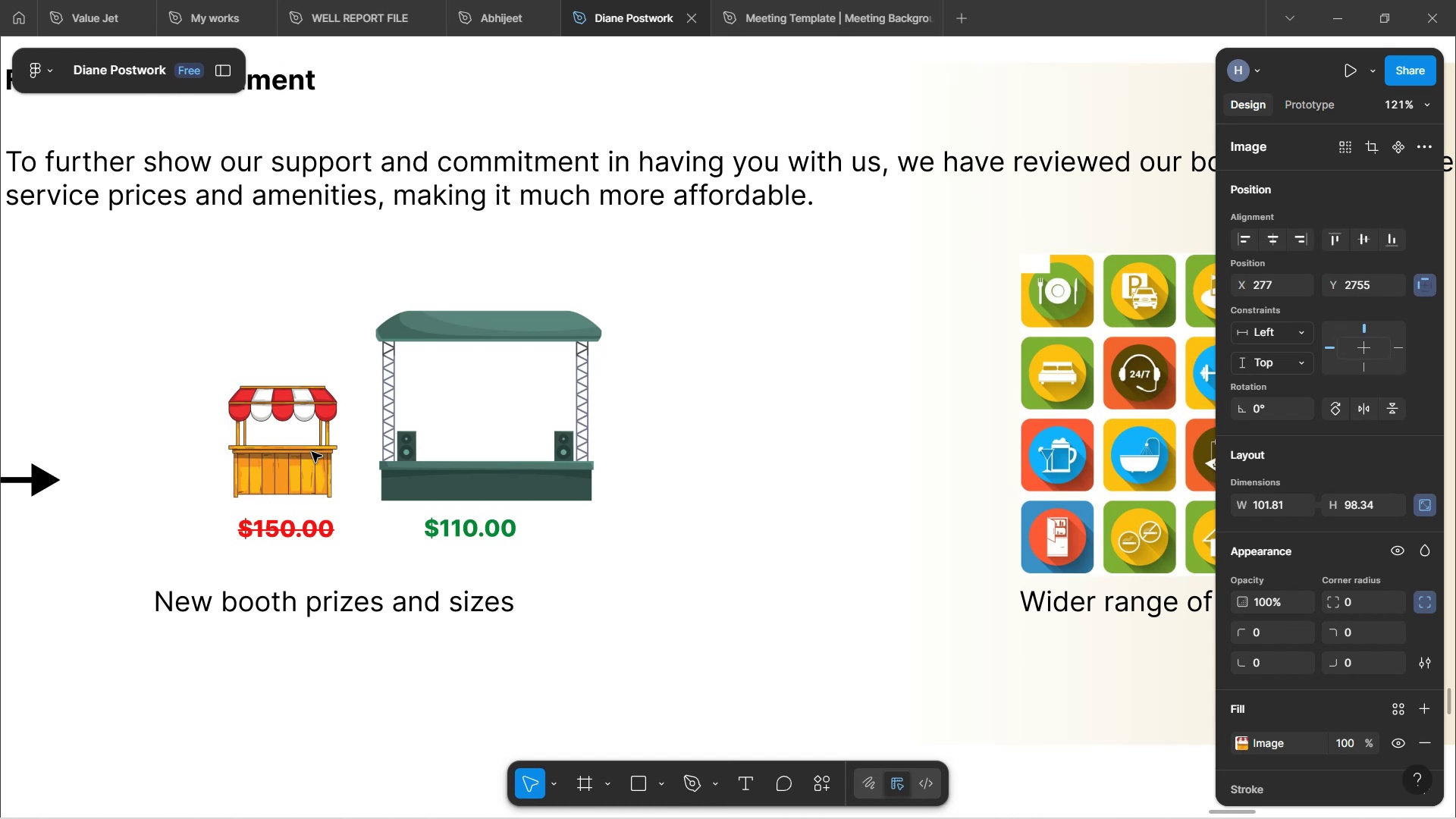 
key(ArrowDown)
 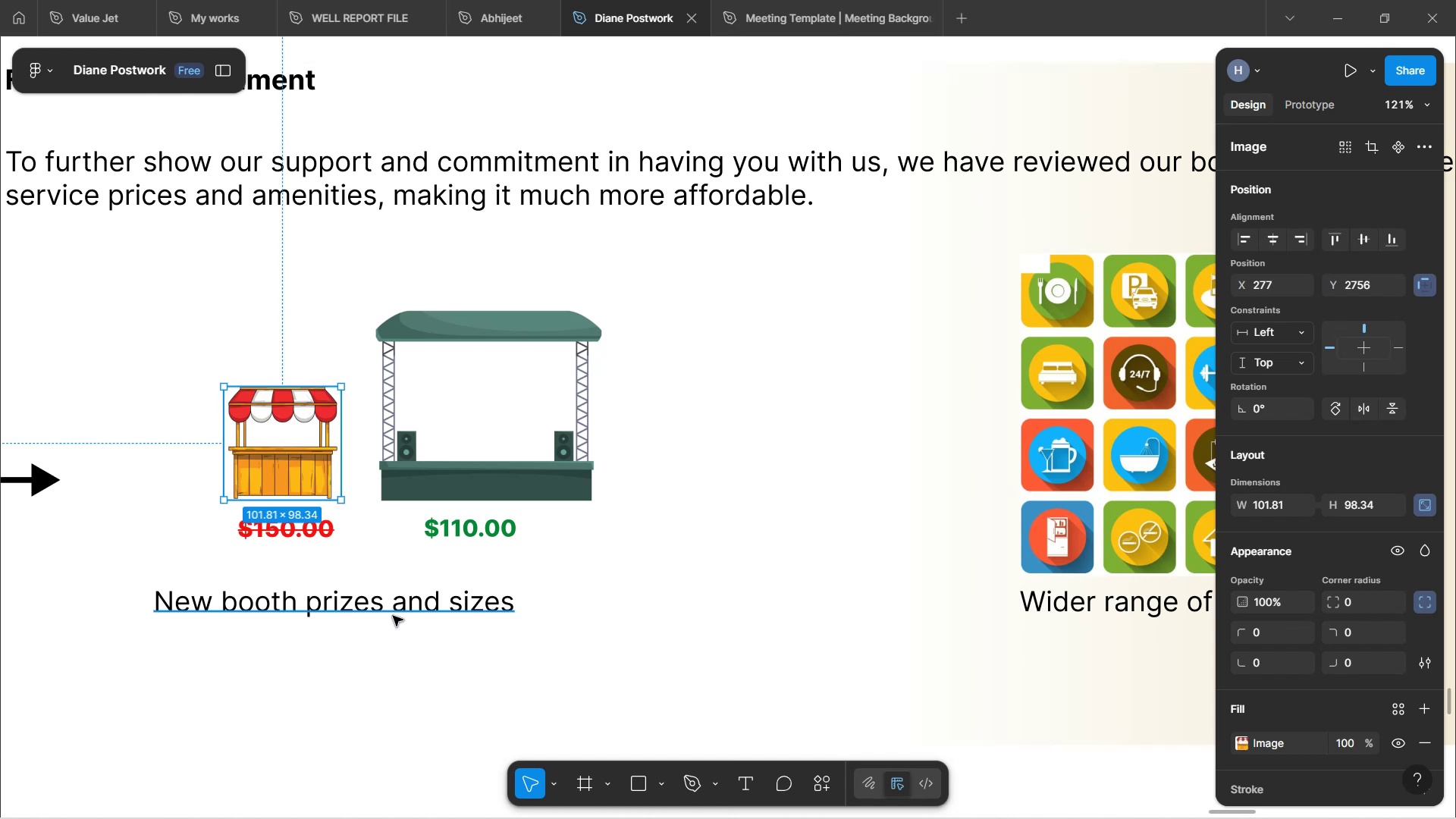 
left_click([402, 665])
 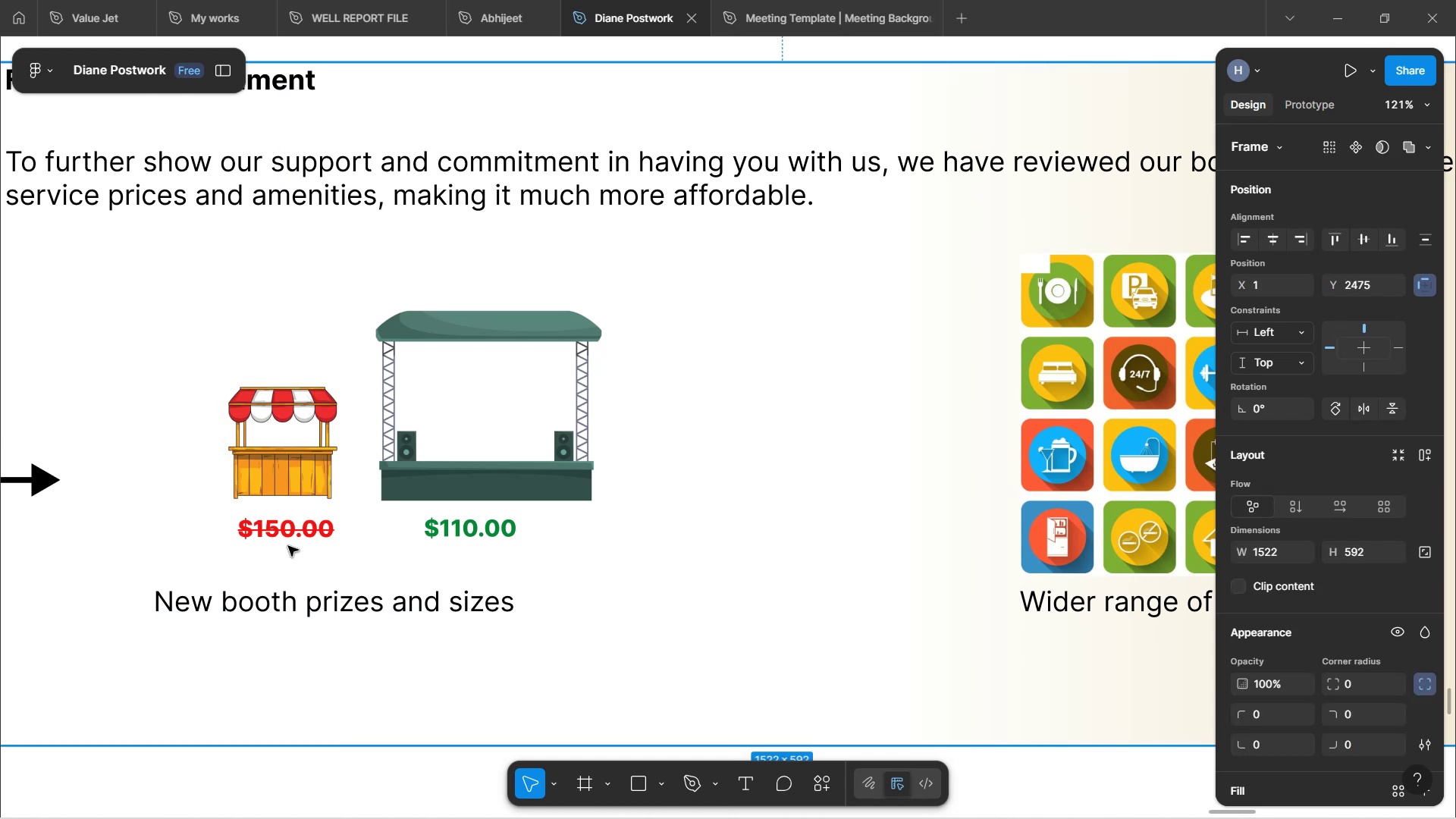 
left_click([289, 532])
 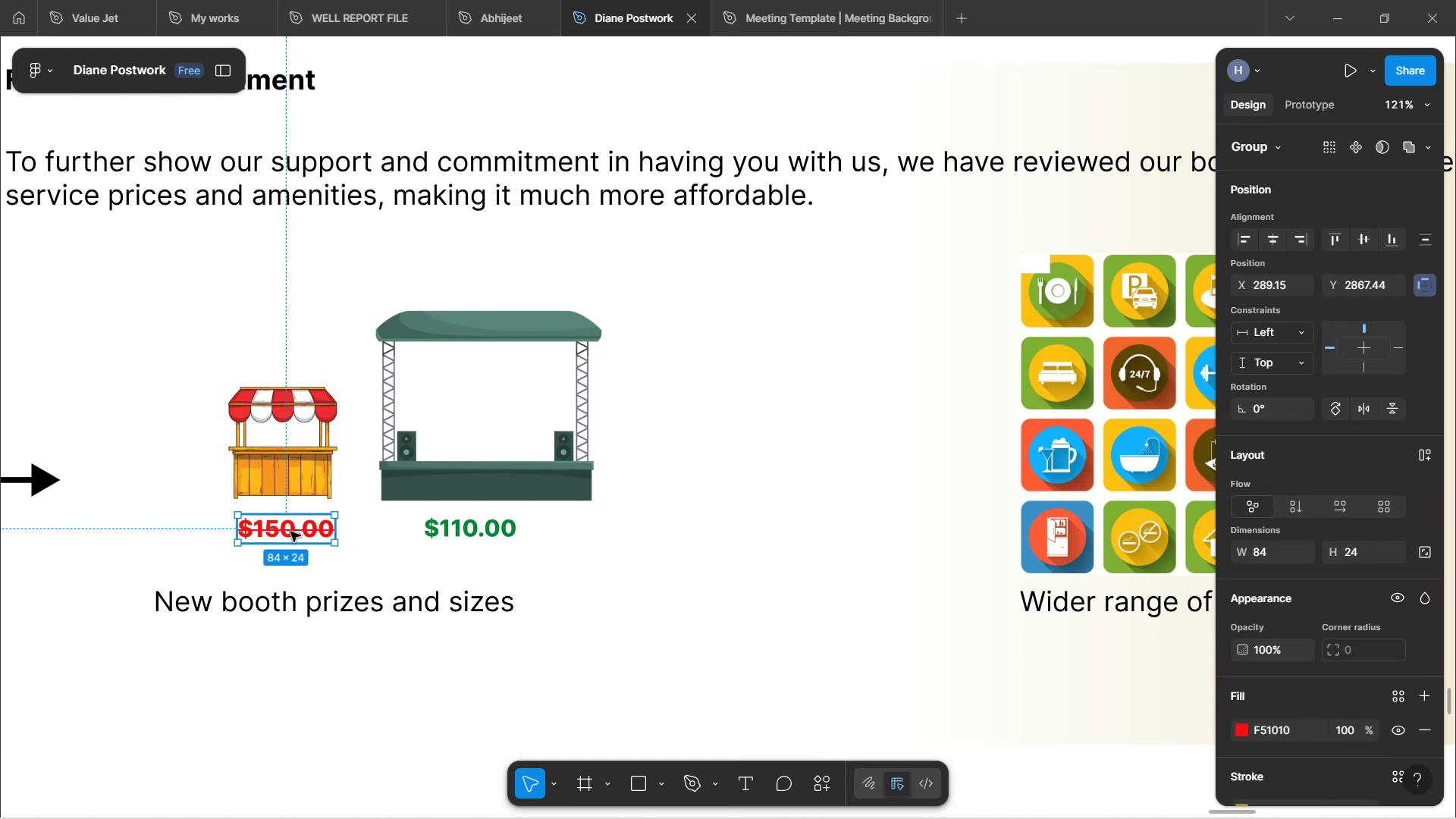 
key(ArrowDown)
 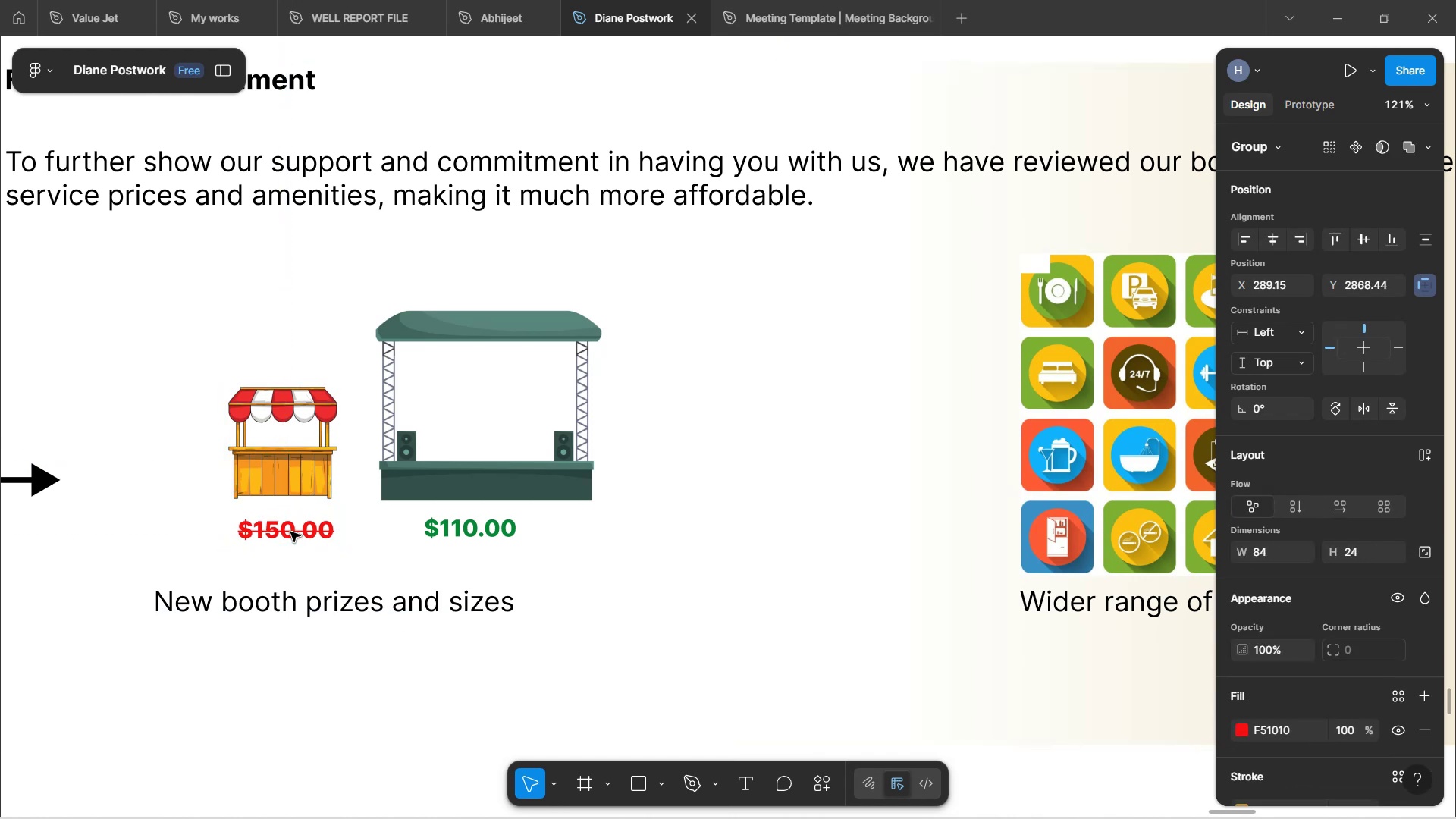 
key(ArrowDown)
 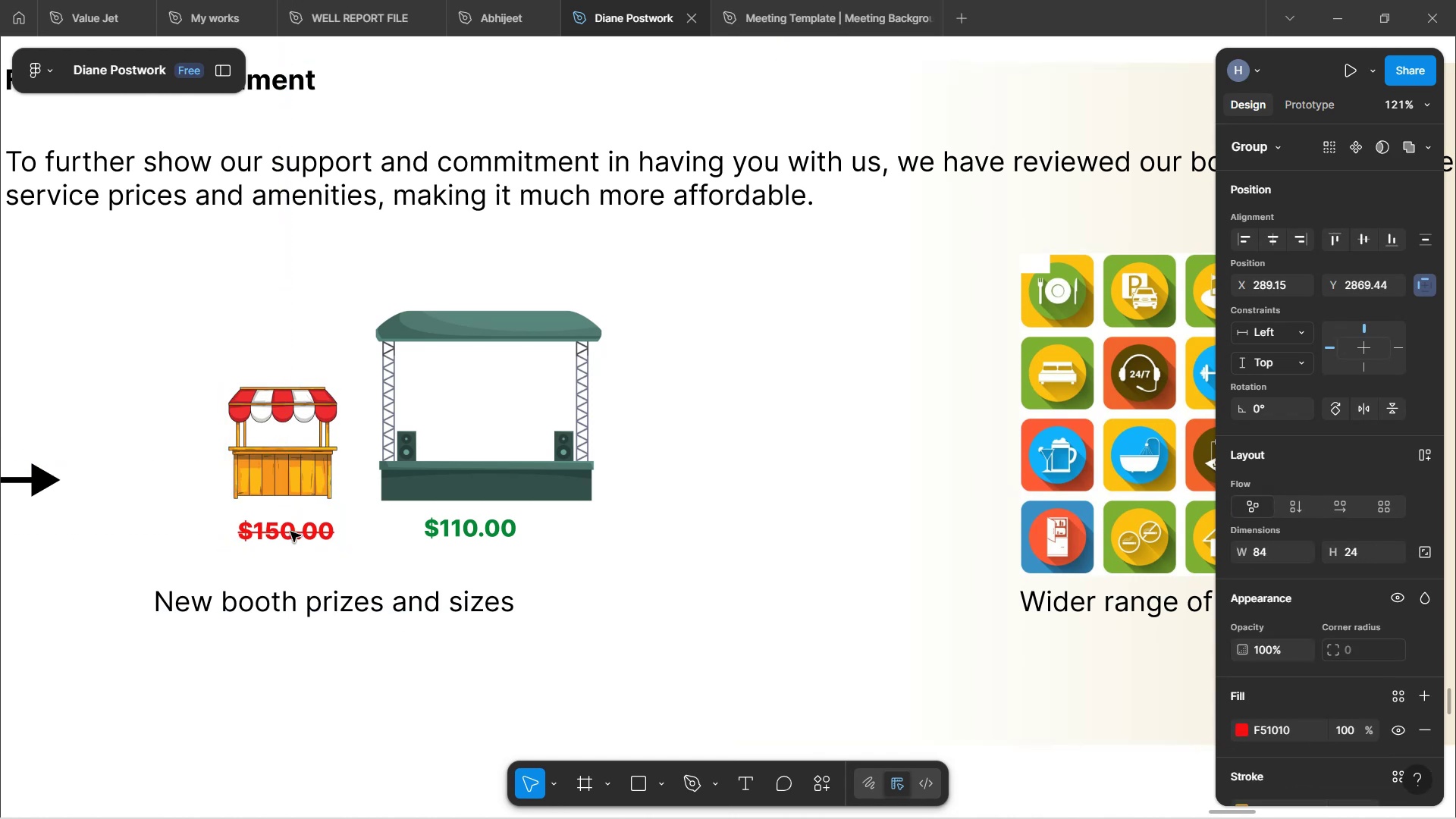 
key(ArrowDown)
 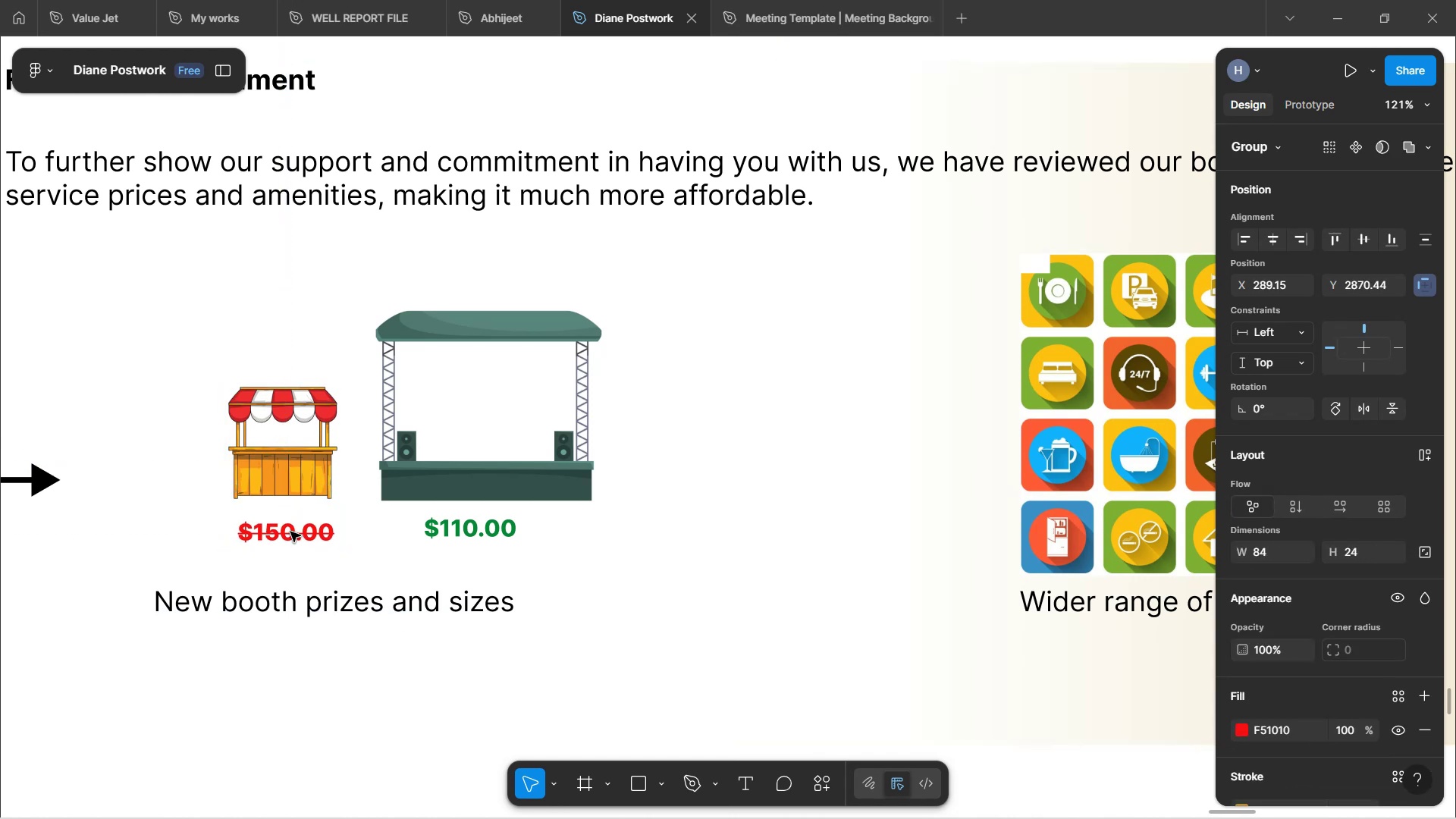 
key(ArrowDown)
 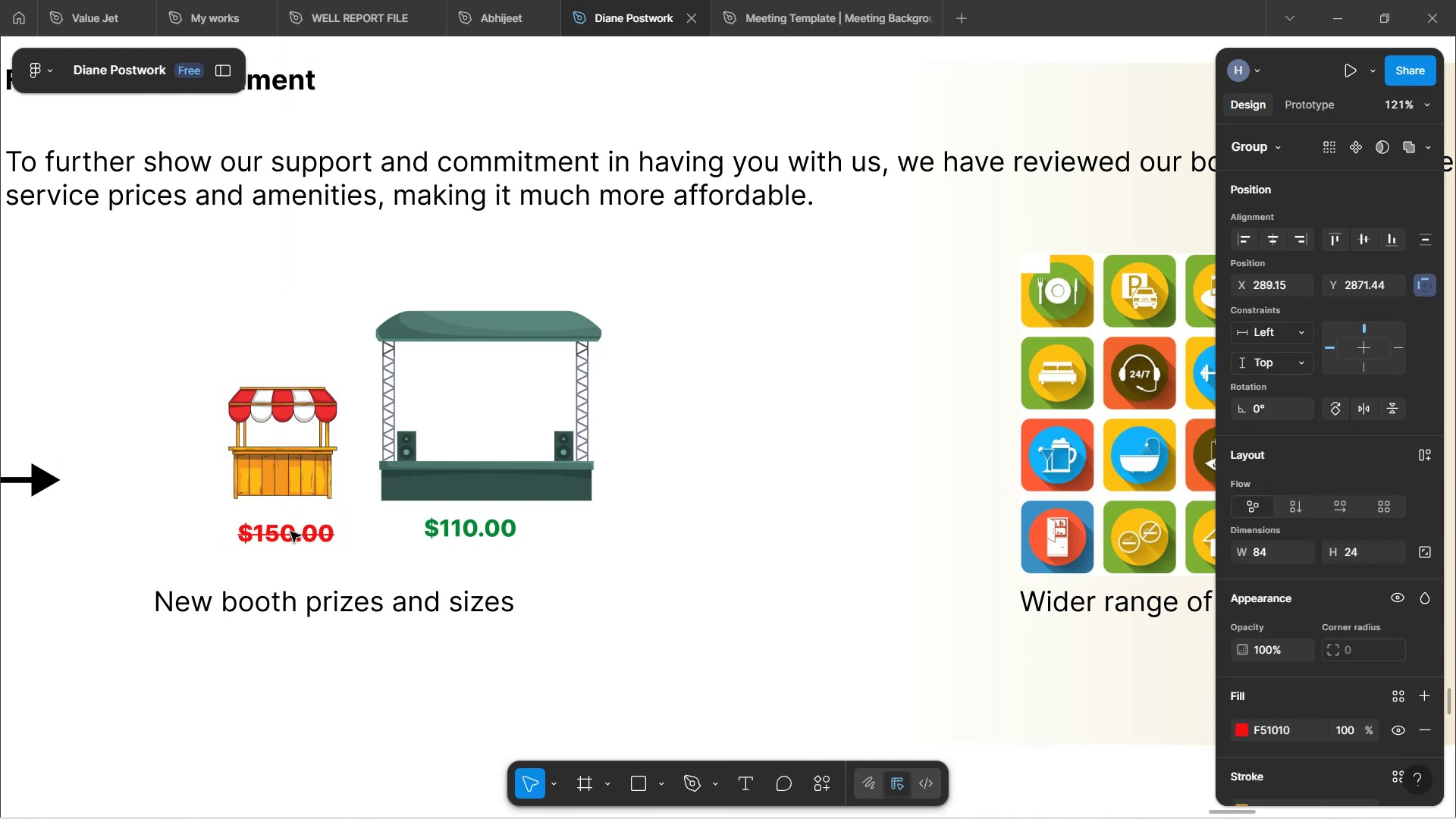 
key(ArrowLeft)
 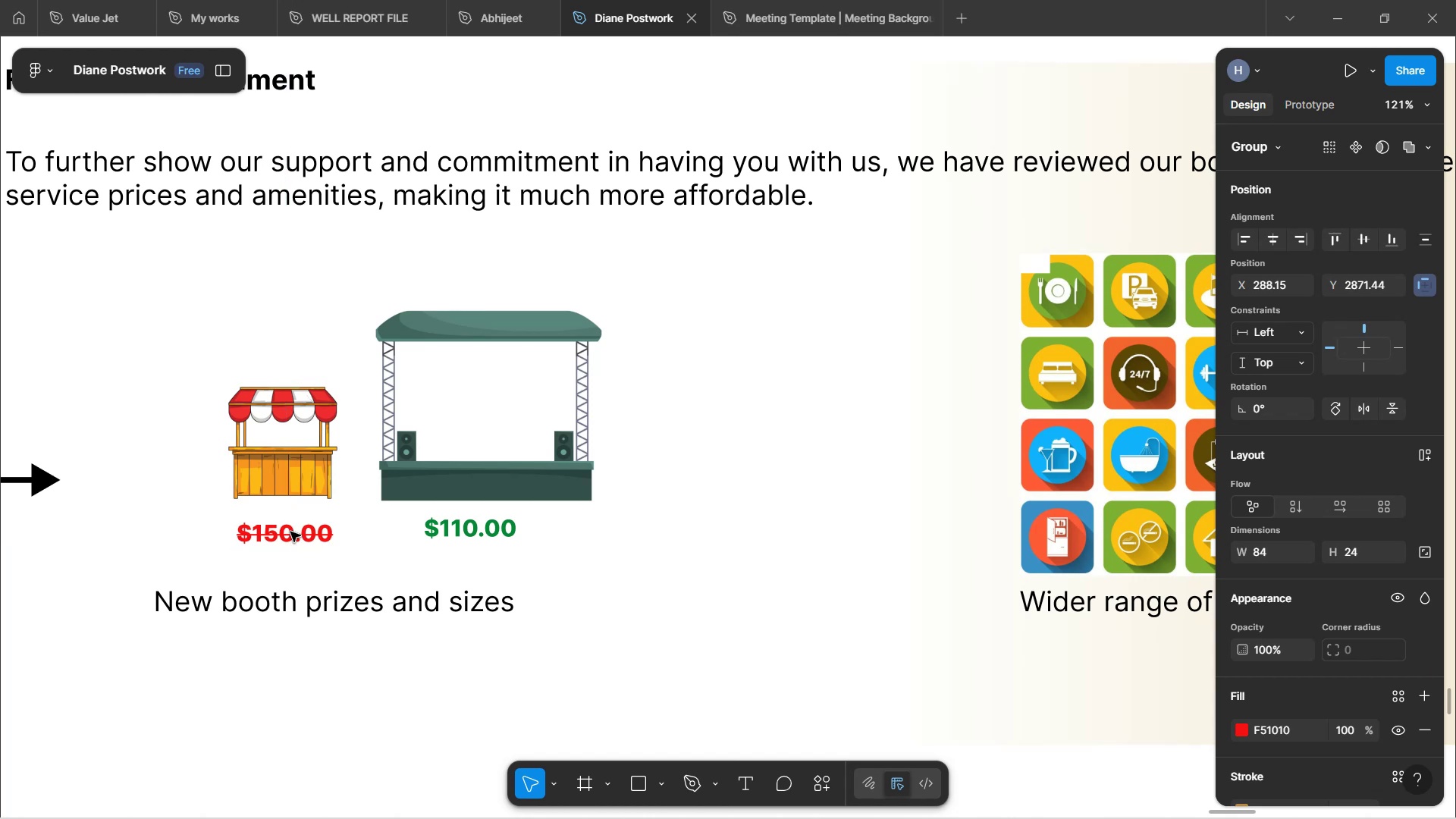 
key(ArrowLeft)
 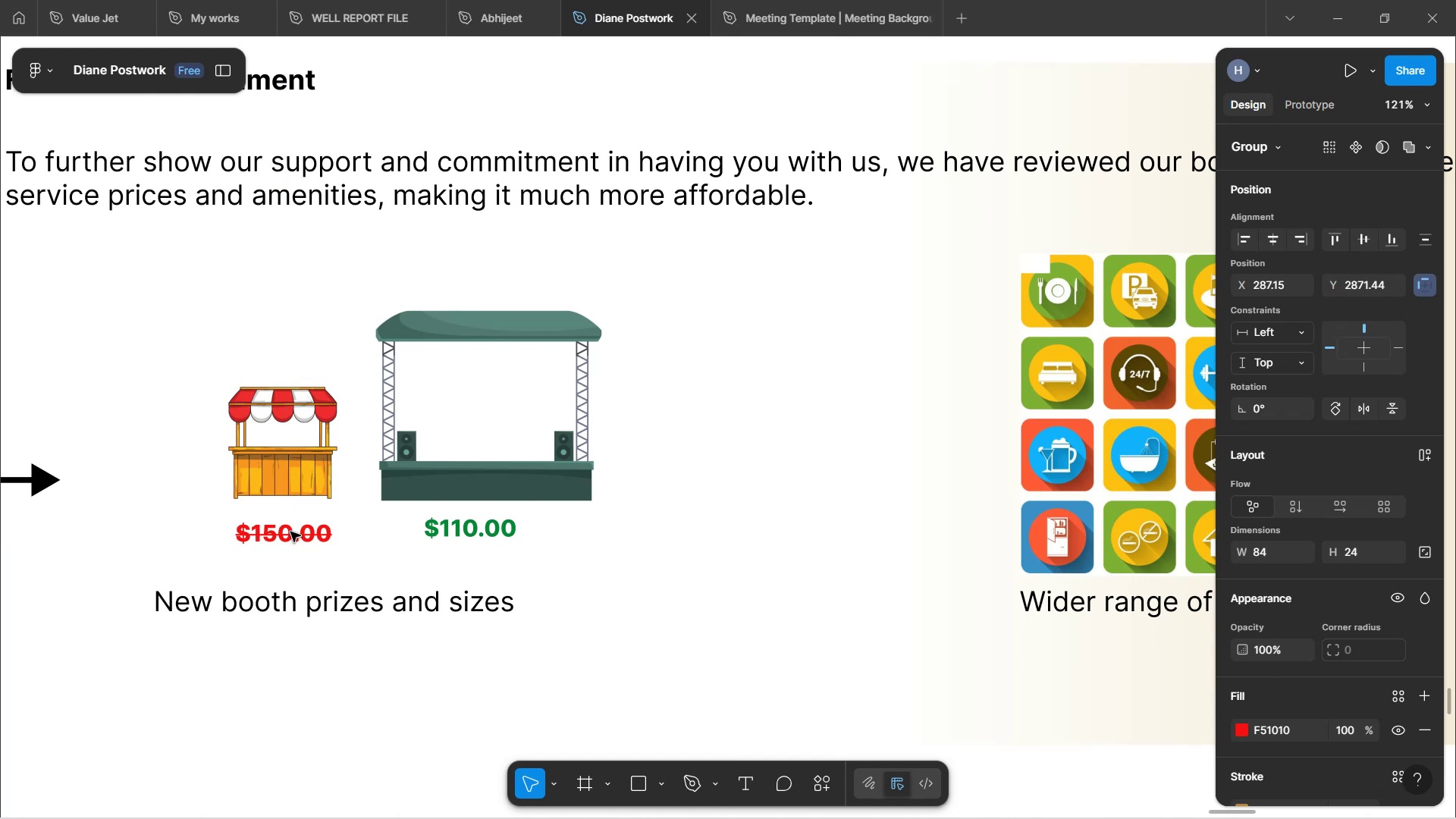 
key(ArrowUp)
 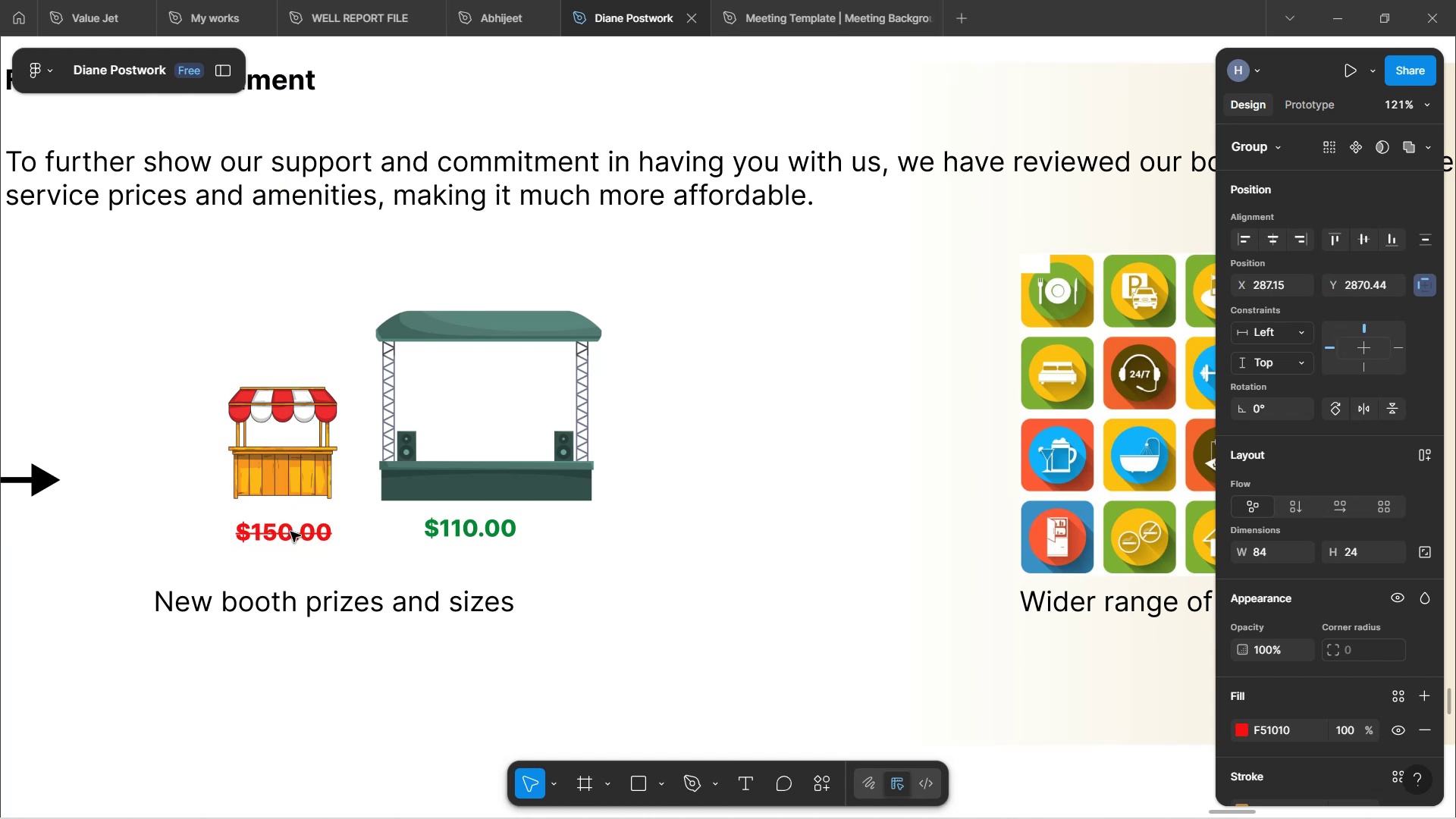 
key(ArrowUp)
 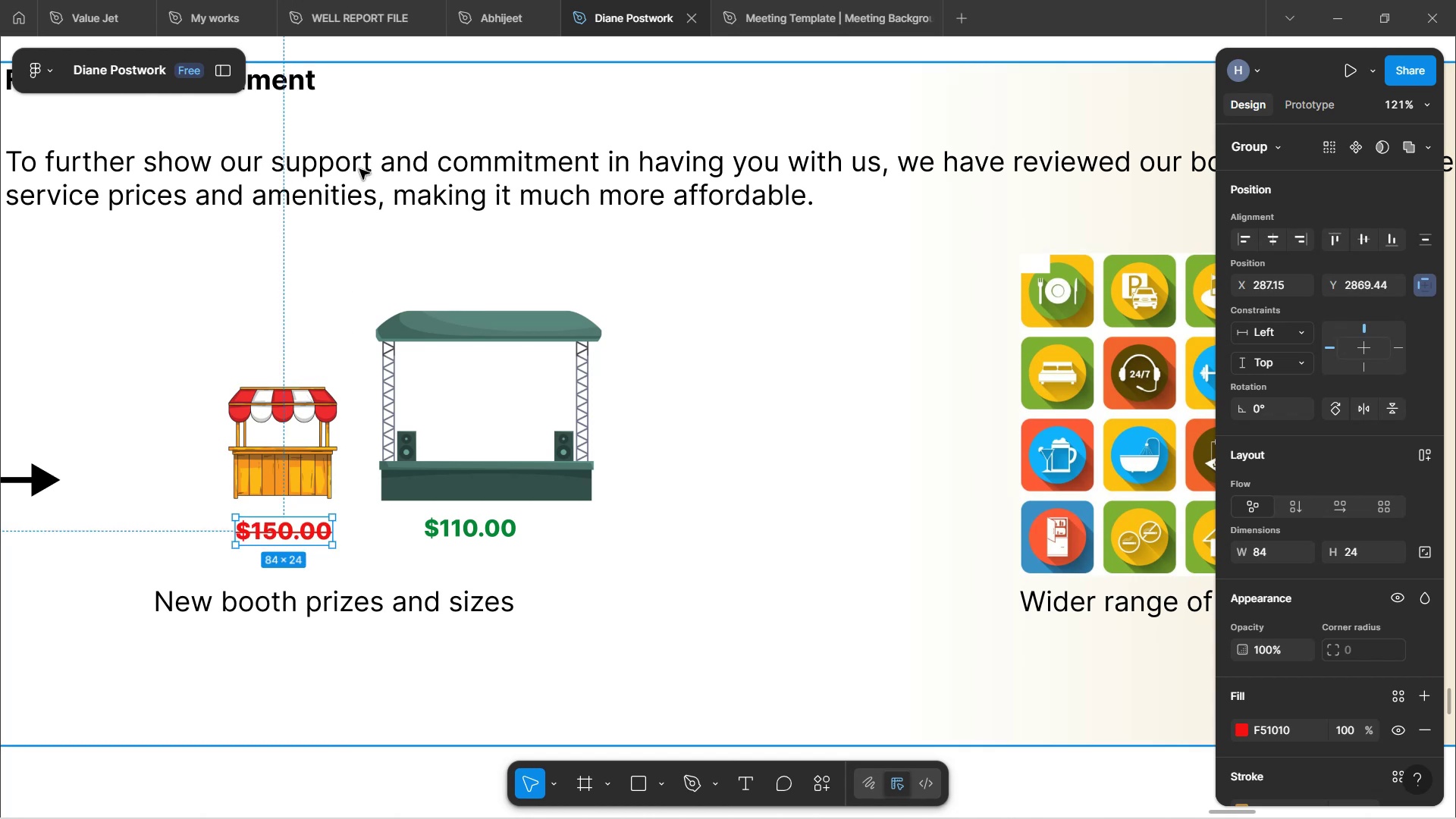 
left_click([393, 252])
 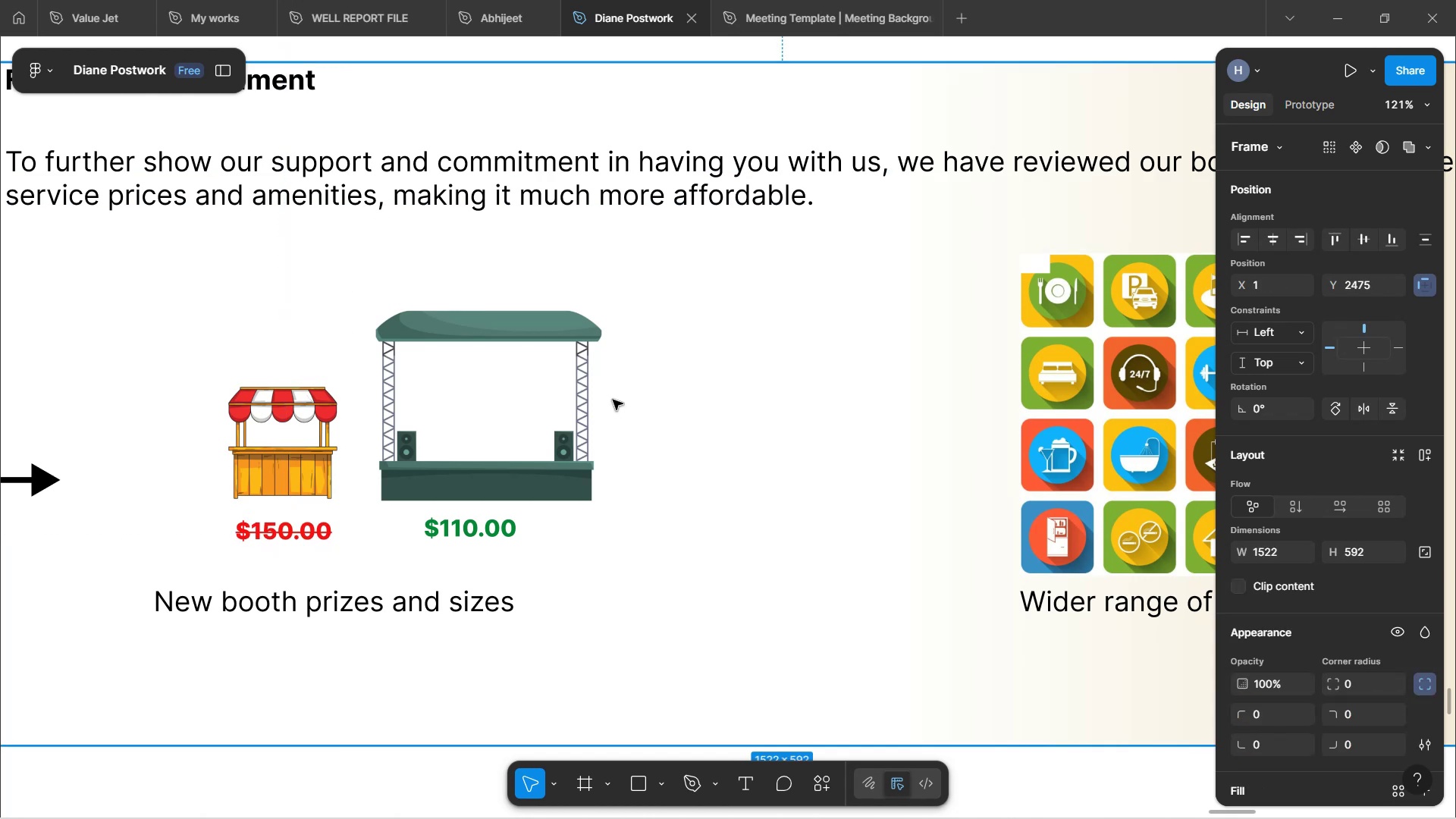 
hold_key(key=ControlLeft, duration=0.43)
scroll: coordinate [667, 372], scroll_direction: down, amount: 2.0
 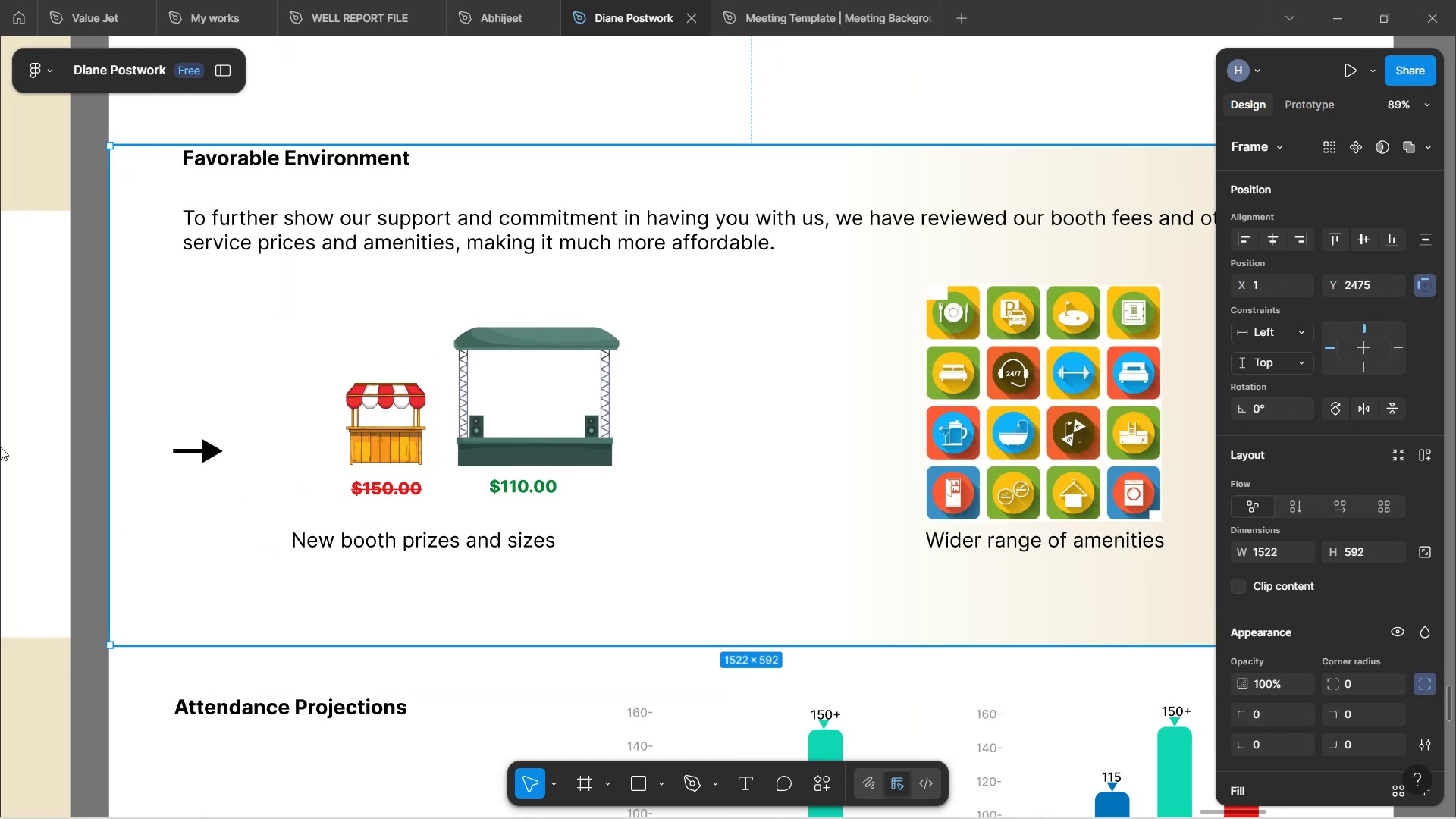 
wait(5.13)
 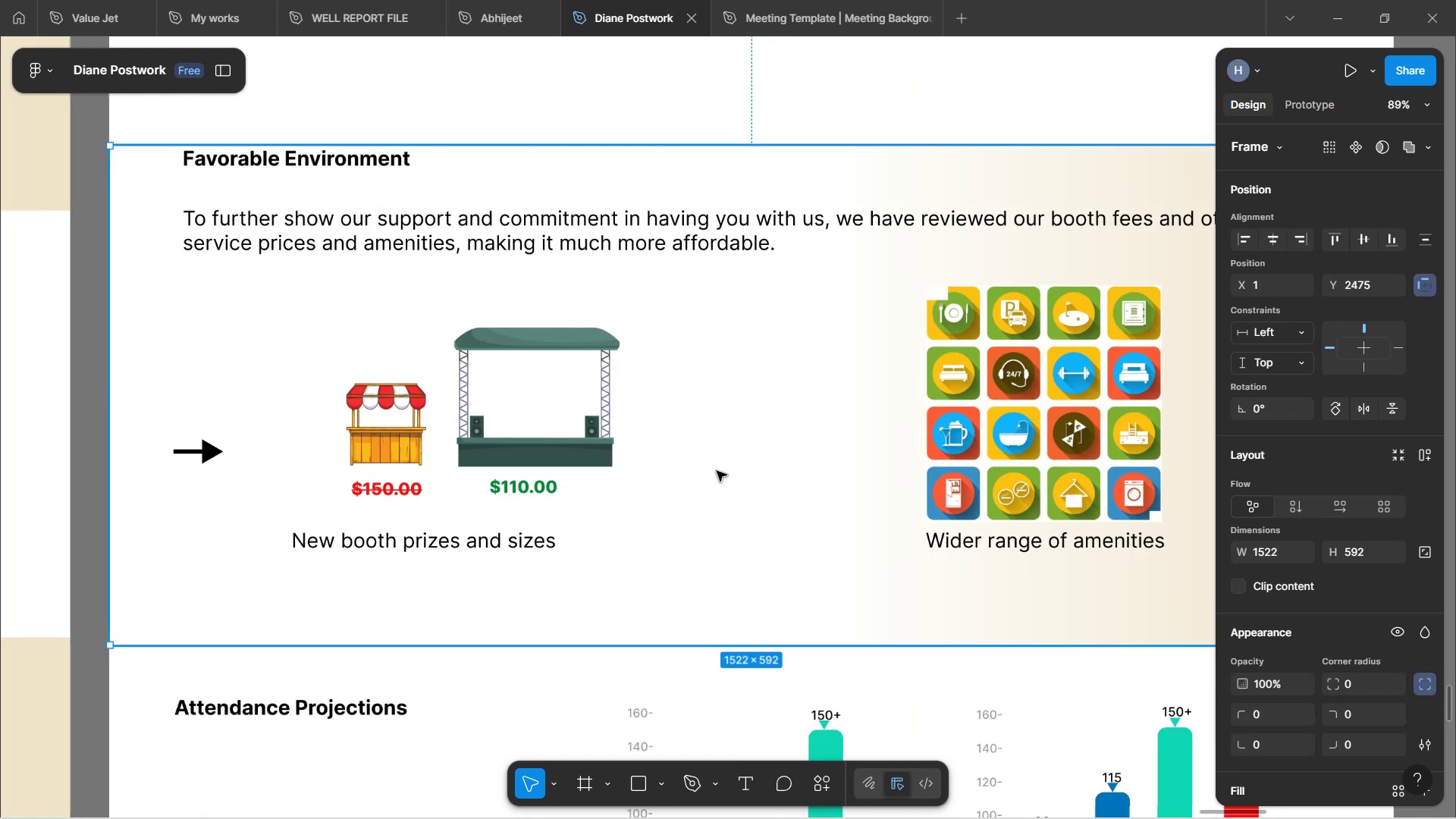 
double_click([200, 452])
 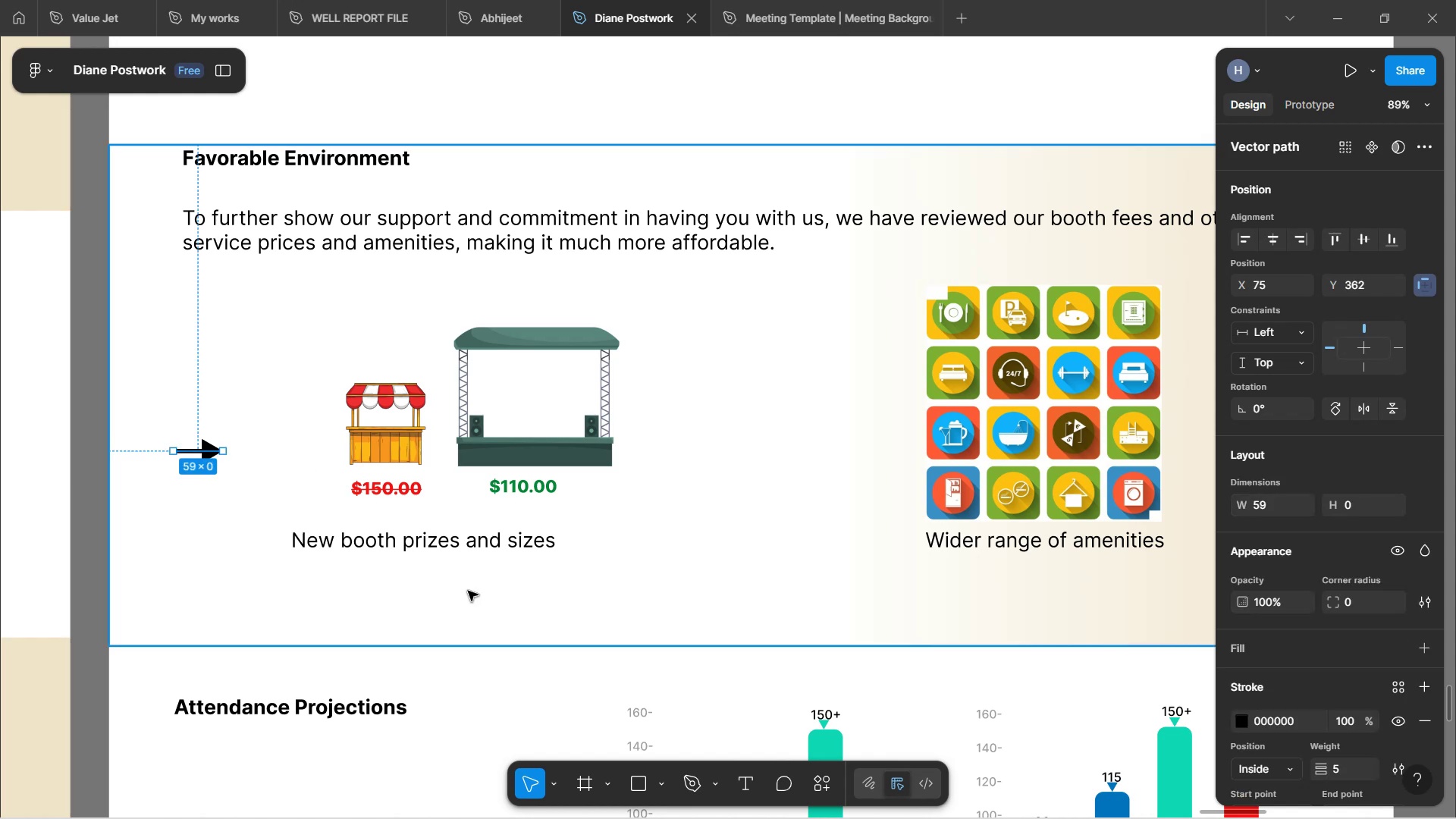 
left_click([504, 682])
 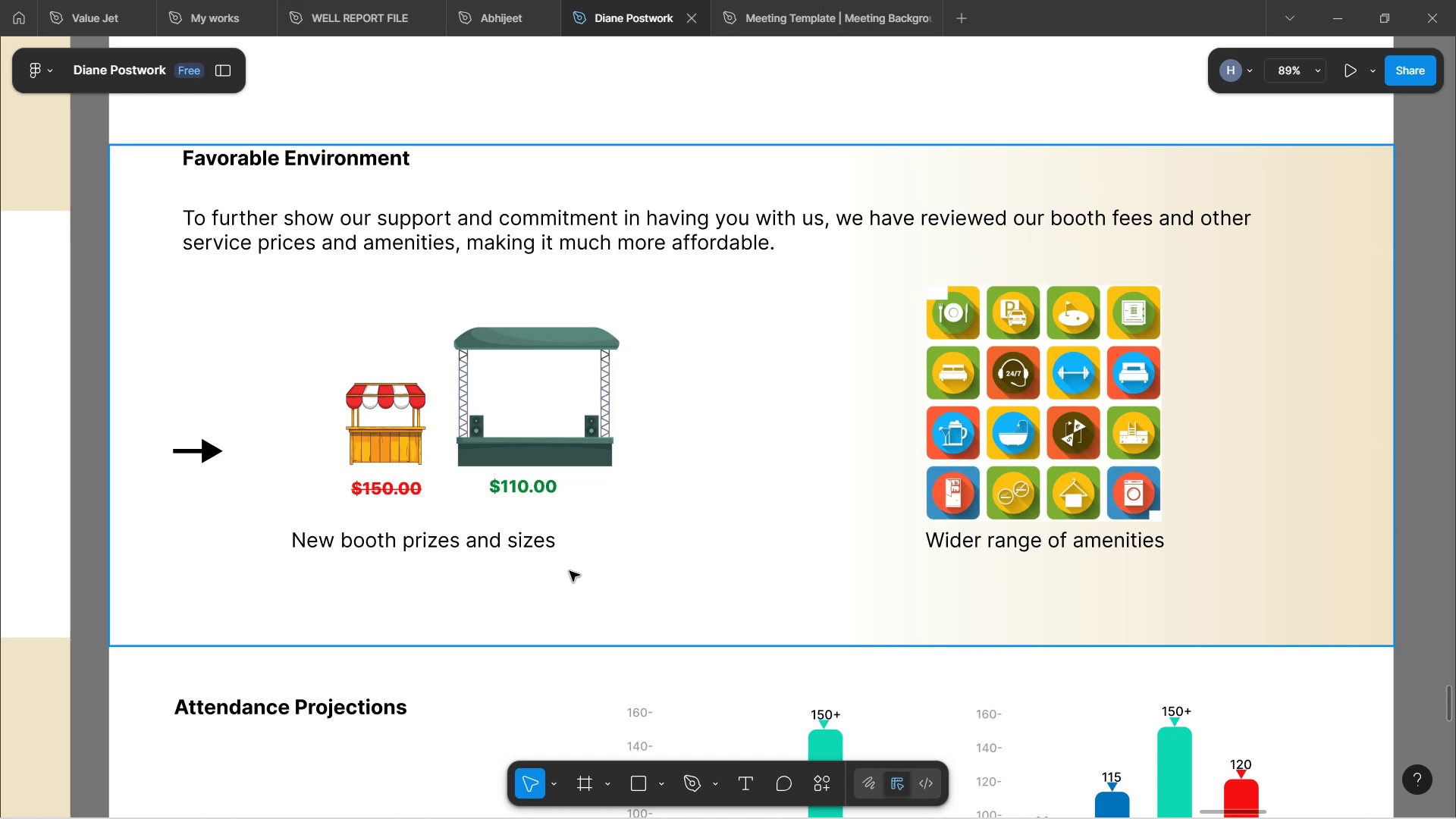 
wait(35.25)
 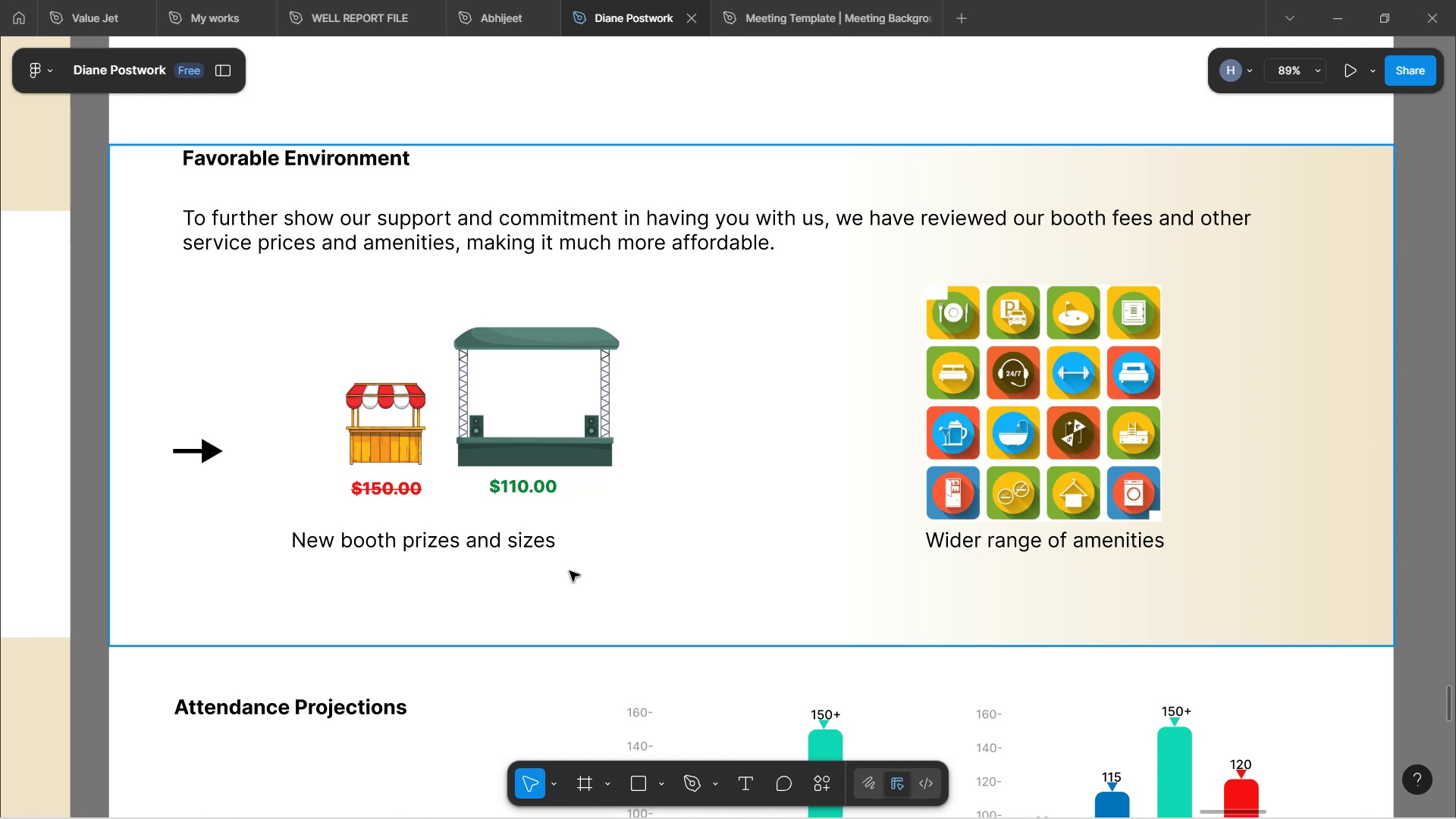 
left_click([656, 785])
 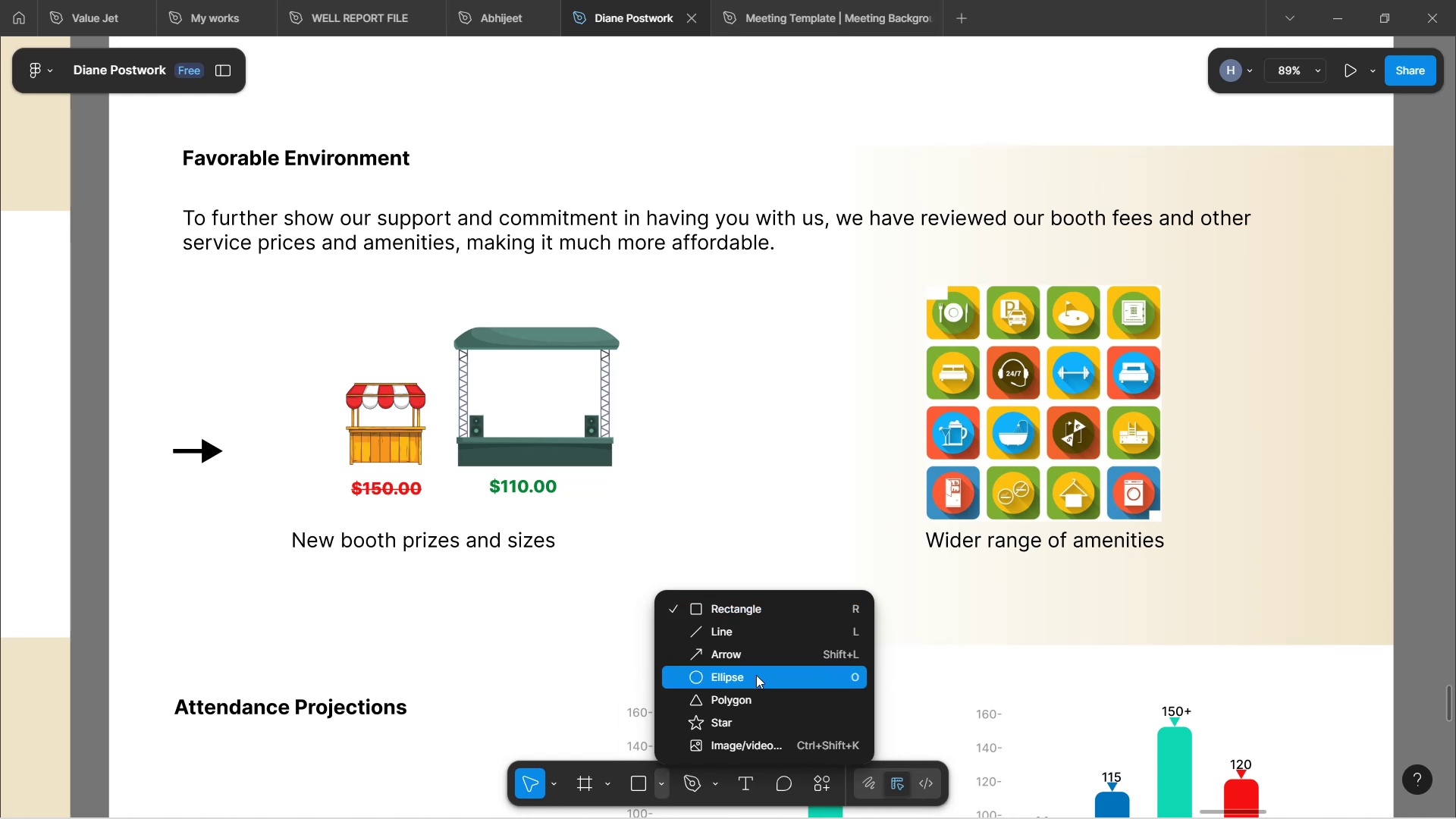 
left_click([756, 675])
 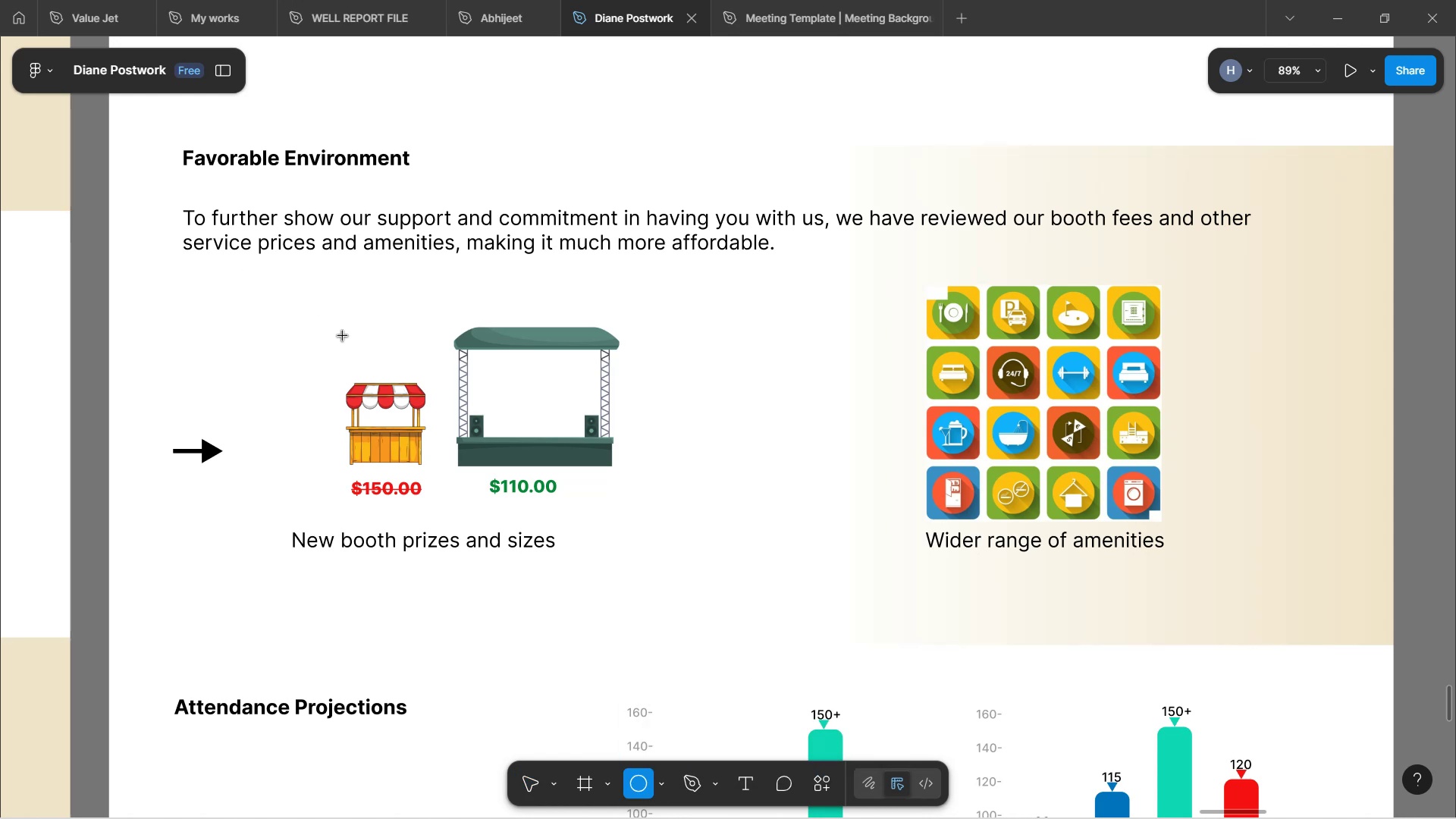 
scroll: coordinate [351, 344], scroll_direction: down, amount: 6.0
 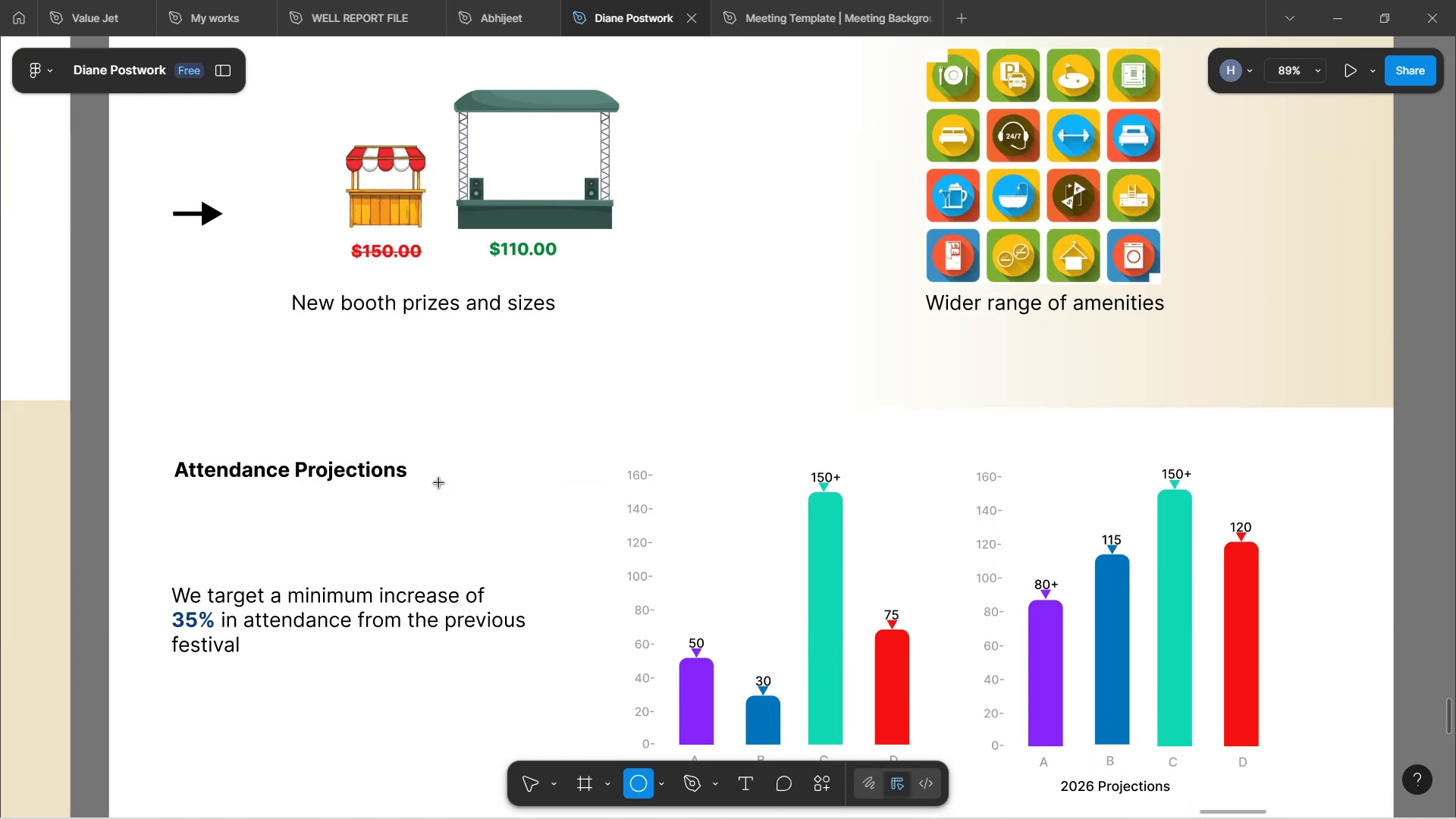 
hold_key(key=ShiftLeft, duration=1.52)
left_click_drag(start_coordinate=[439, 482], to_coordinate=[466, 512])
 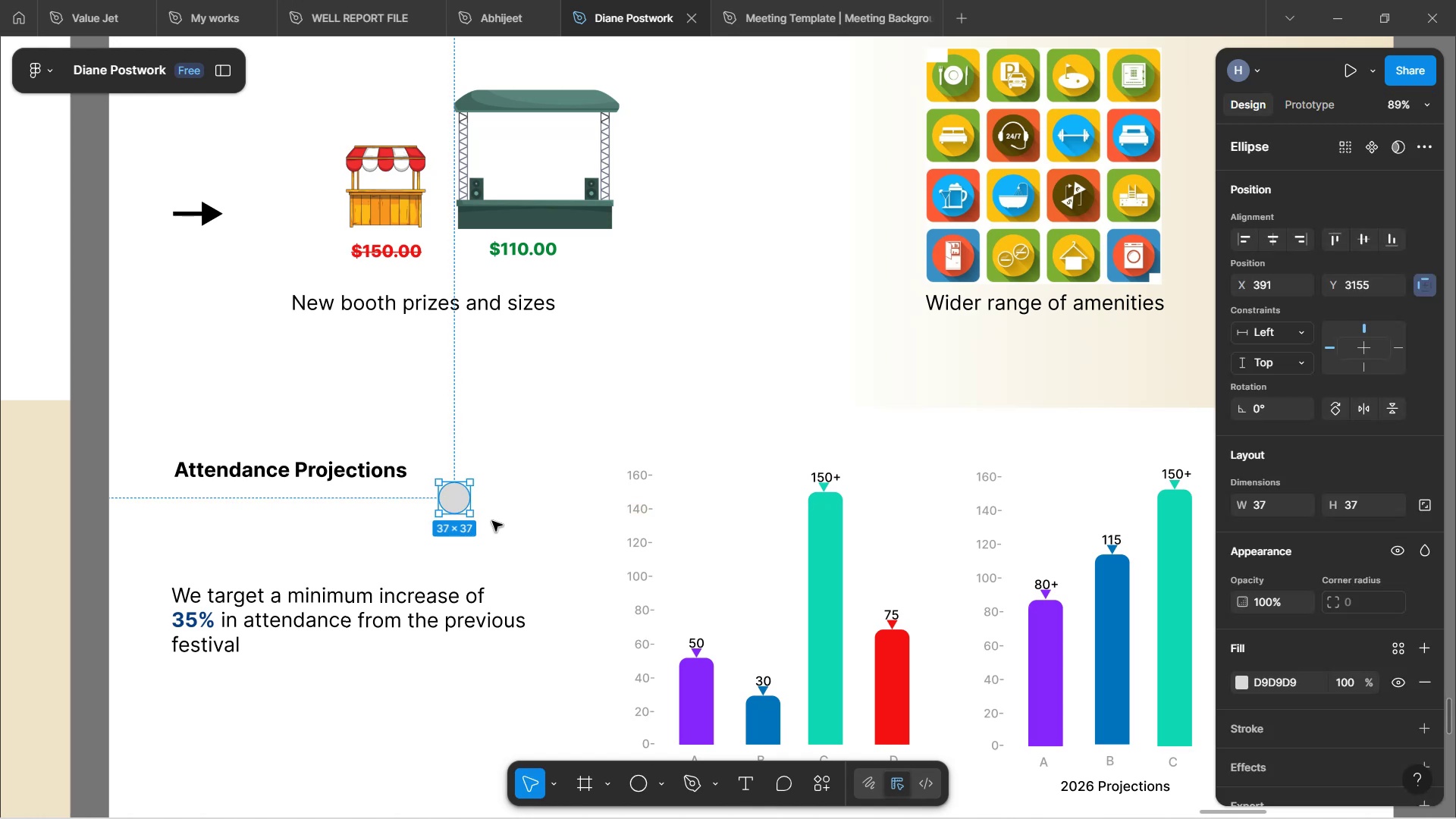 
hold_key(key=ShiftLeft, duration=1.5)
 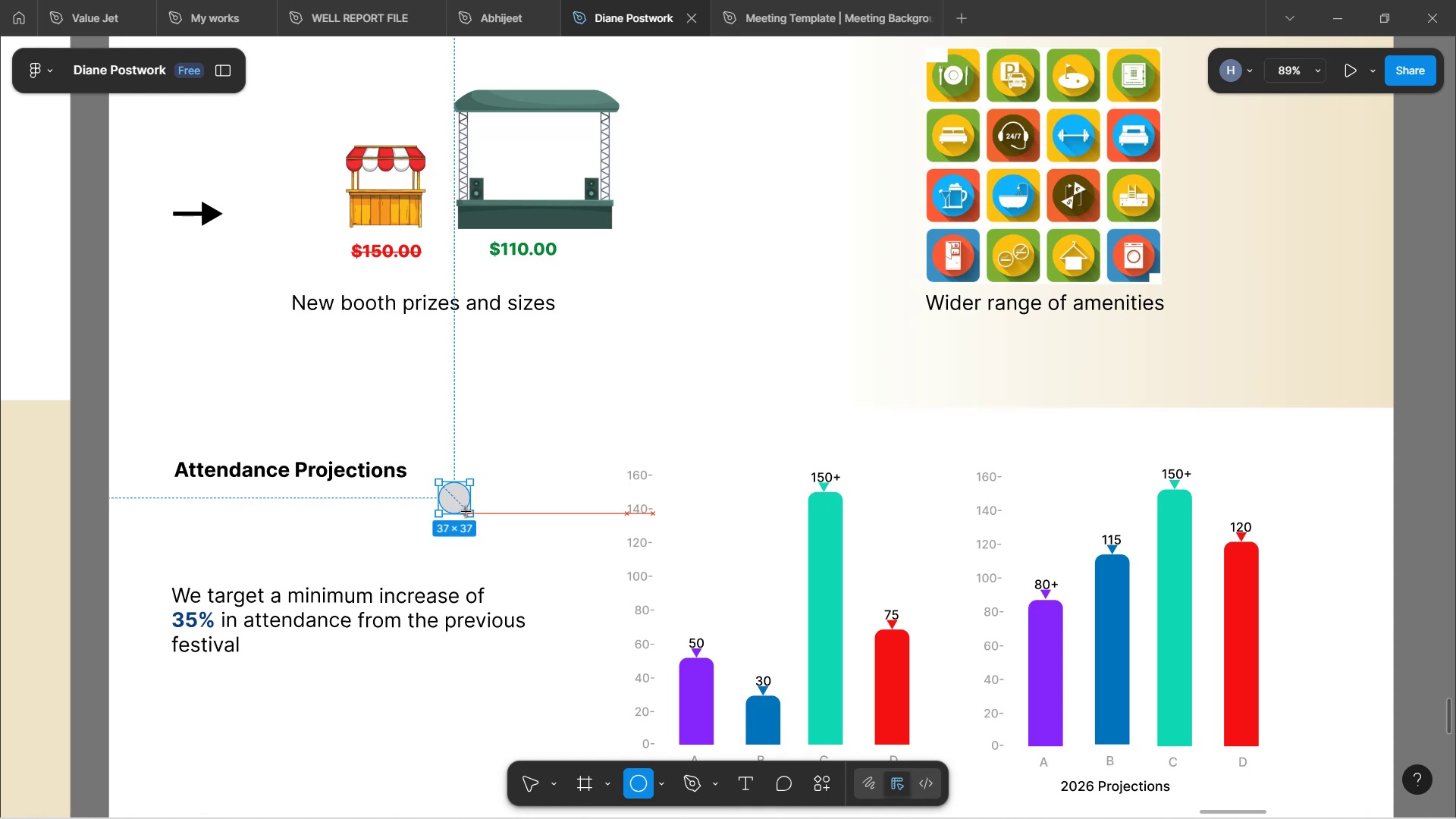 
hold_key(key=ShiftLeft, duration=0.85)
 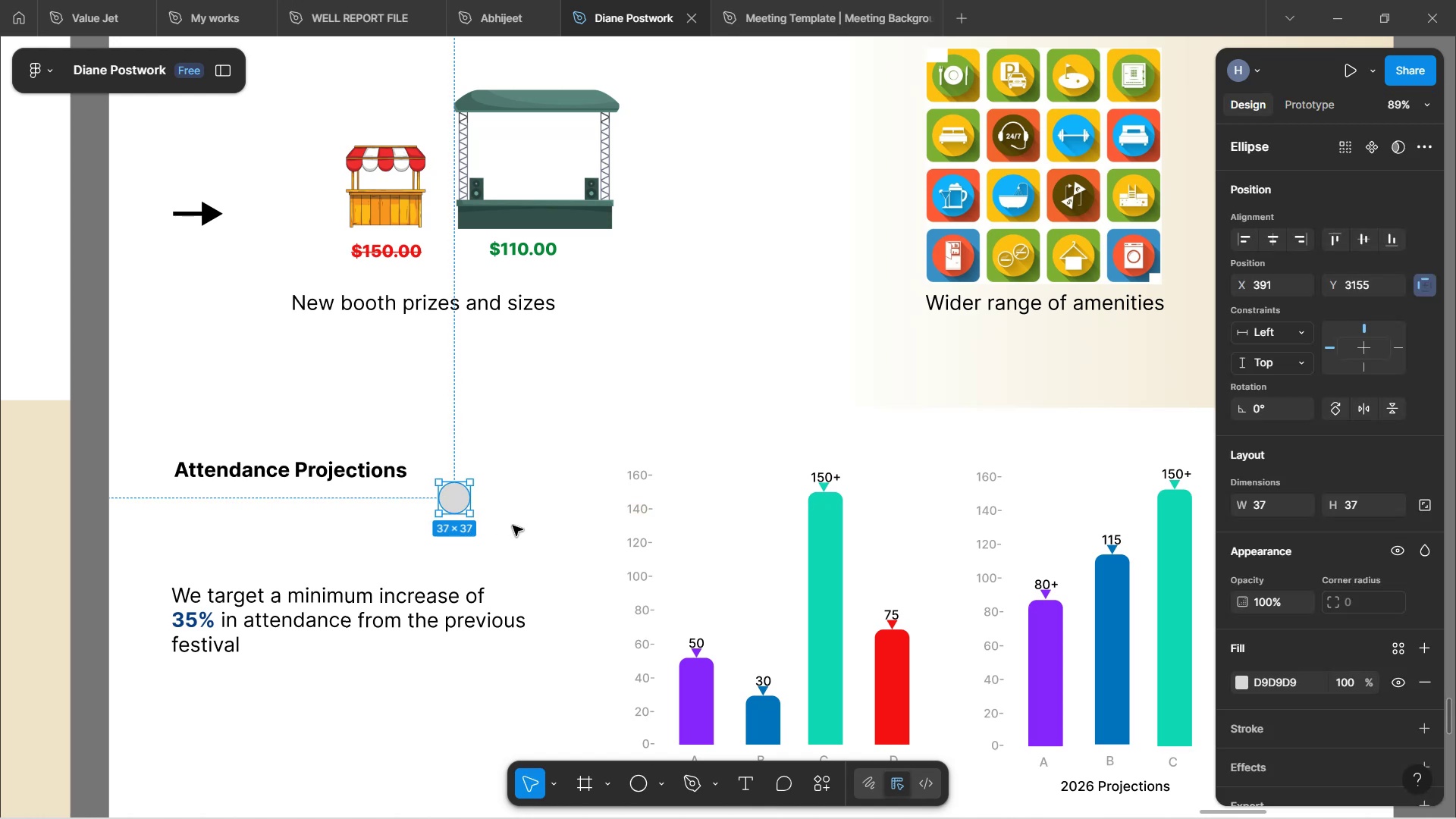 
left_click([514, 522])
 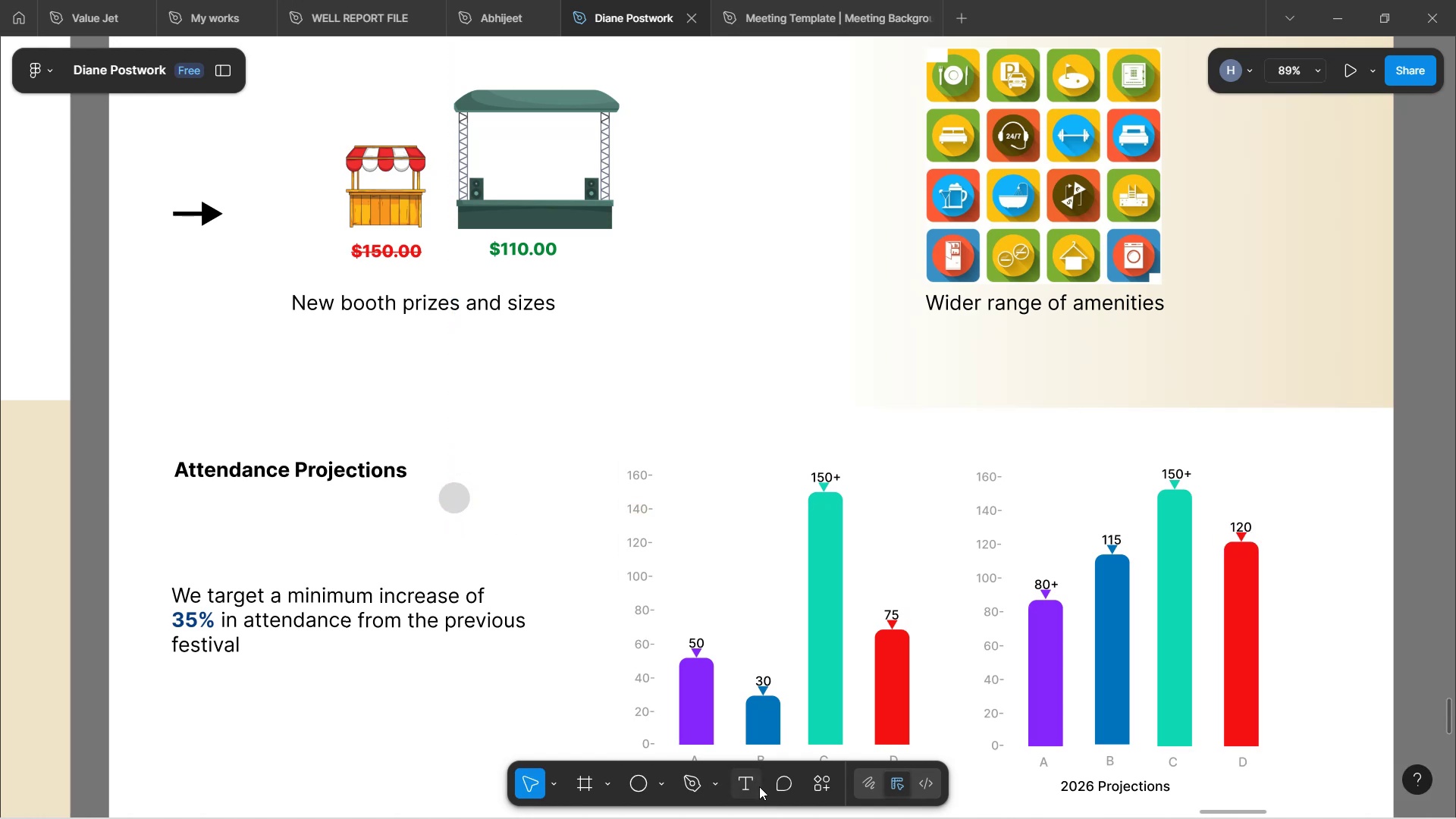 
left_click([745, 778])
 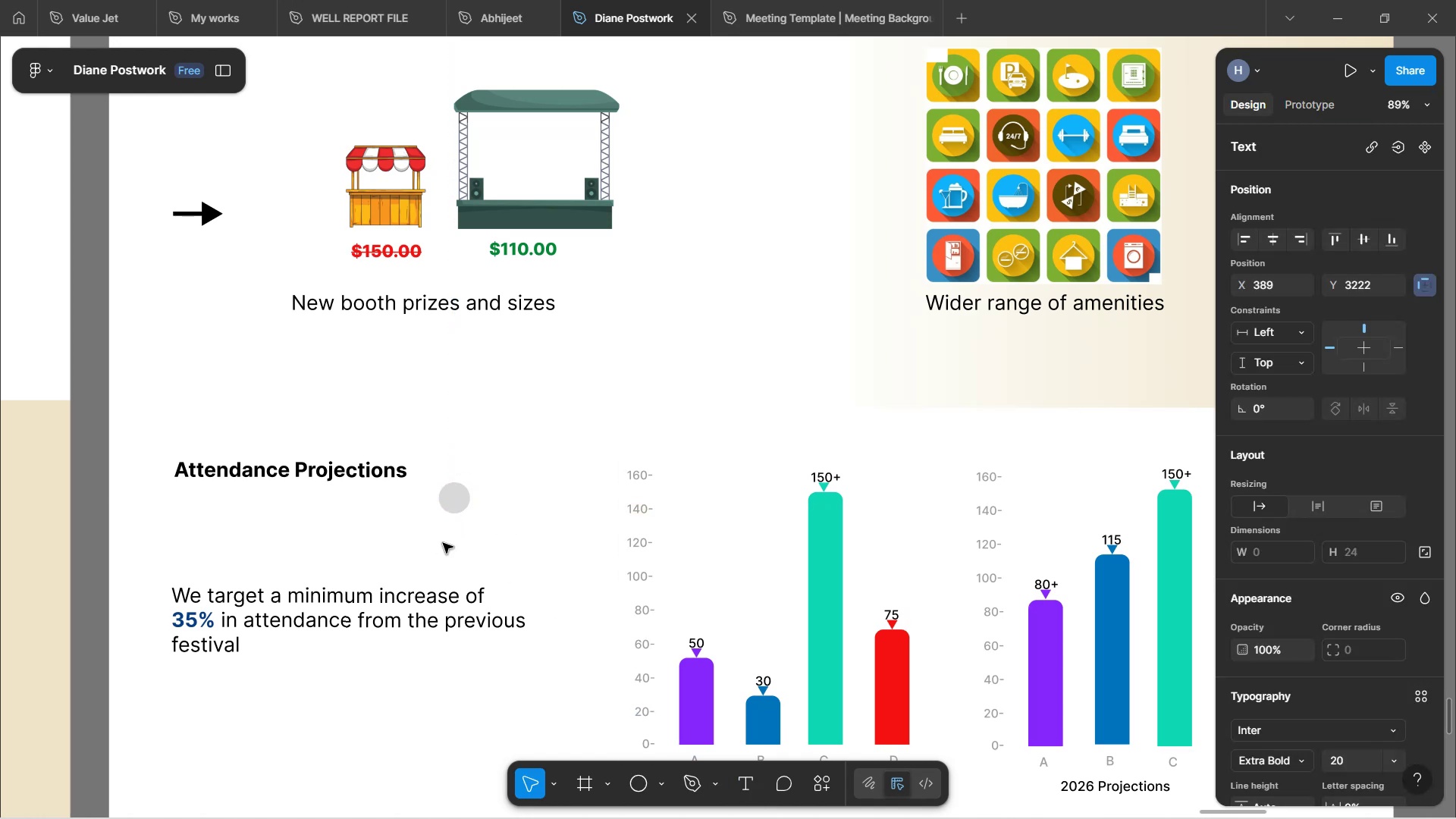 
type(old)
 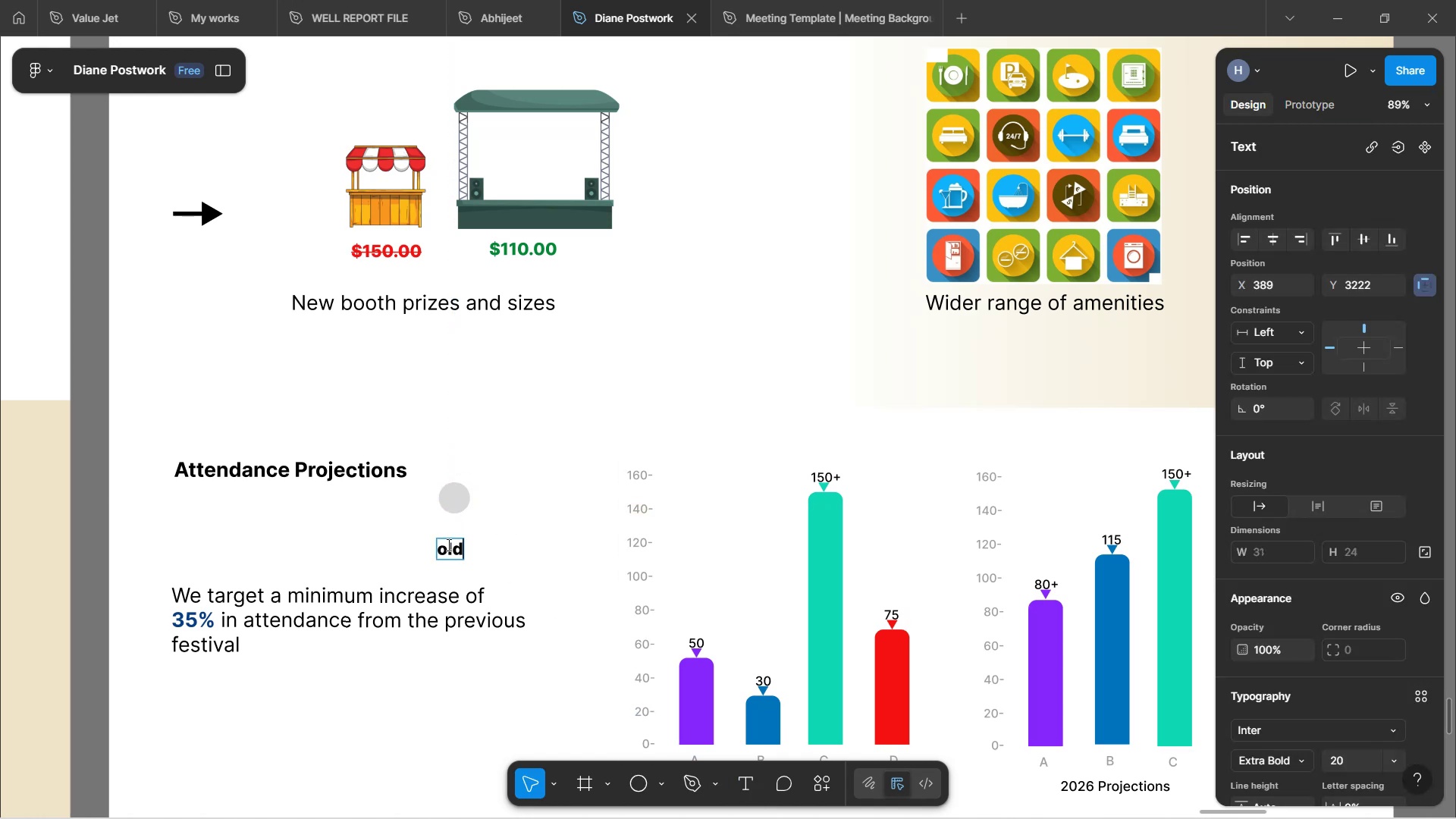 
left_click([524, 516])
 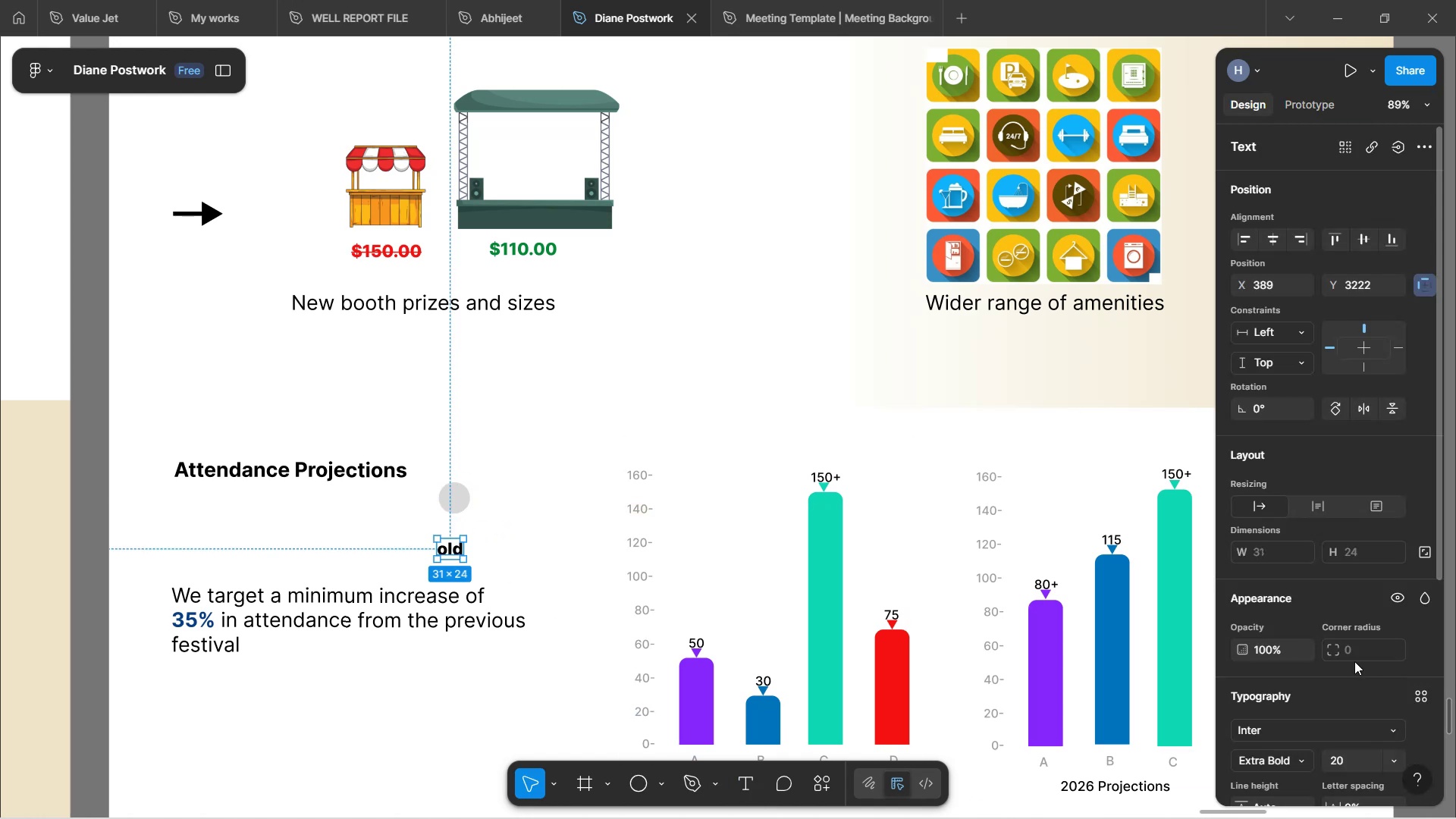 
scroll: coordinate [1263, 668], scroll_direction: down, amount: 8.0
 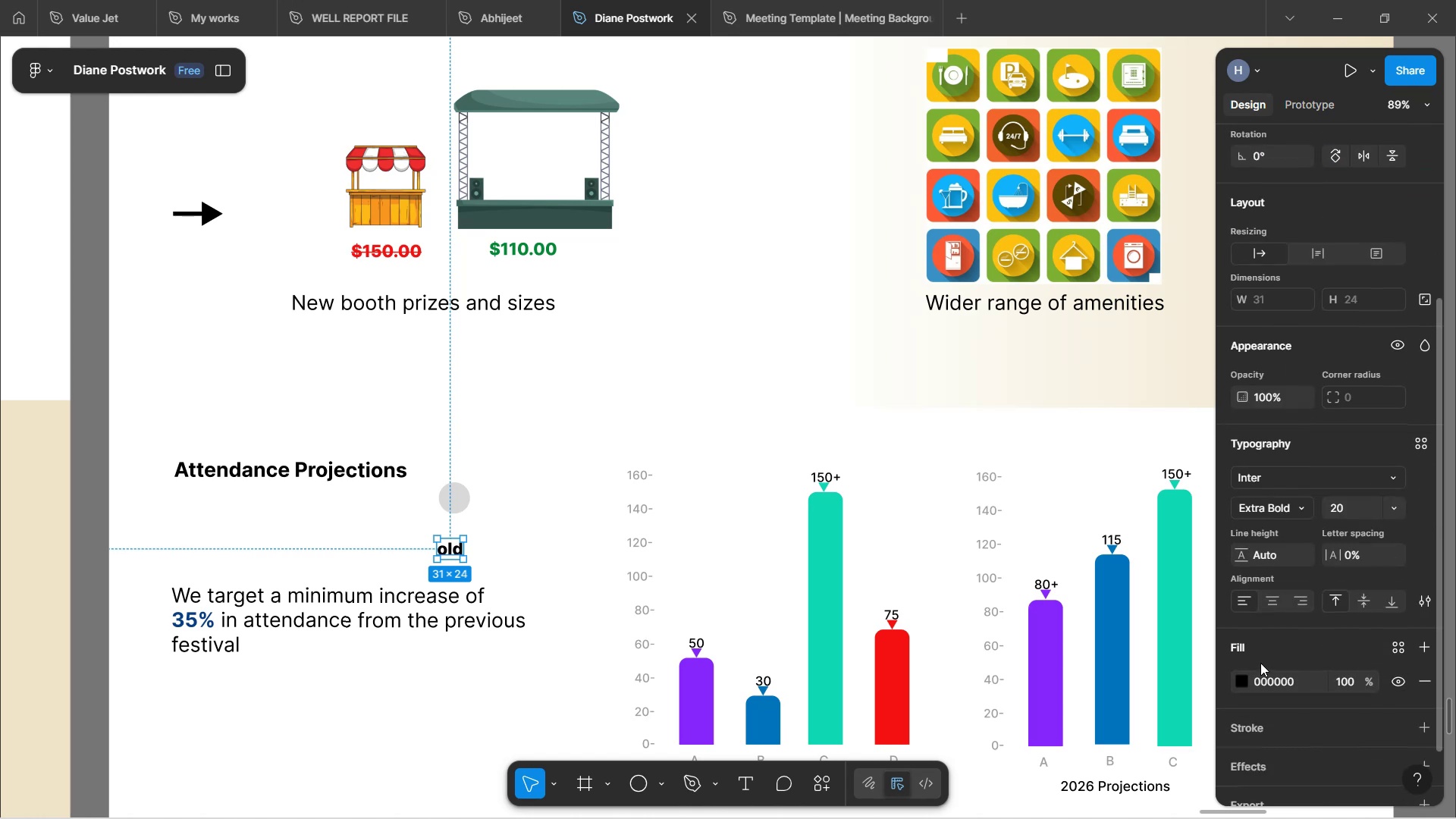 
wait(12.66)
 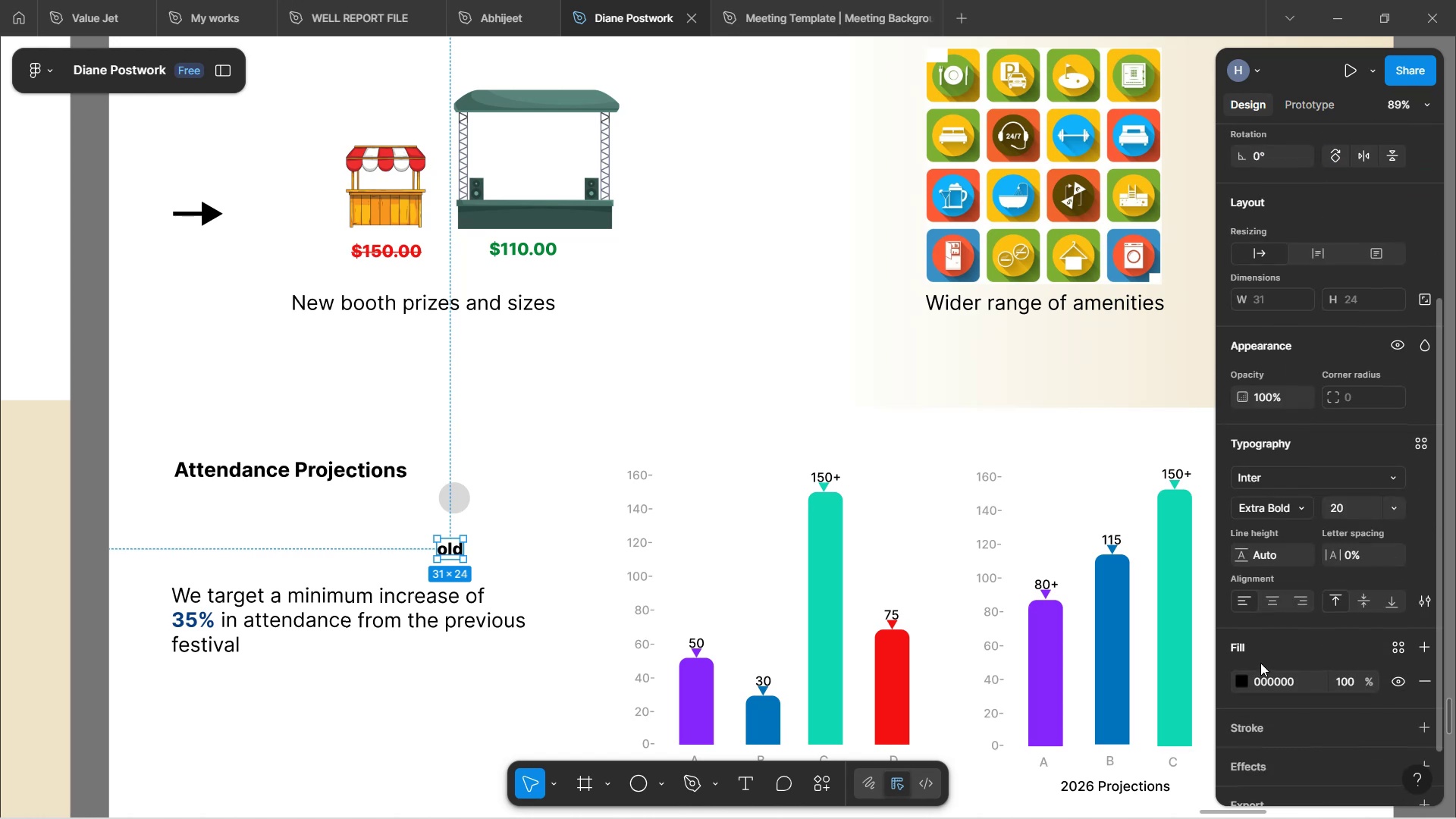 
mouse_move([1298, 497])
 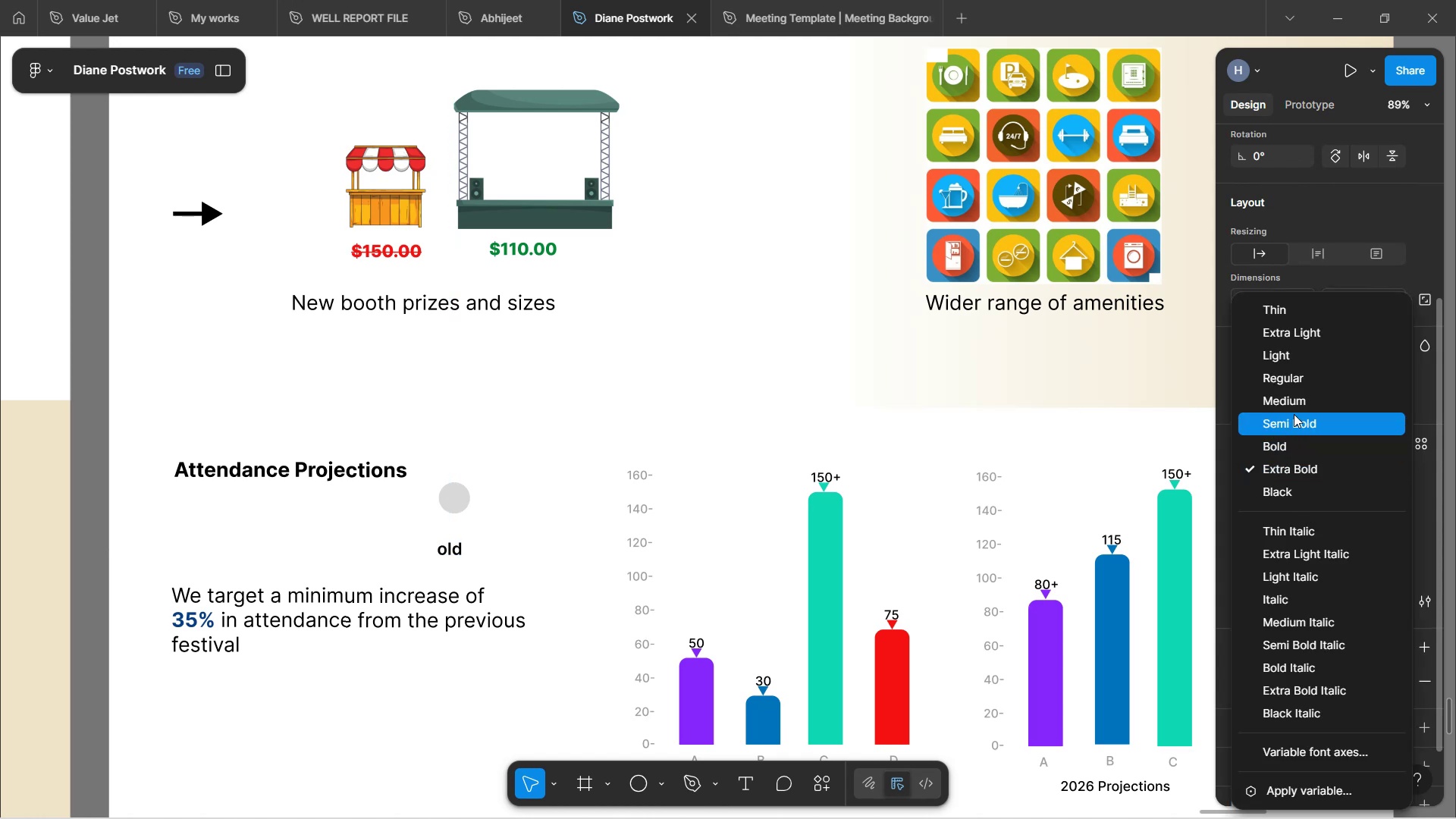 
left_click([1300, 401])
 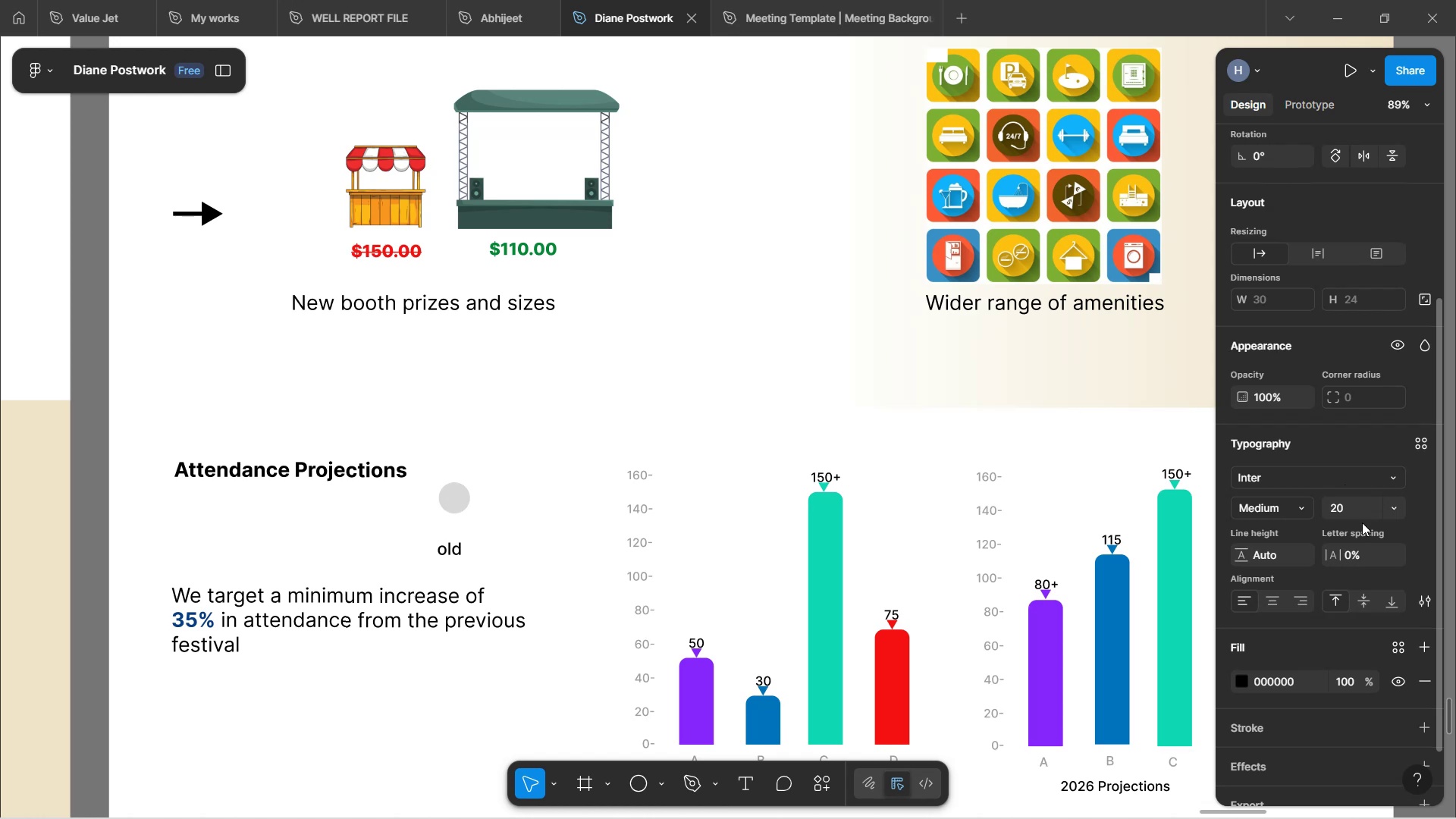 
mouse_move([1386, 492])
 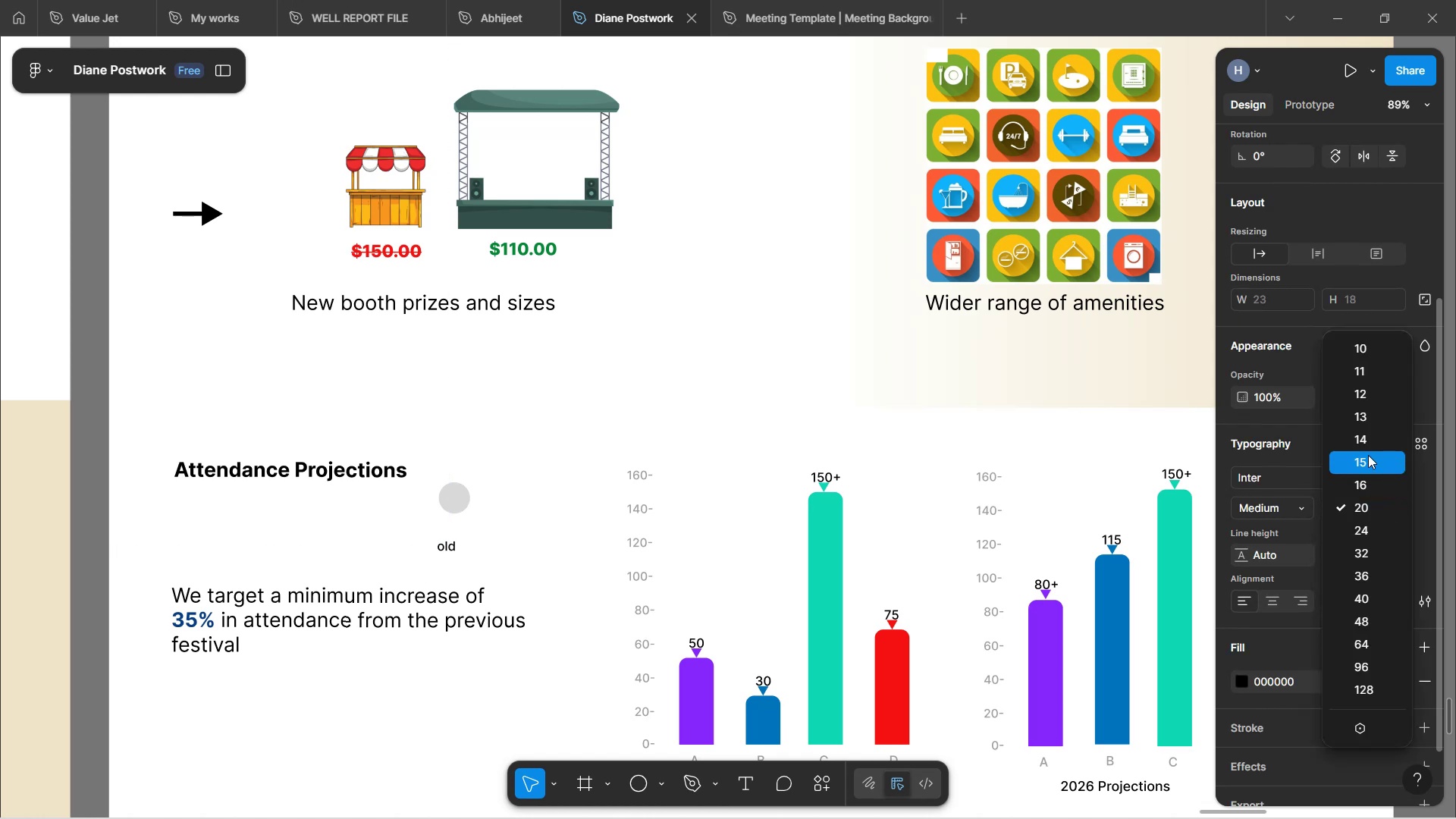 
left_click([1368, 455])
 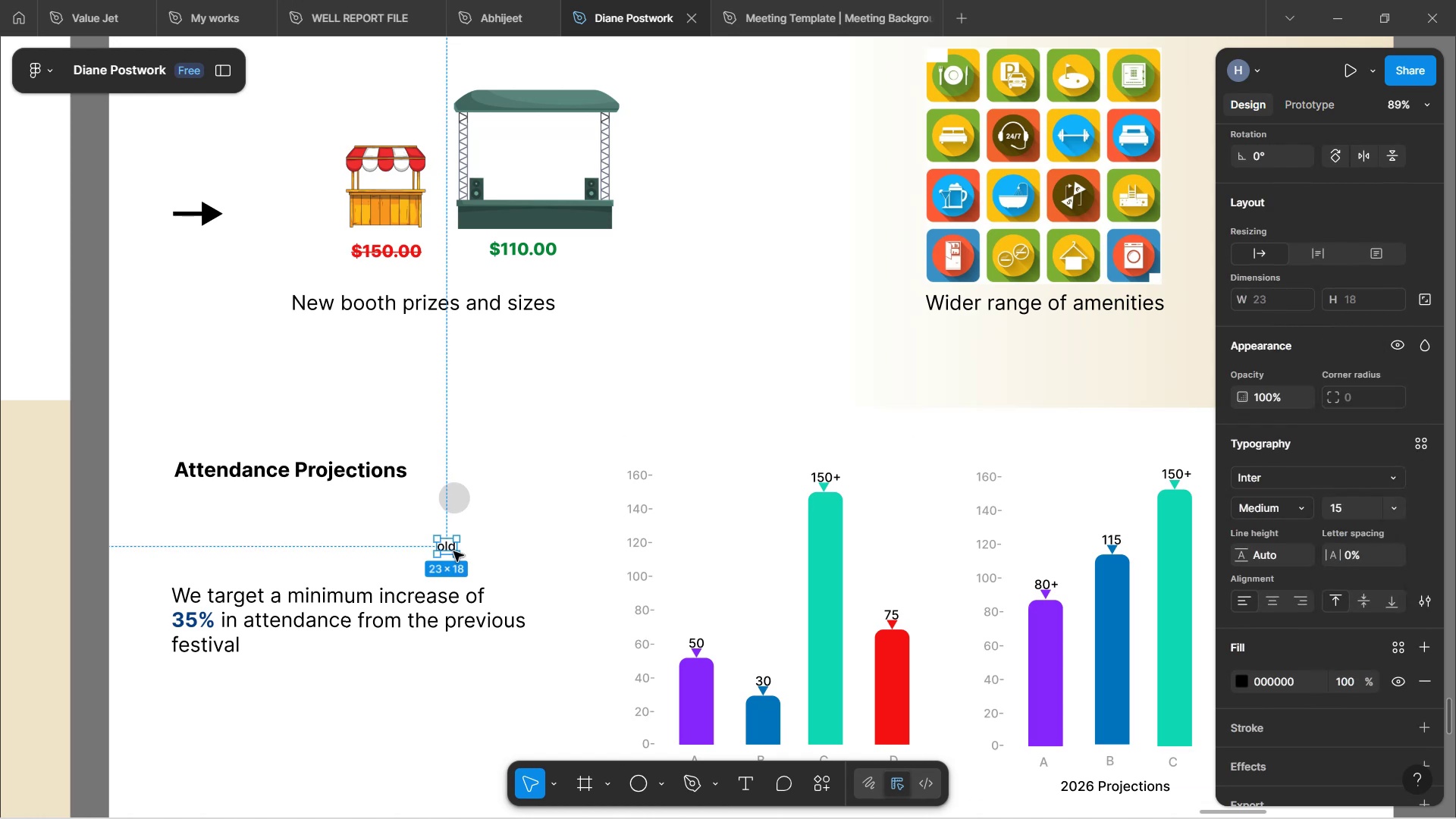 
hold_key(key=ControlLeft, duration=0.67)
scroll: coordinate [497, 540], scroll_direction: up, amount: 3.0
 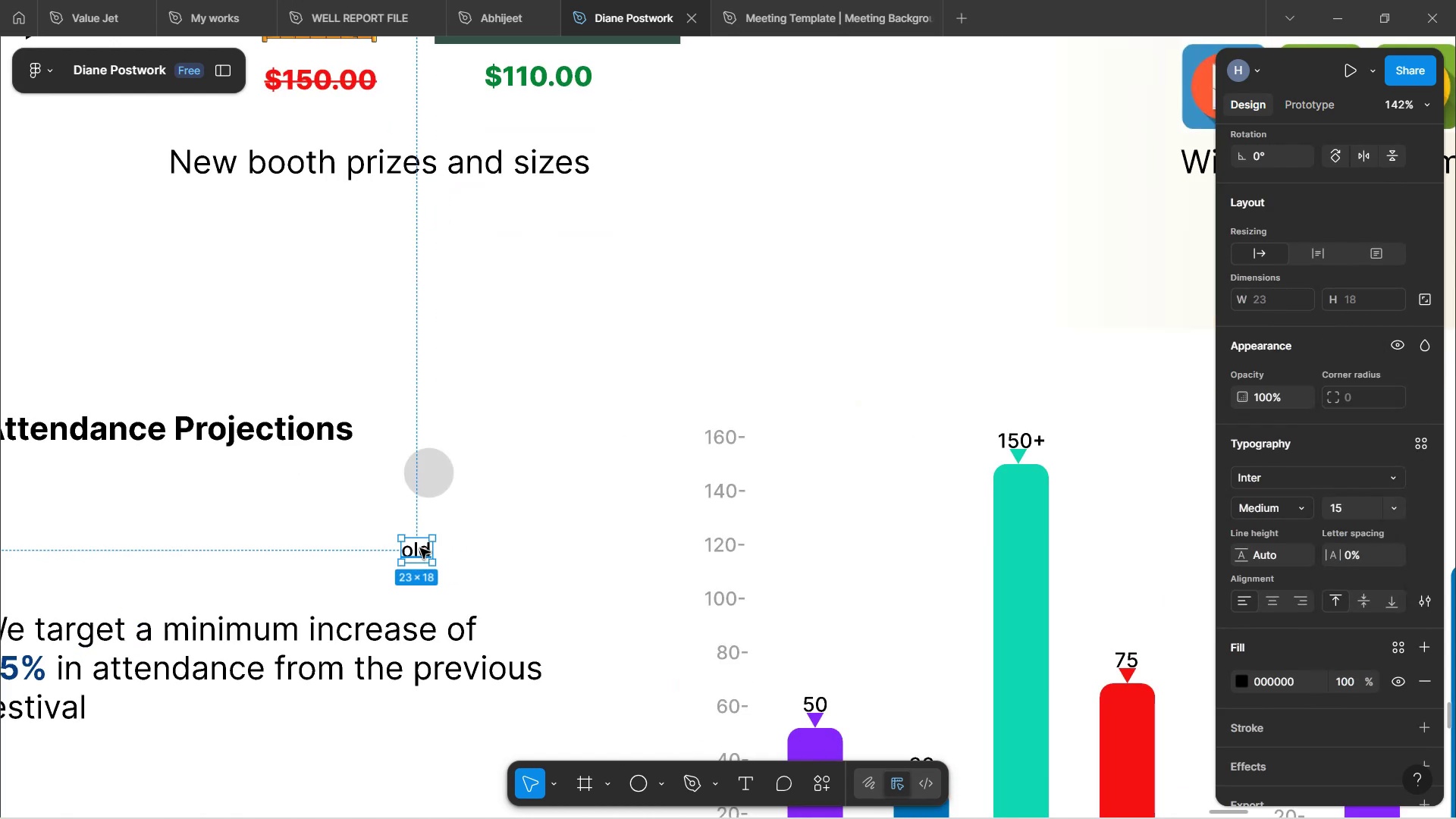 
left_click_drag(start_coordinate=[420, 548], to_coordinate=[435, 471])
 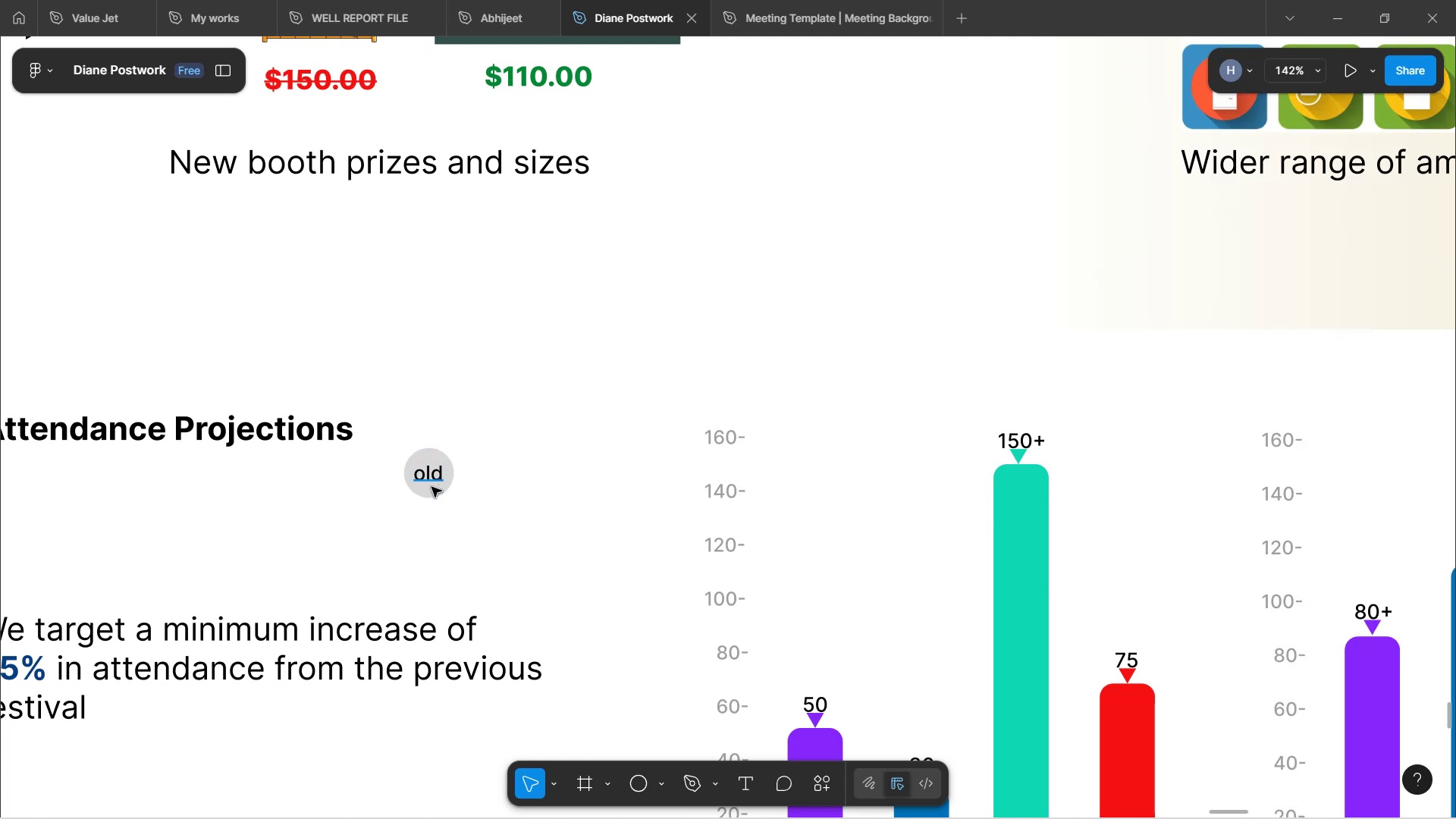 
hold_key(key=ControlLeft, duration=0.48)
scroll: coordinate [445, 504], scroll_direction: up, amount: 3.0
 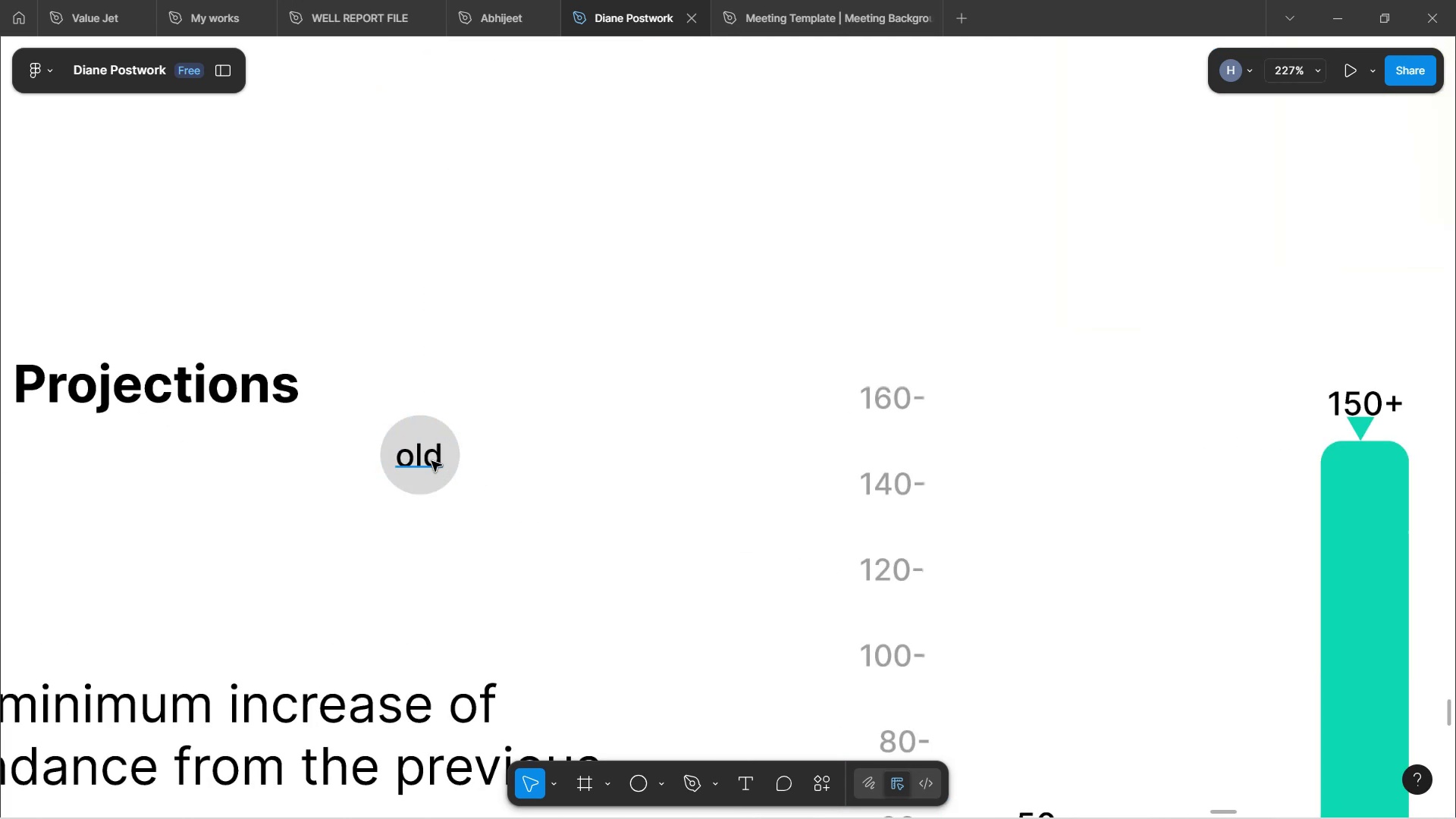 
left_click([430, 460])
 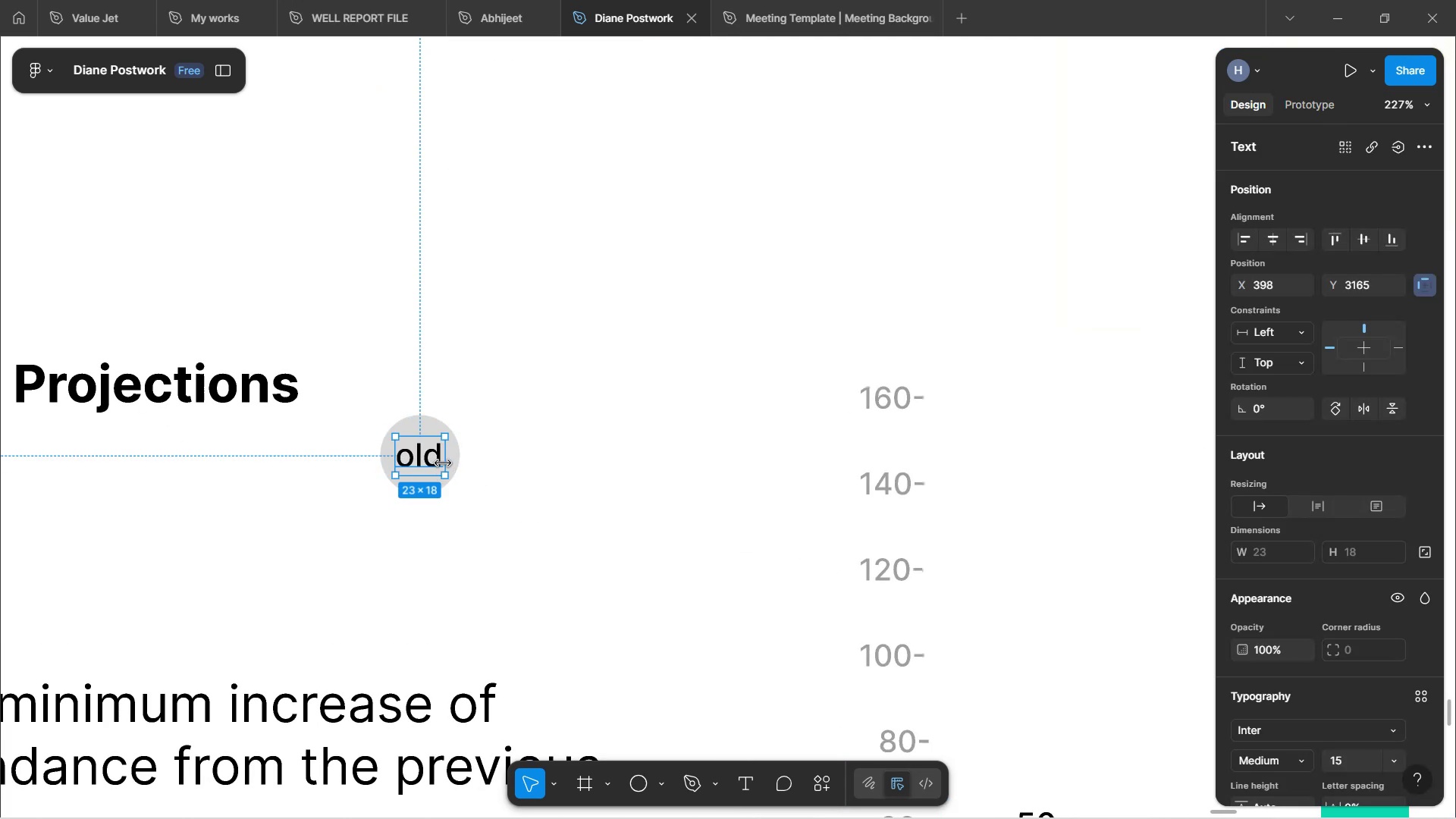 
hold_key(key=ShiftLeft, duration=0.9)
left_click([459, 452])
 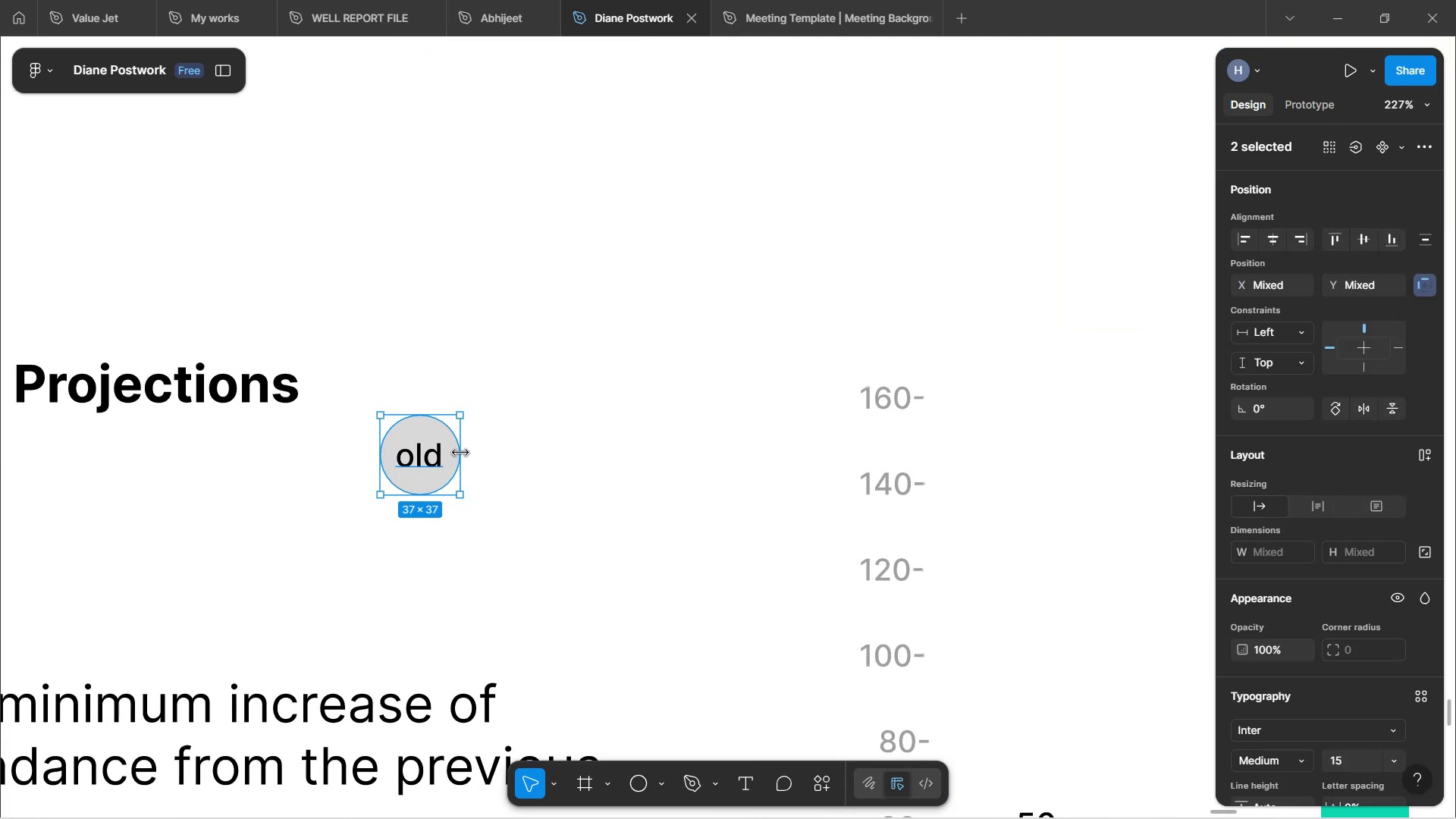 
key(Control+G)
 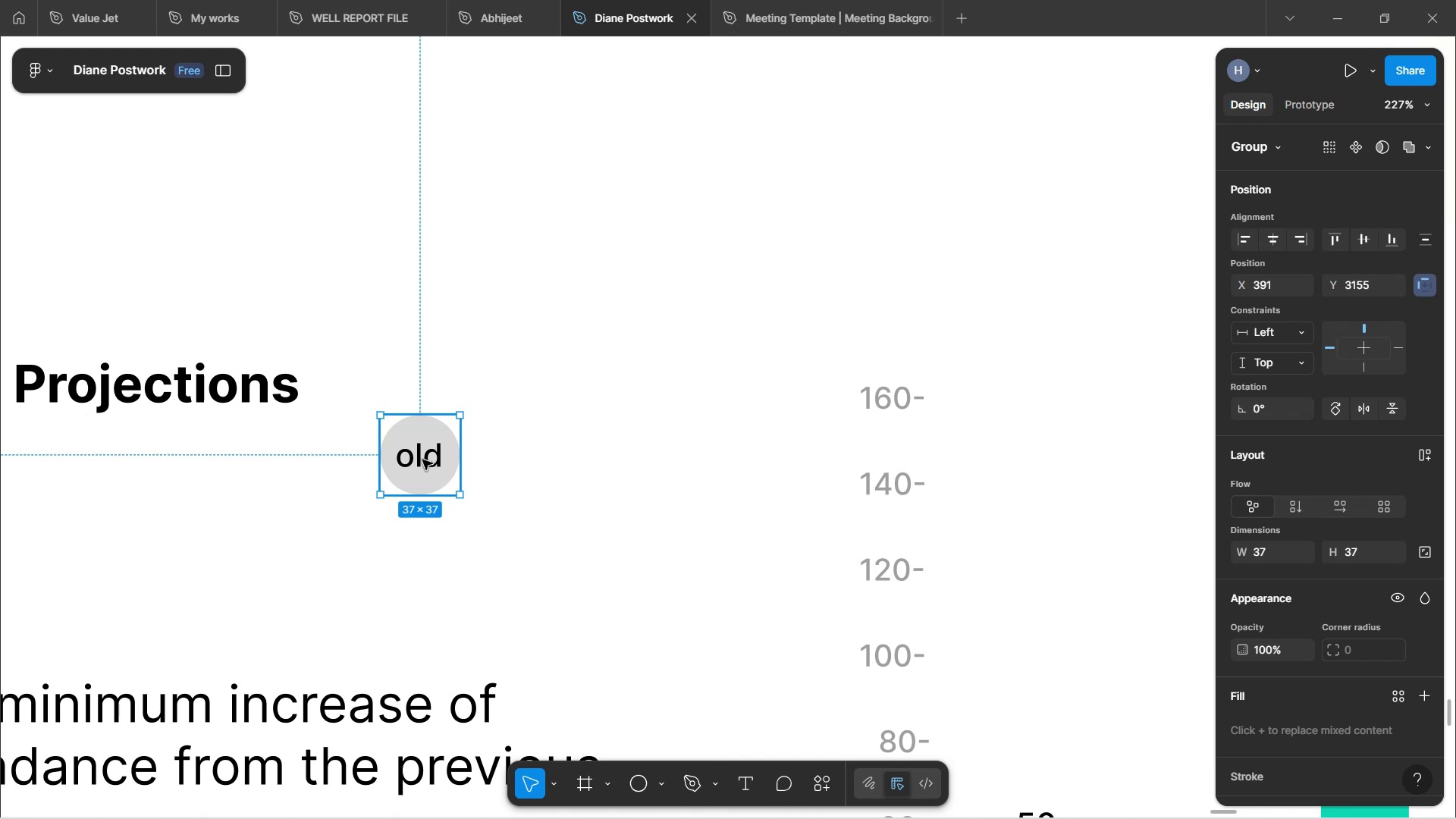 
double_click([419, 460])
 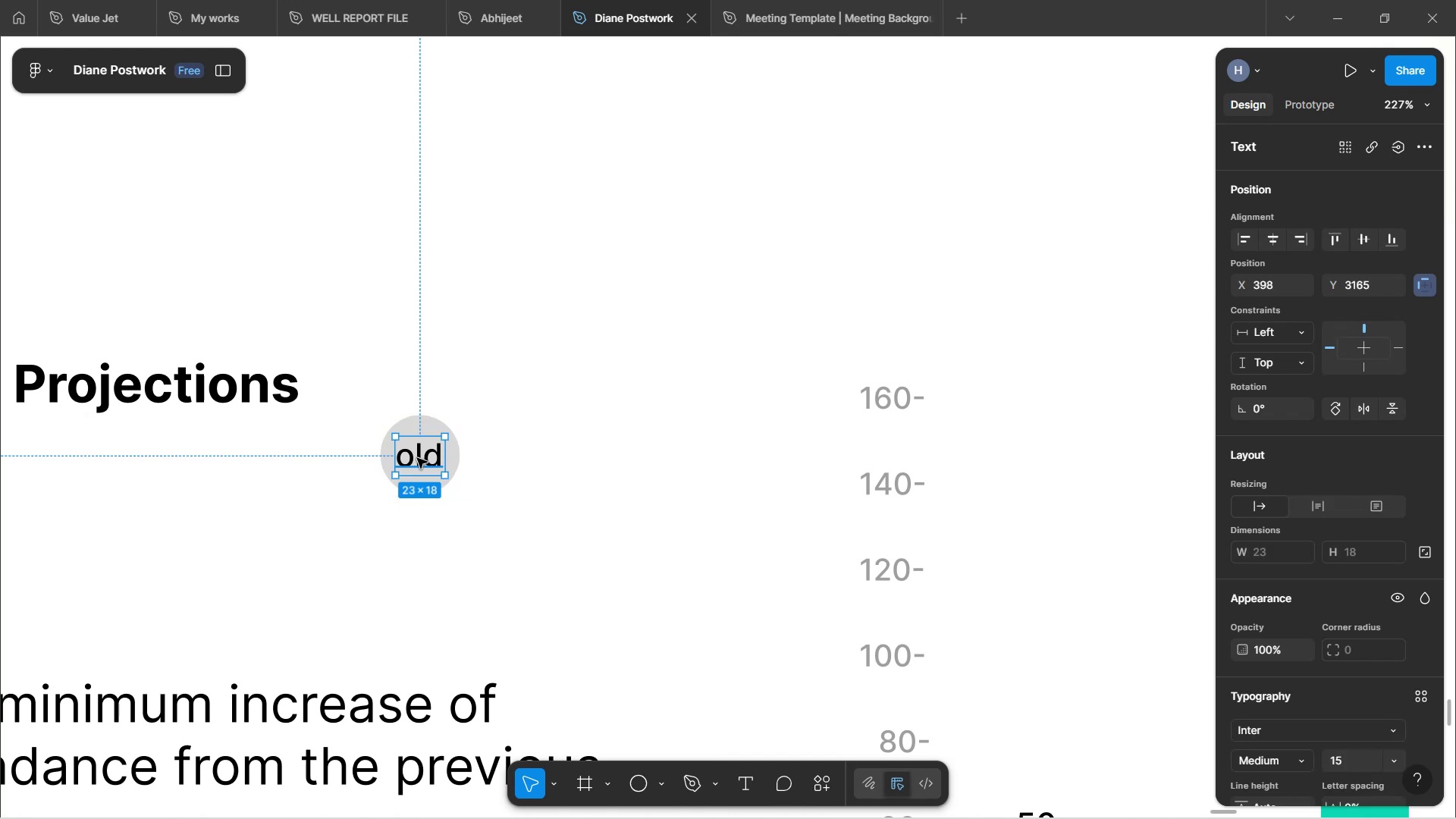 
triple_click([417, 458])
 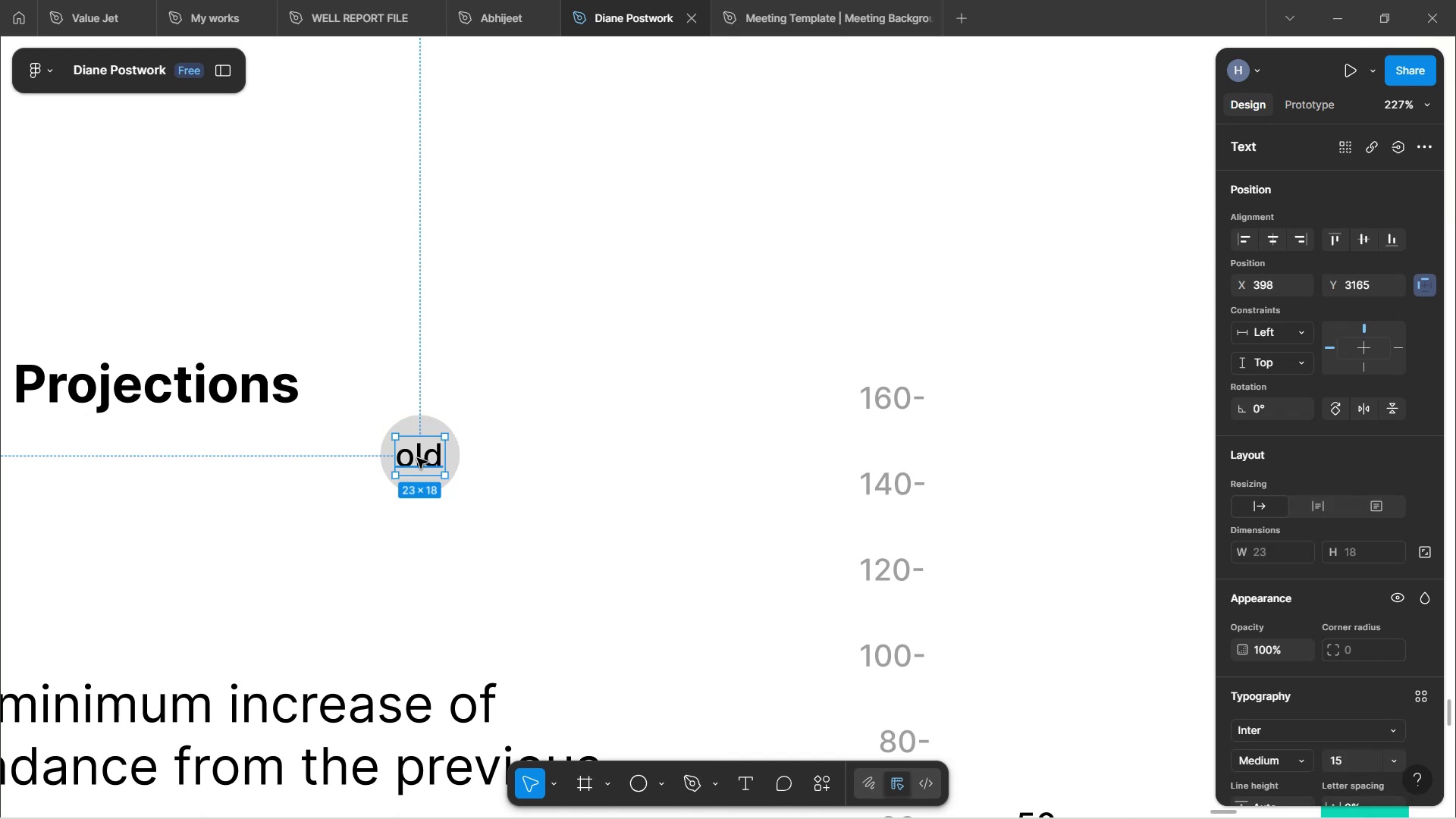 
triple_click([417, 458])
 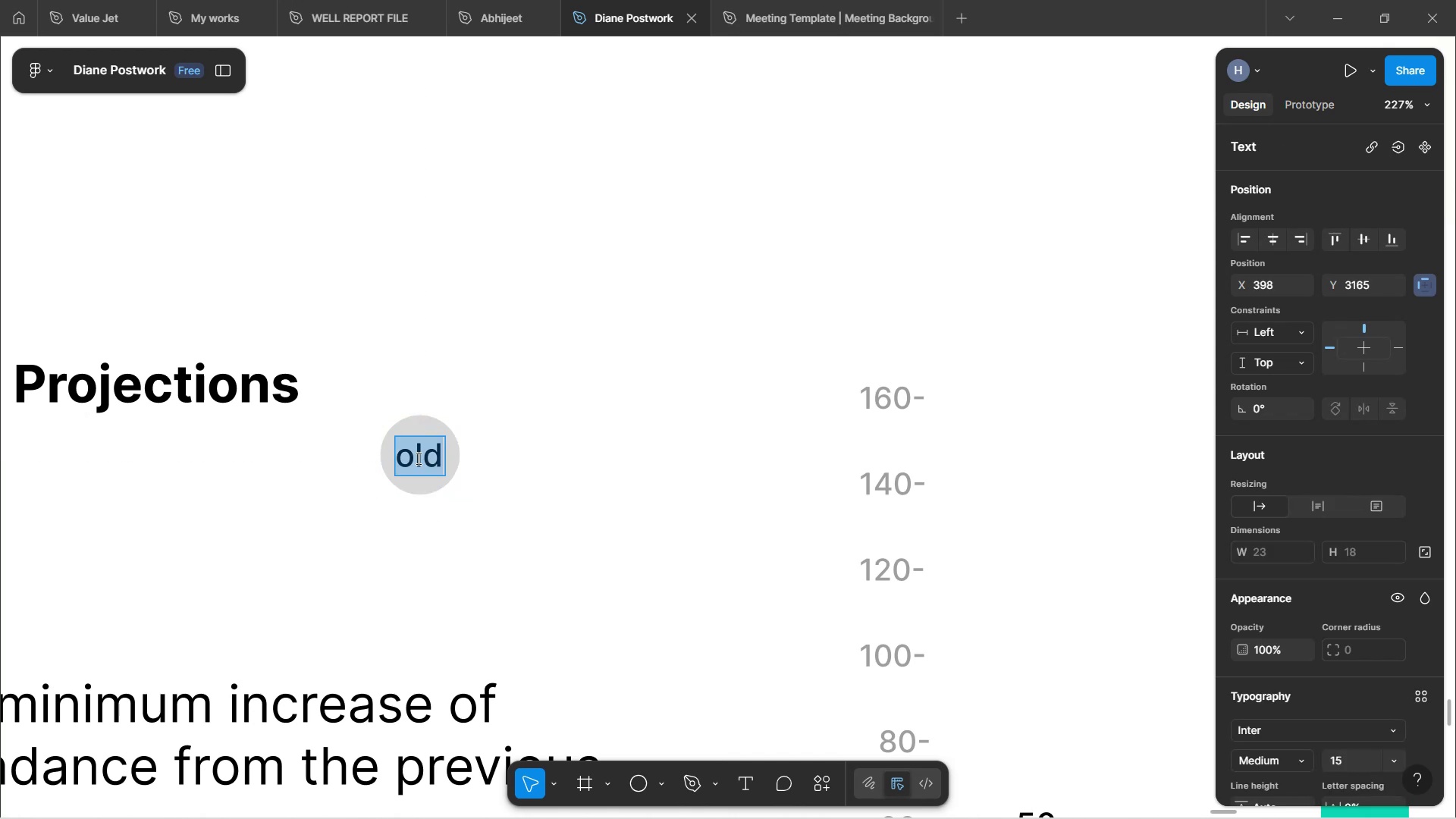 
left_click([417, 458])
 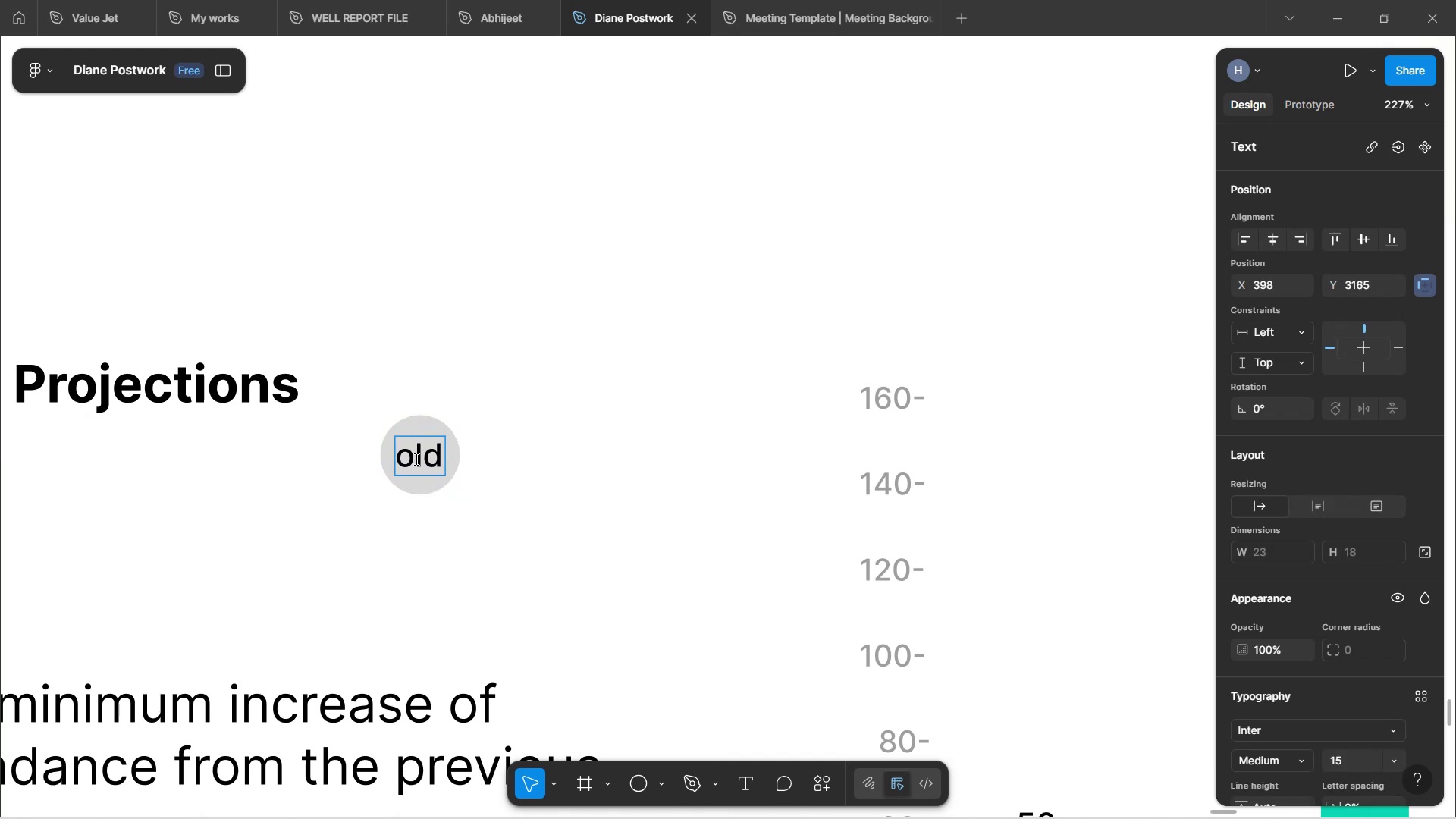 
key(Backspace)
 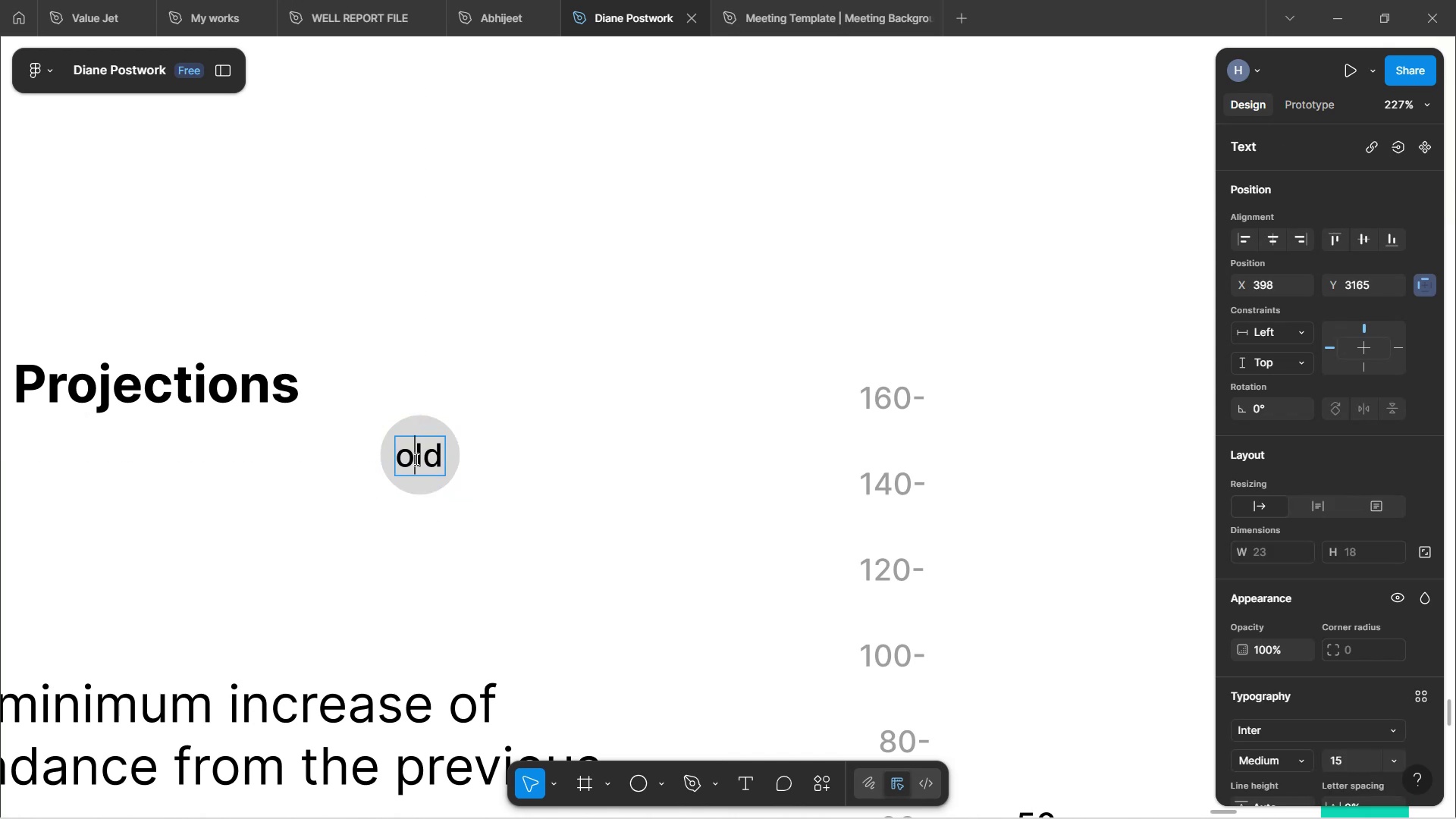 
key(CapsLock)
 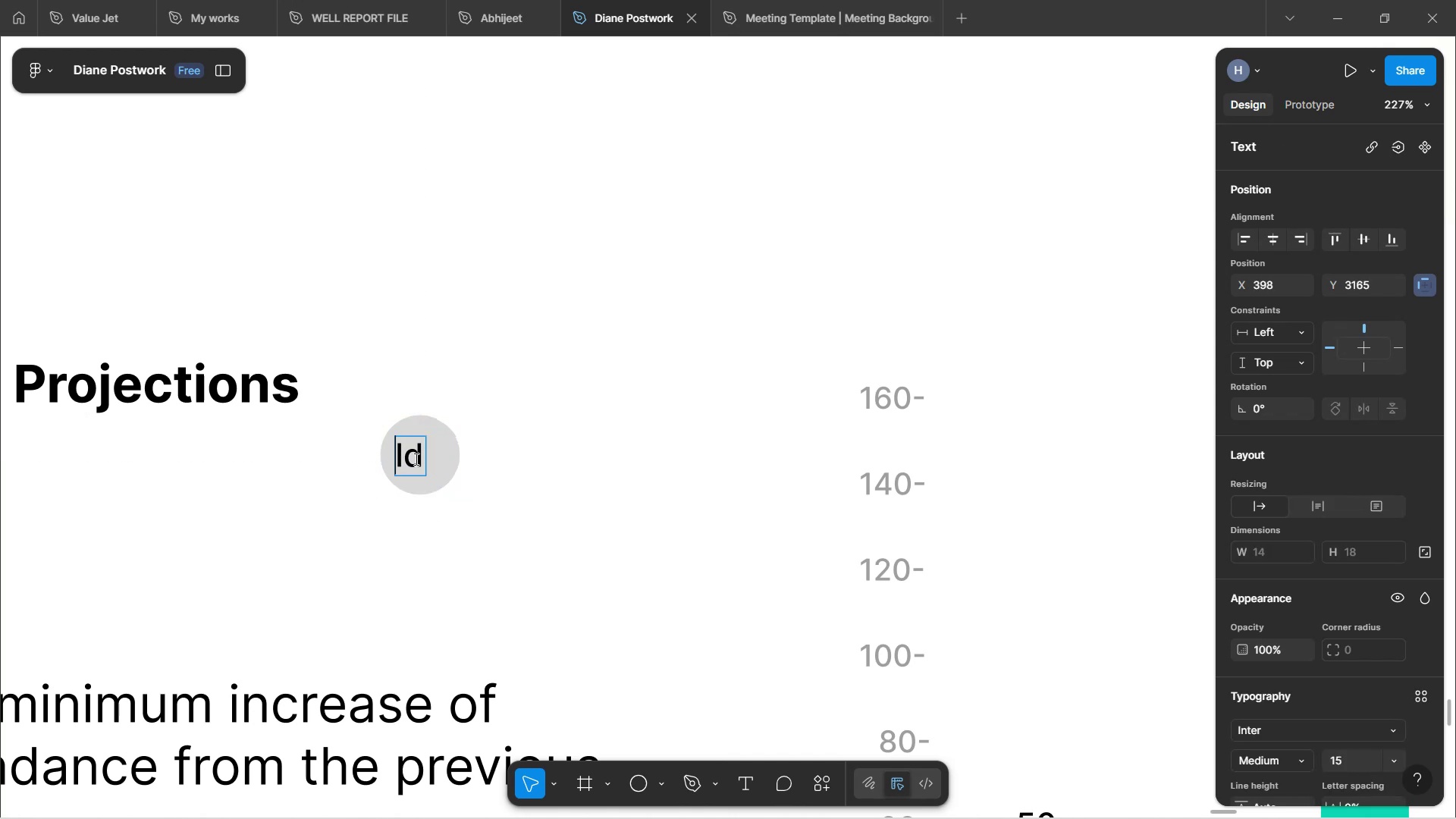 
key(O)
 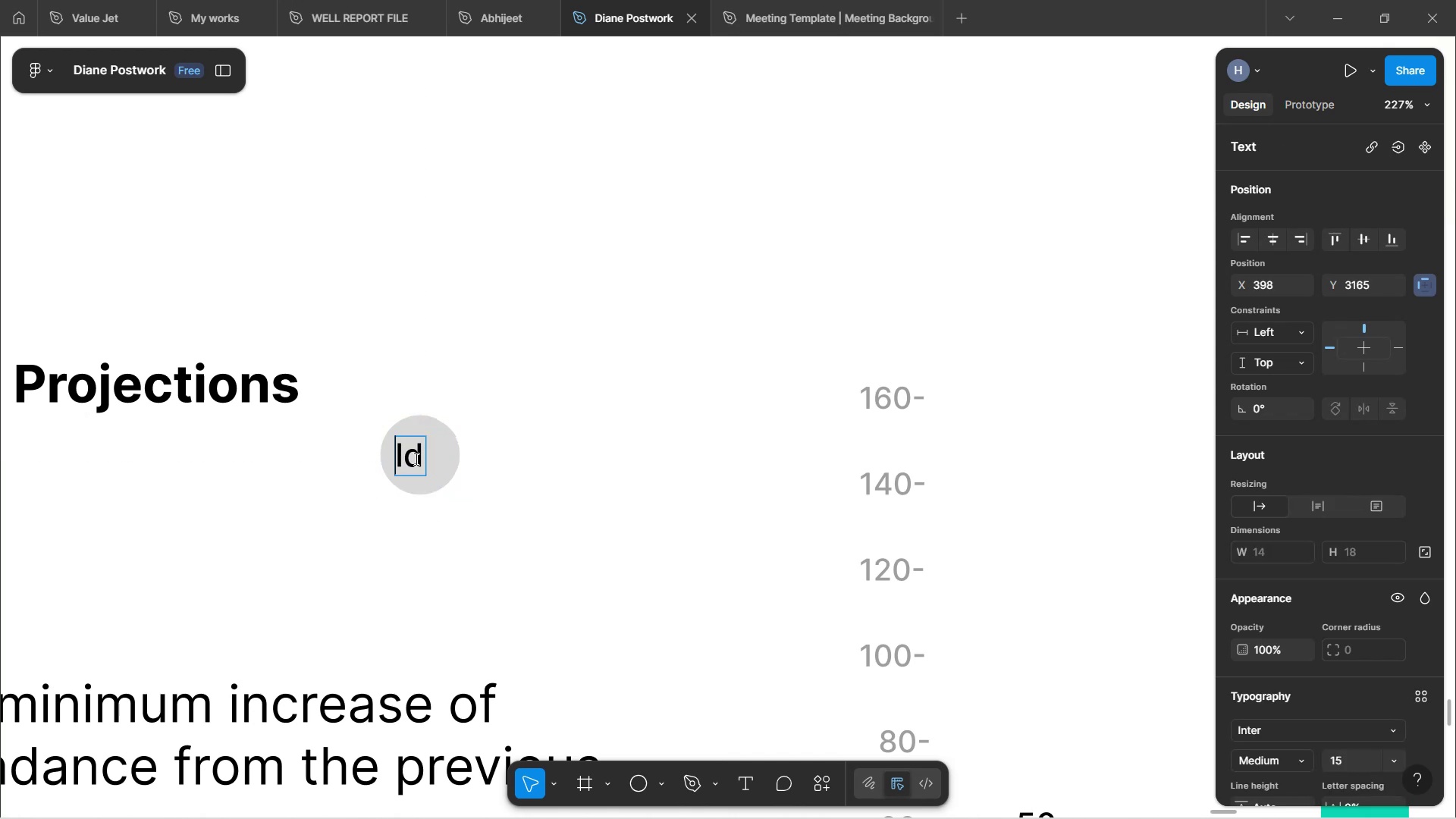 
key(CapsLock)
 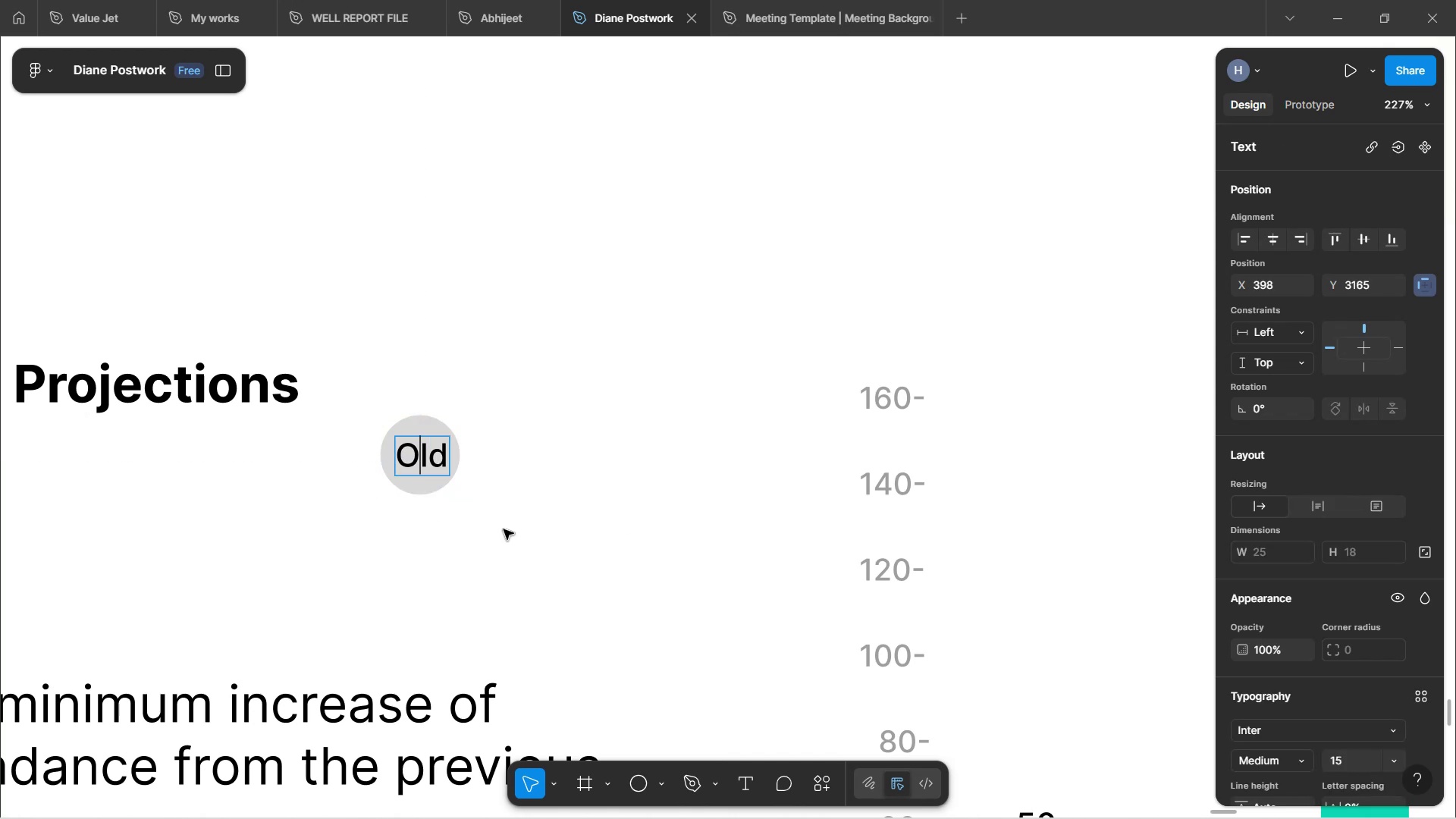 
double_click([504, 529])
 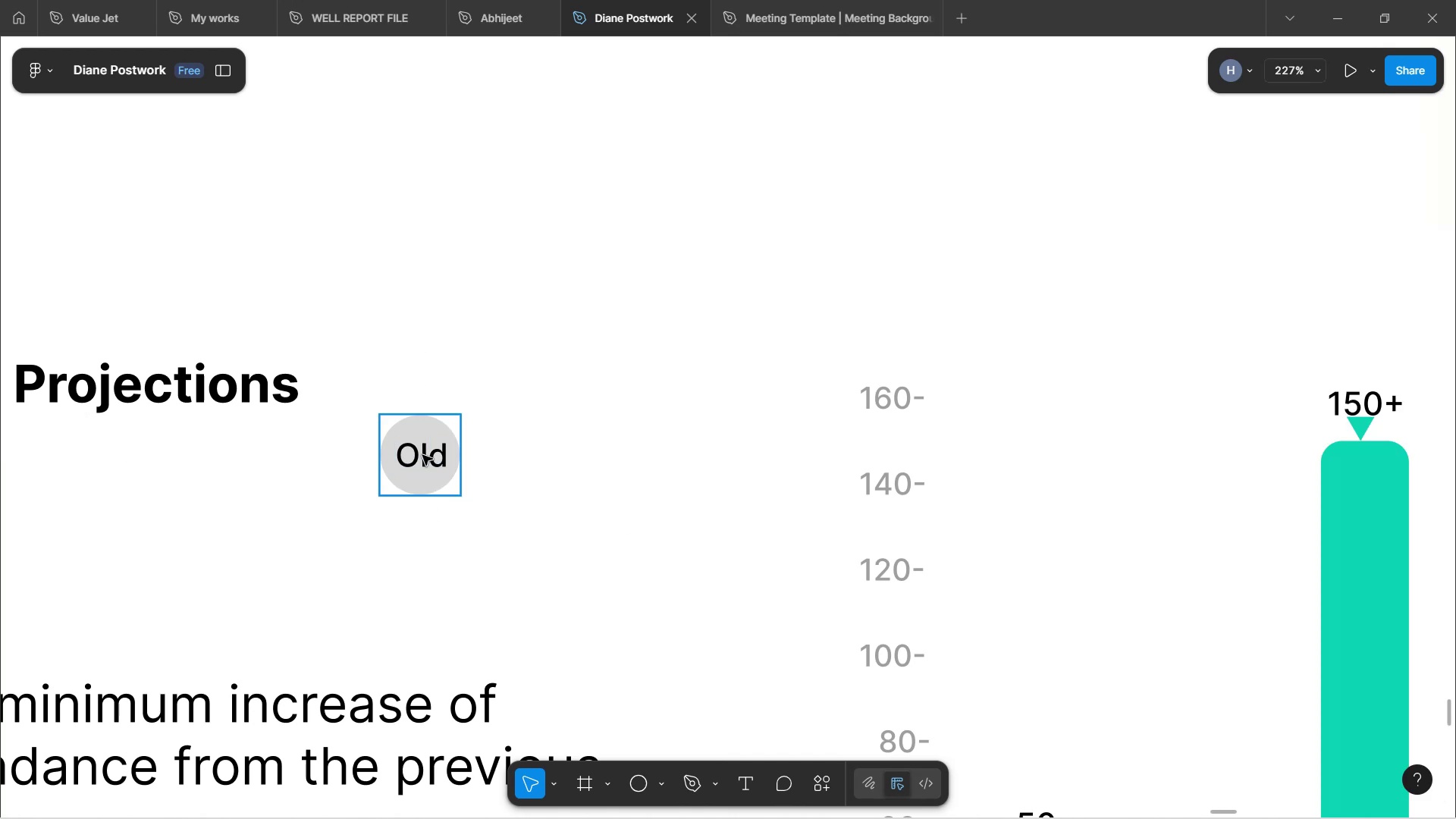 
double_click([425, 455])
 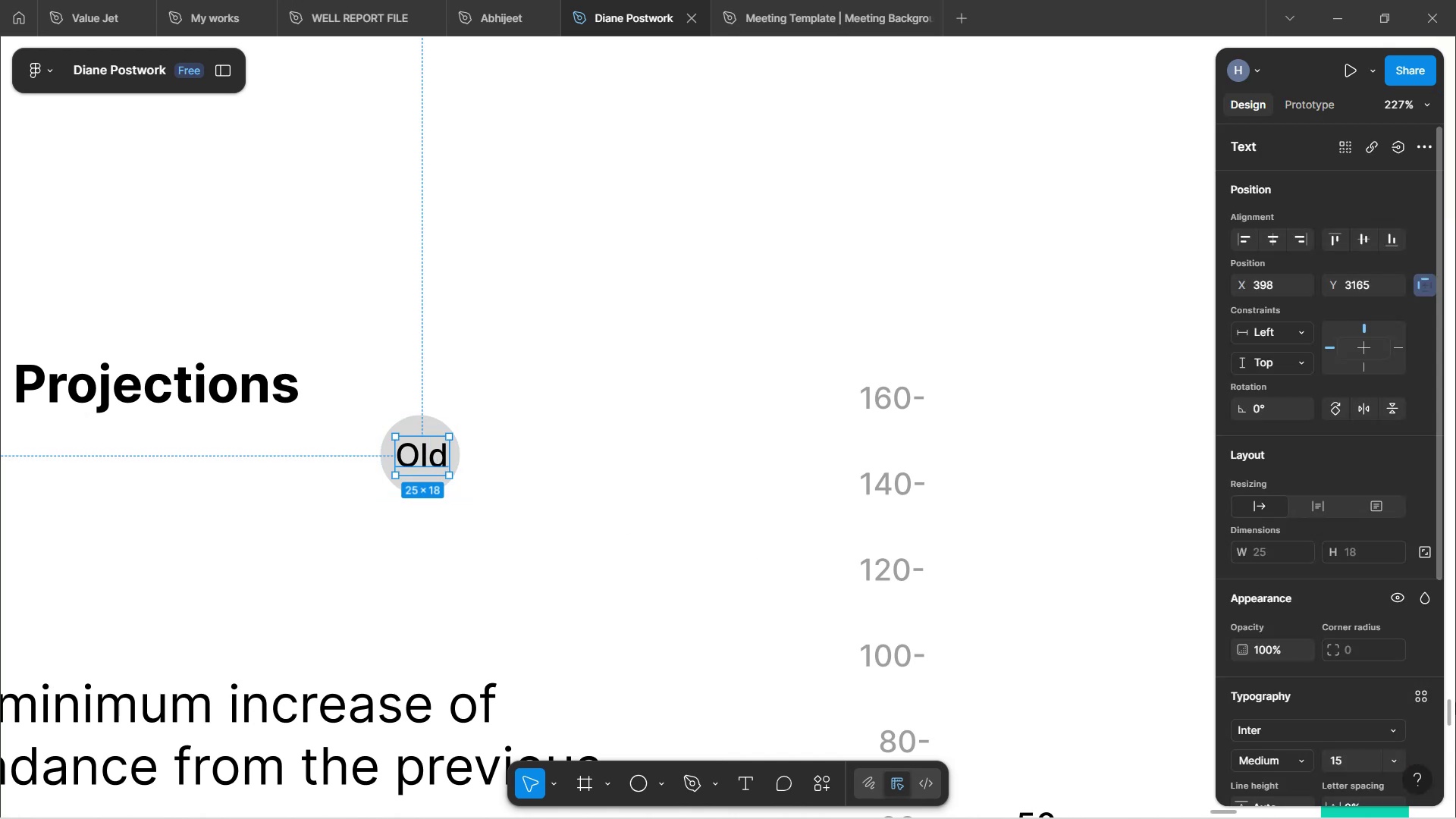 
scroll: coordinate [1309, 690], scroll_direction: down, amount: 4.0
 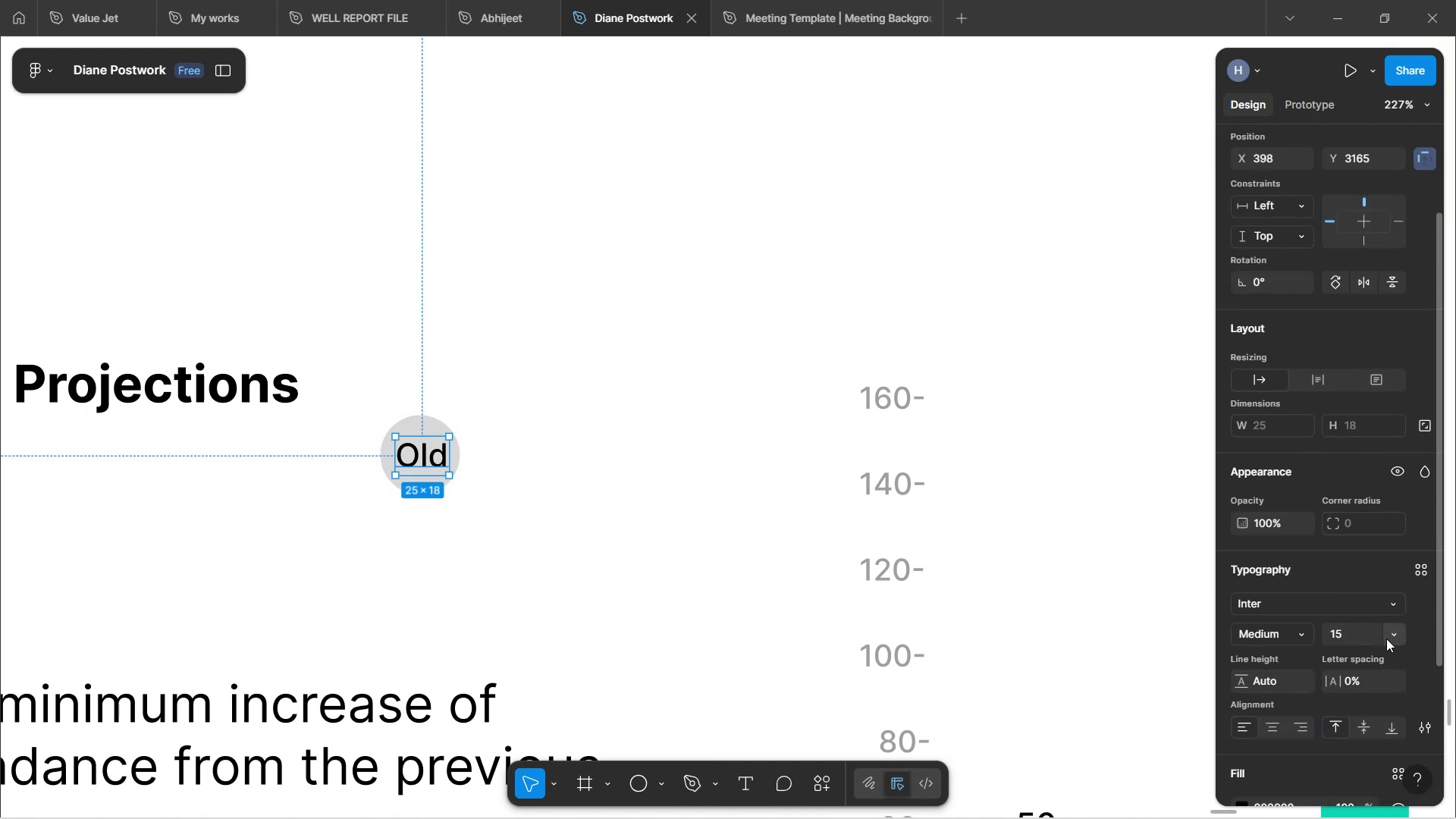 
left_click([1389, 638])
 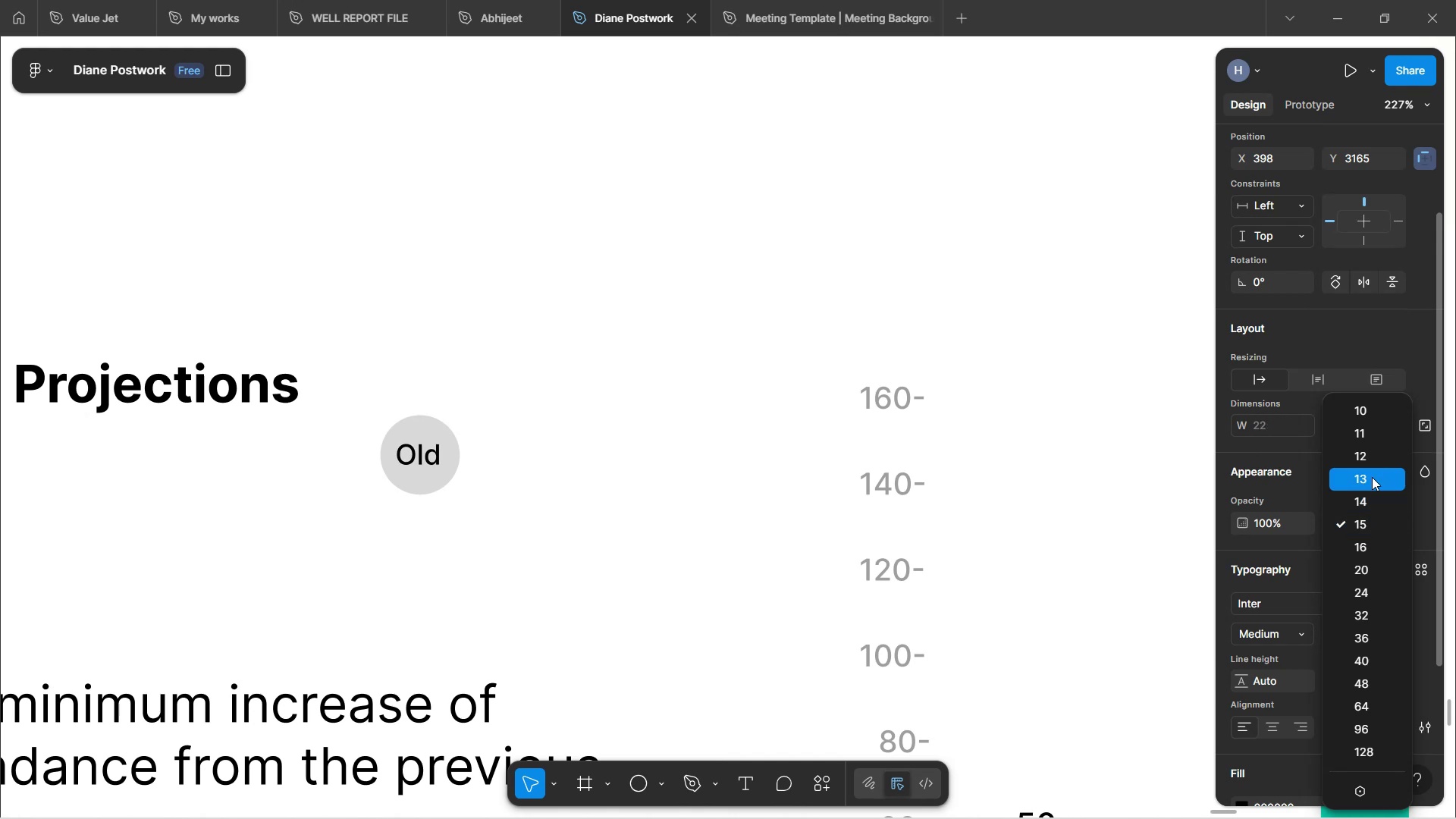 
left_click([1372, 477])
 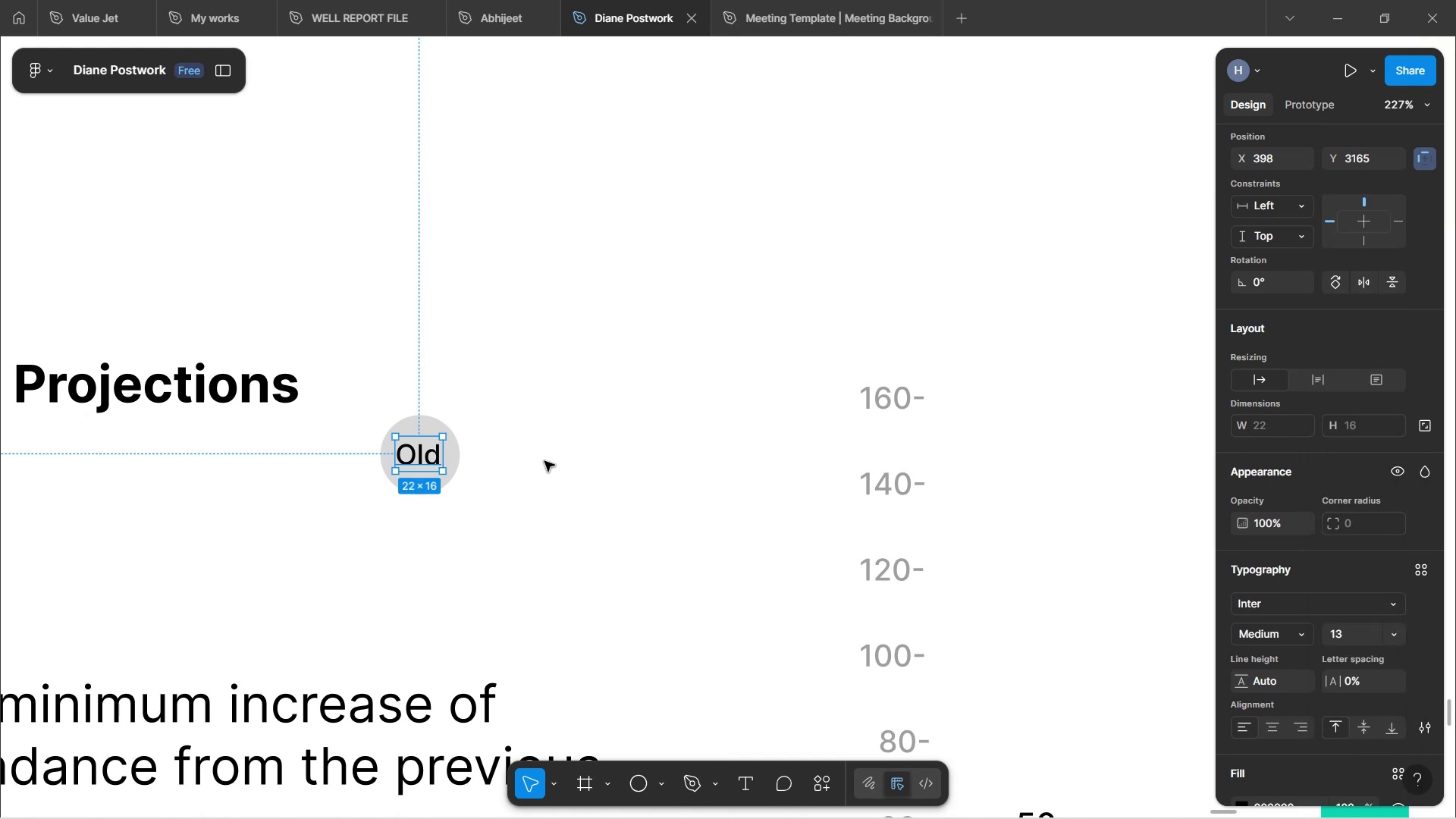 
left_click([544, 461])
 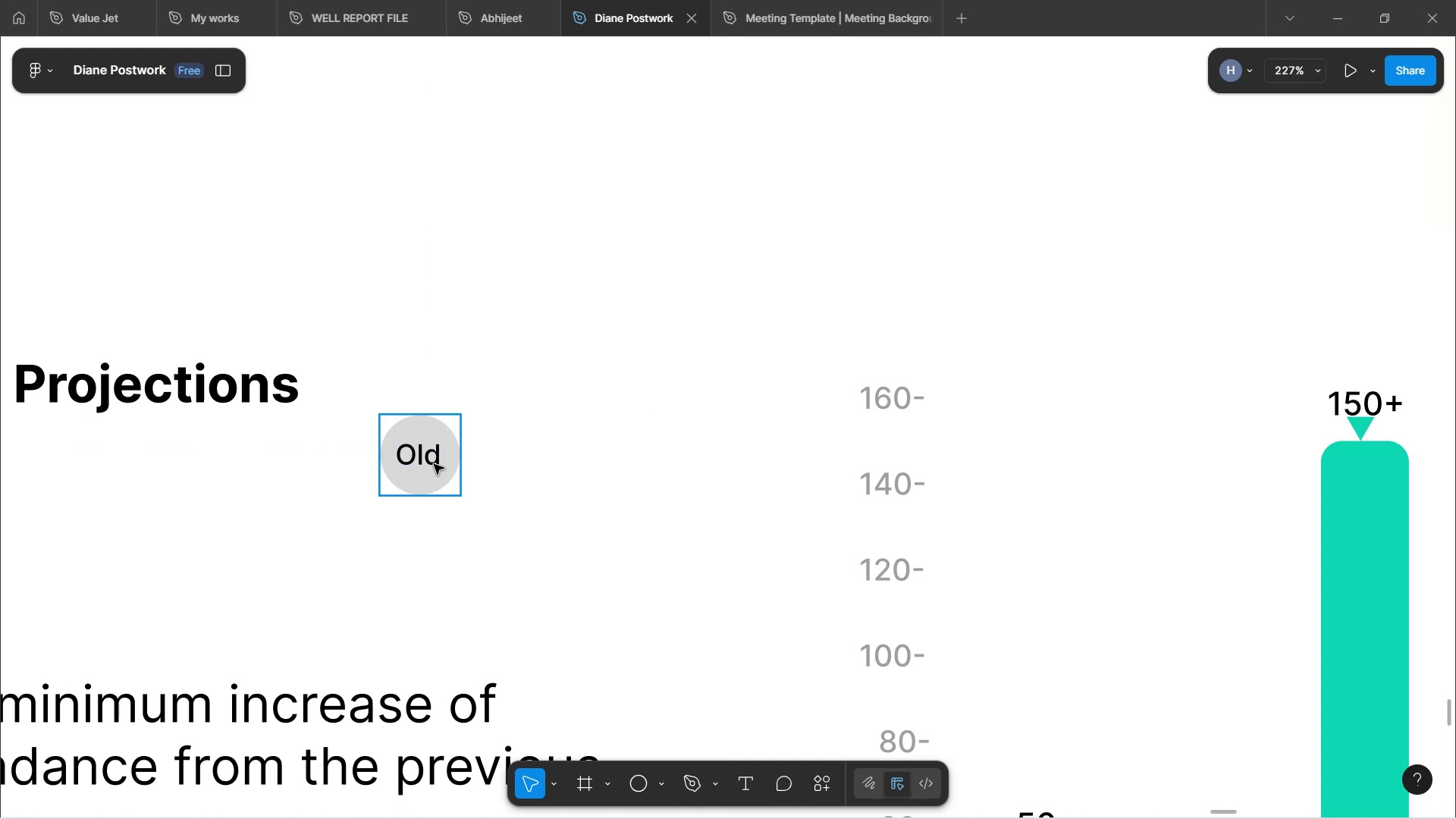 
double_click([436, 463])
 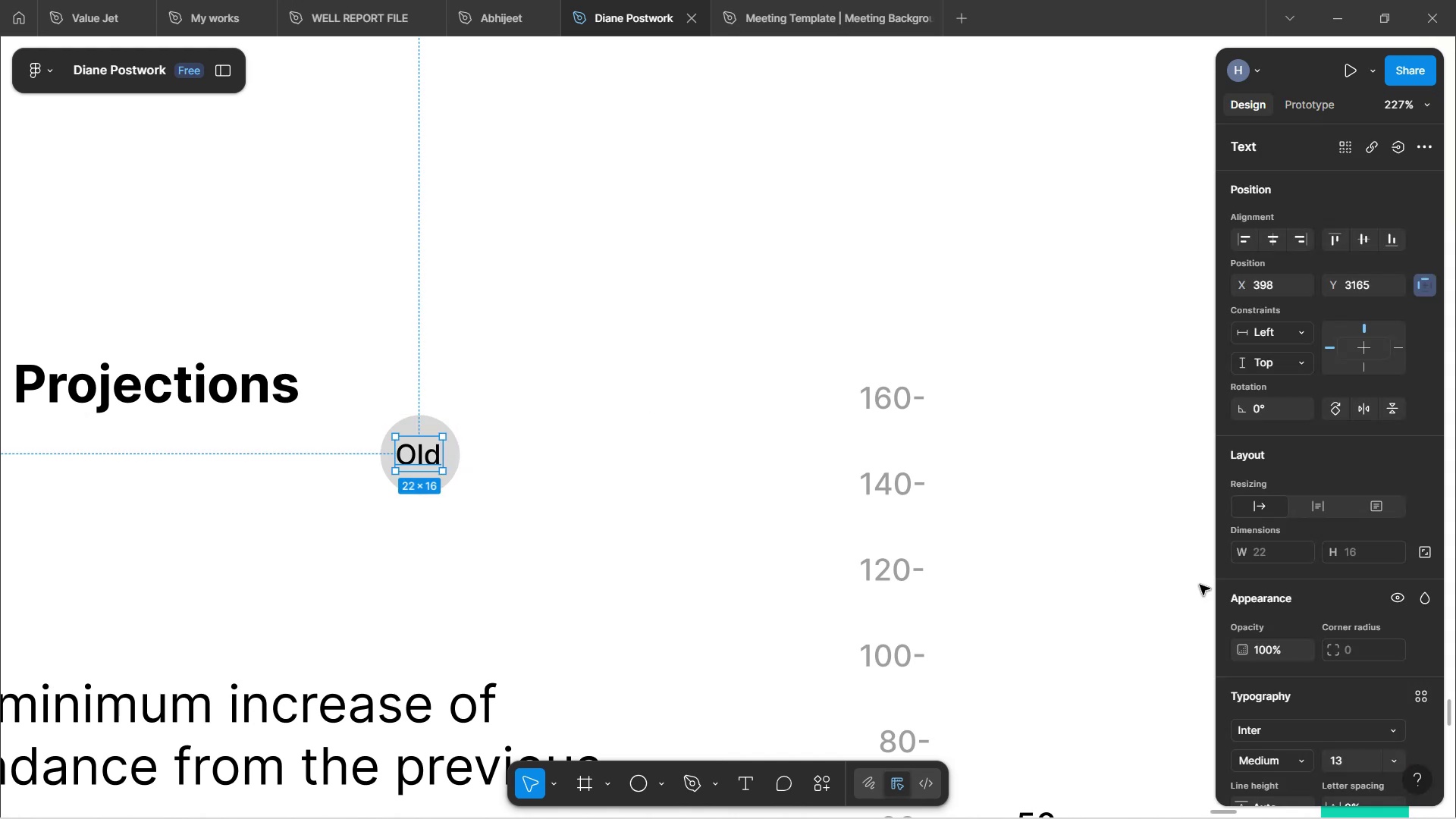 
scroll: coordinate [1292, 575], scroll_direction: down, amount: 12.0
 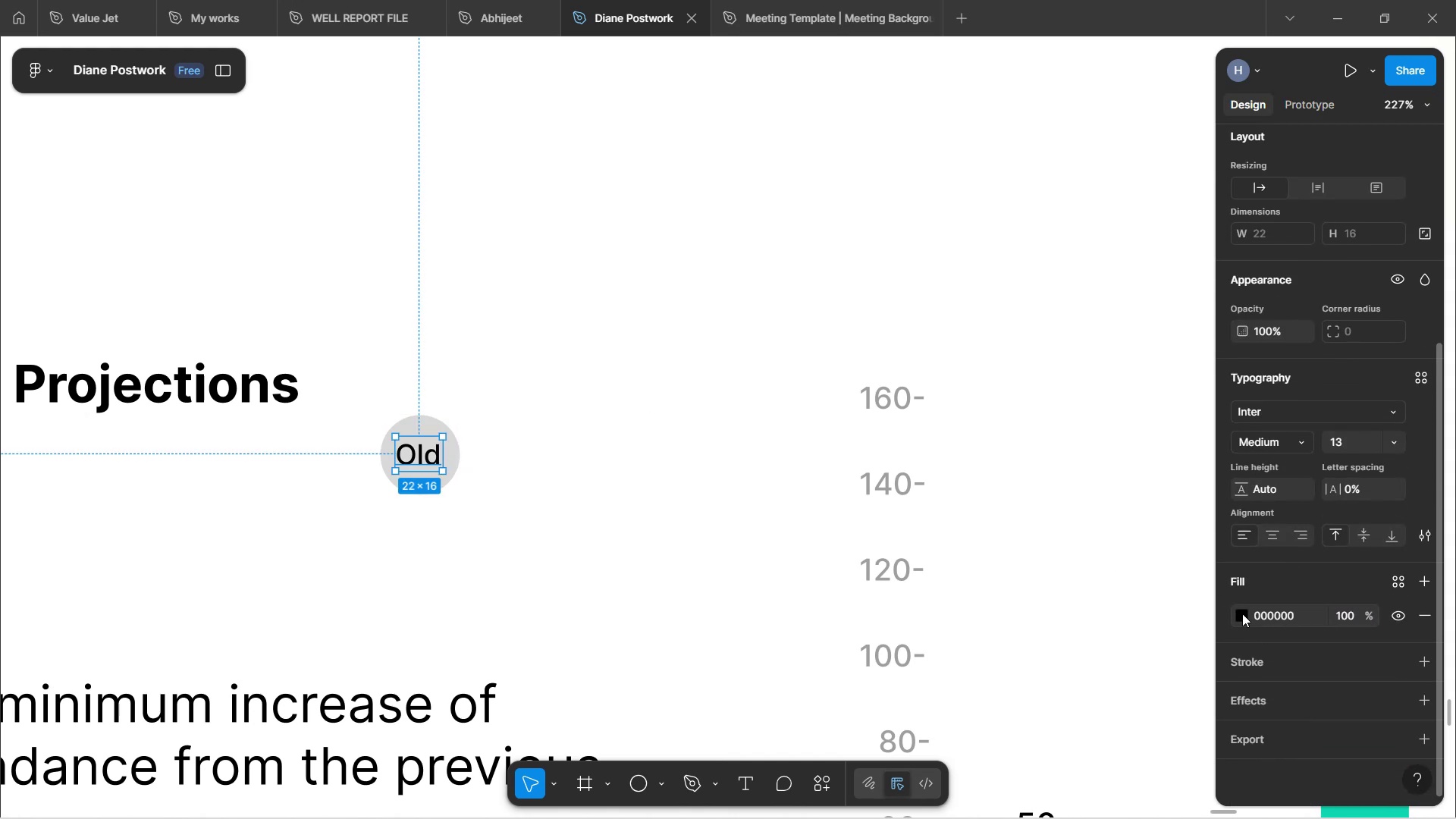 
left_click([1239, 610])
 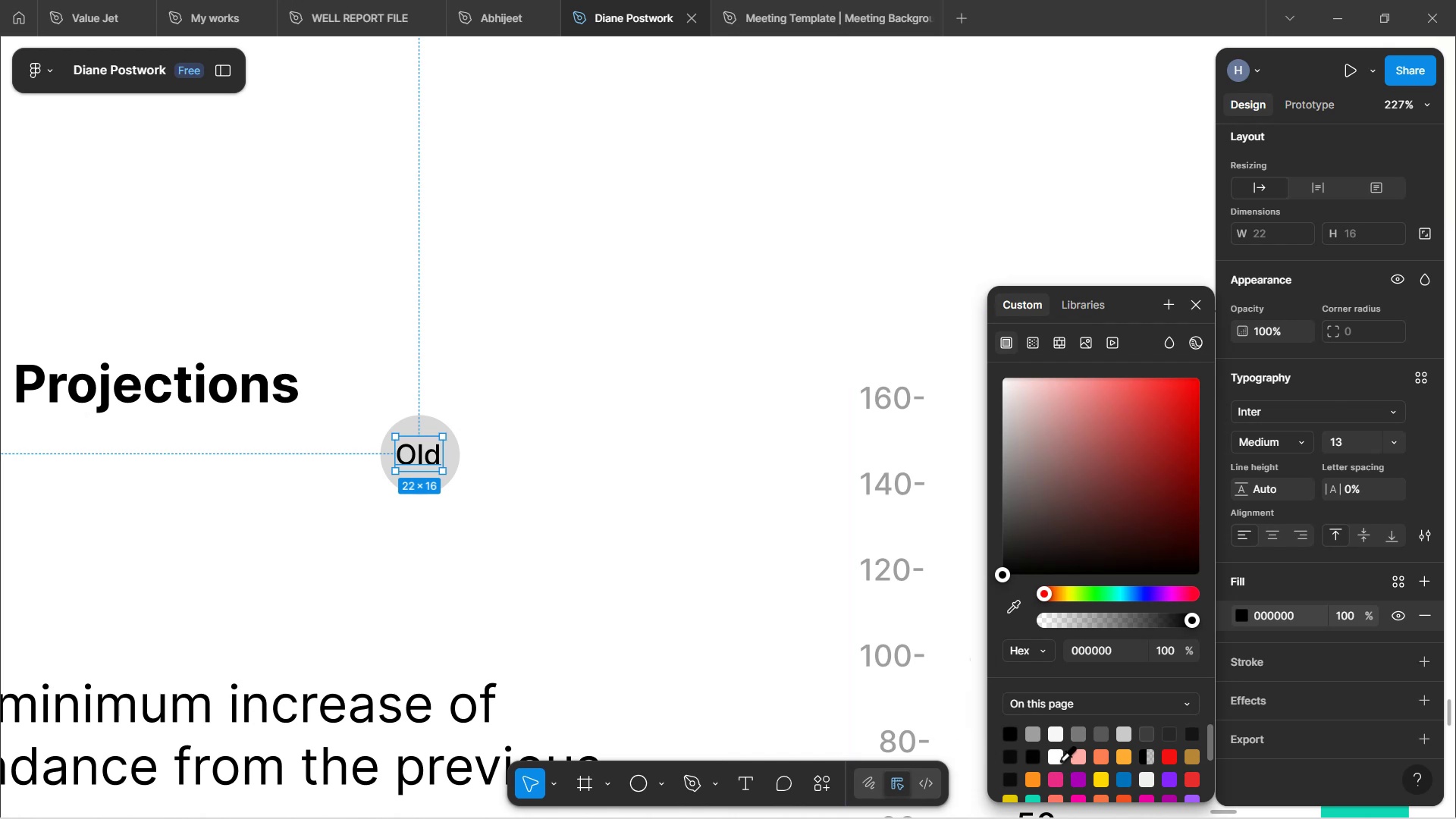 
left_click([1059, 756])
 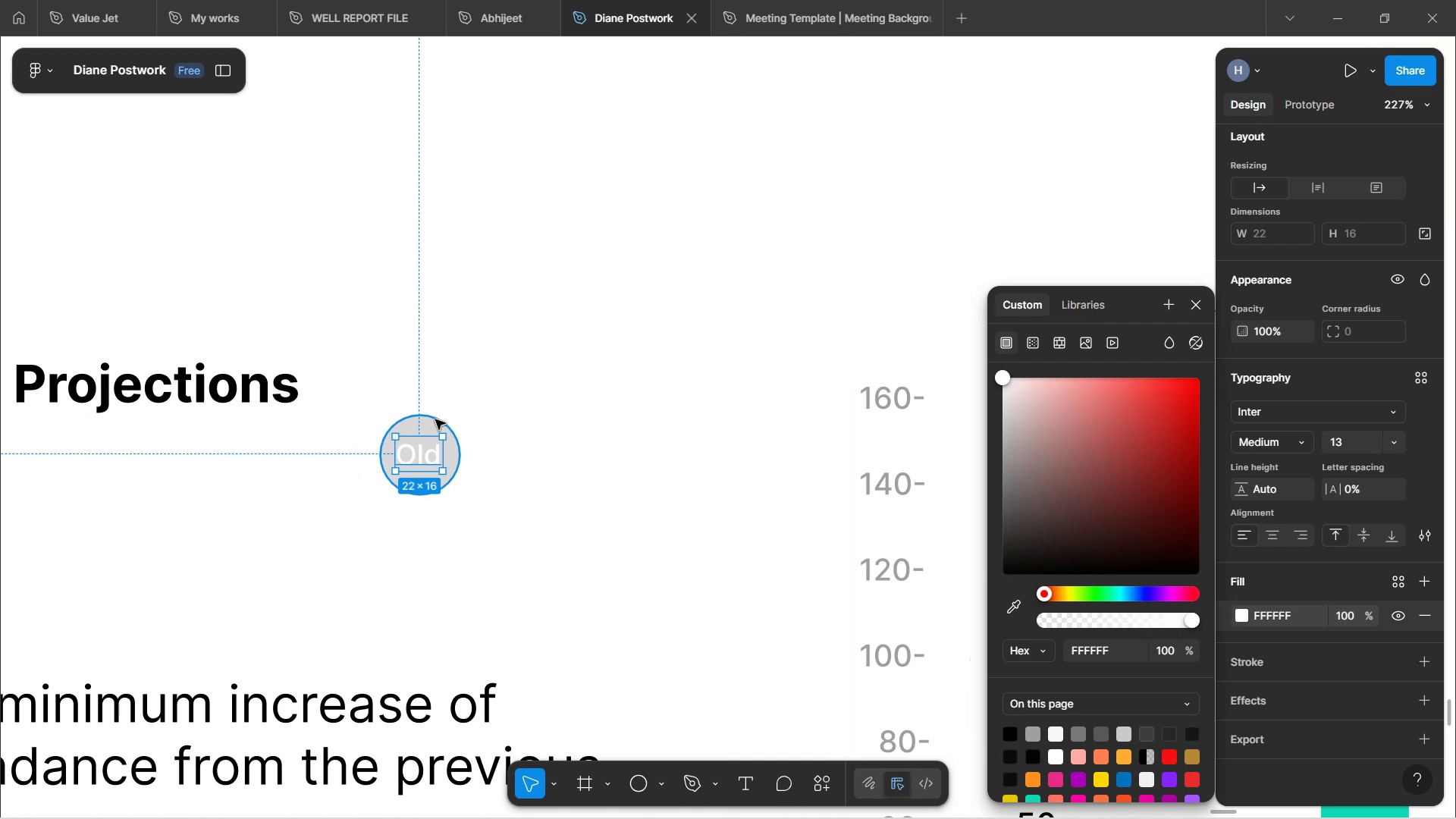 
left_click([435, 419])
 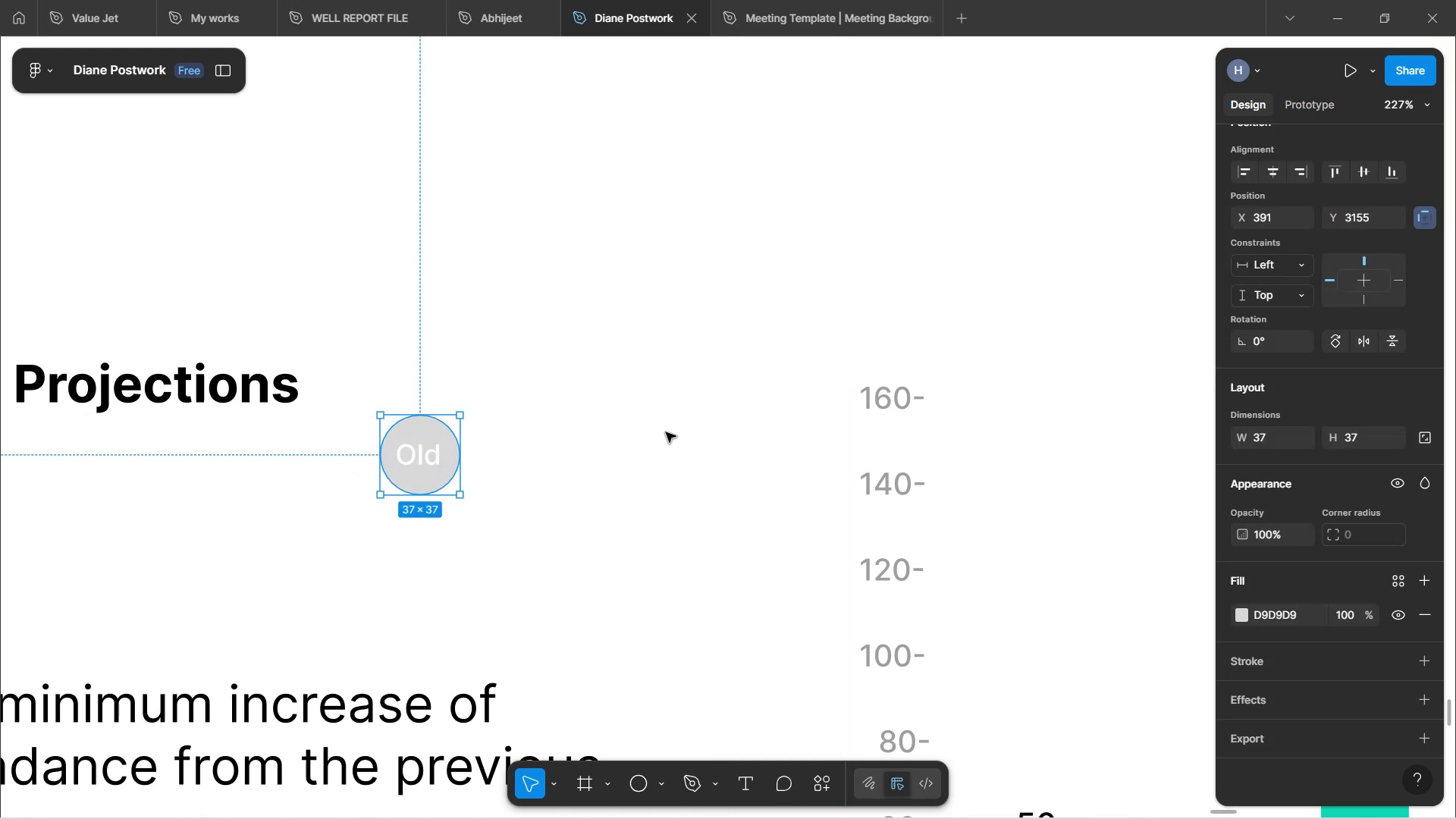 
hold_key(key=ControlLeft, duration=1.2)
scroll: coordinate [713, 450], scroll_direction: down, amount: 6.0
 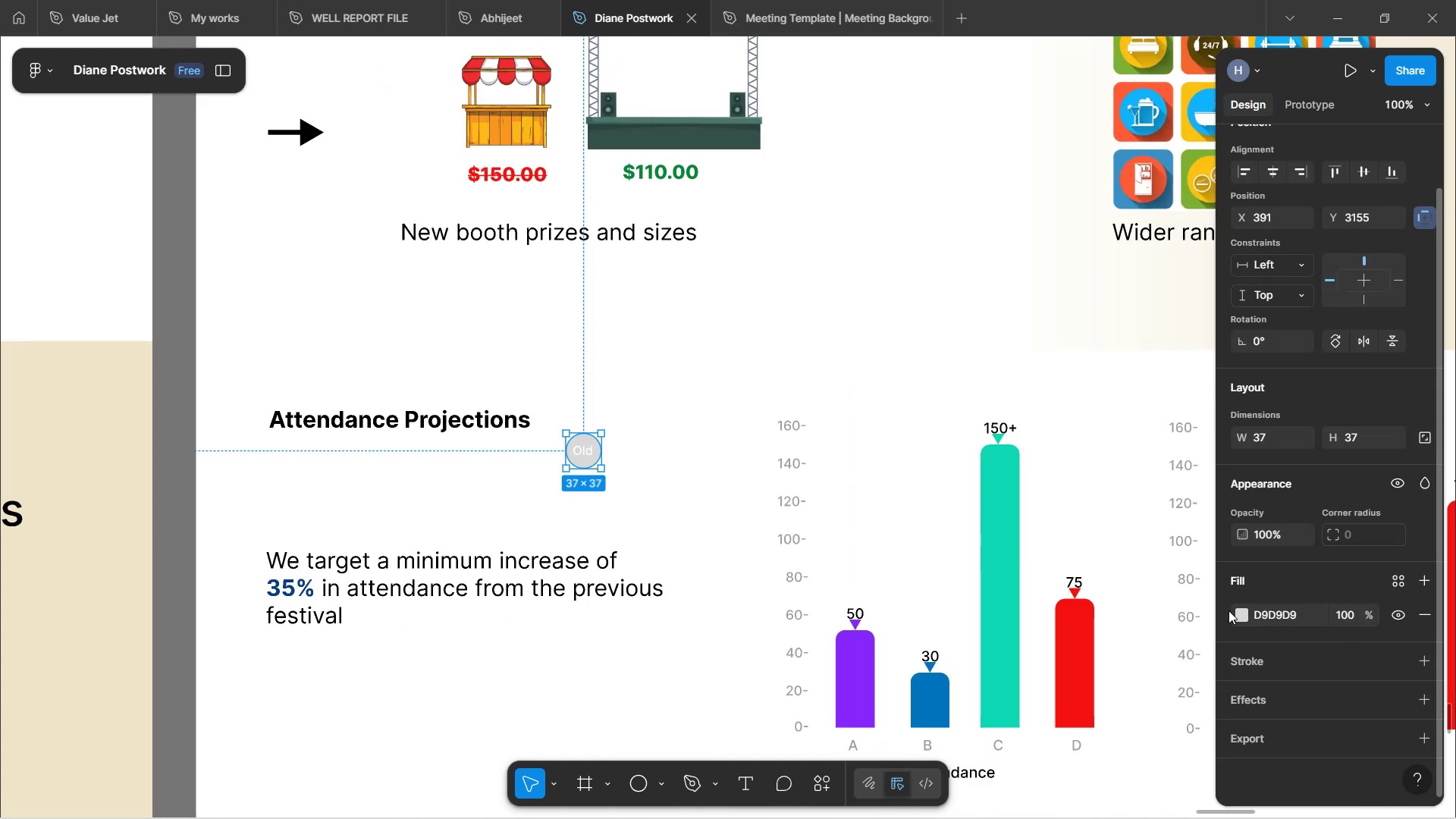 
left_click([1237, 613])
 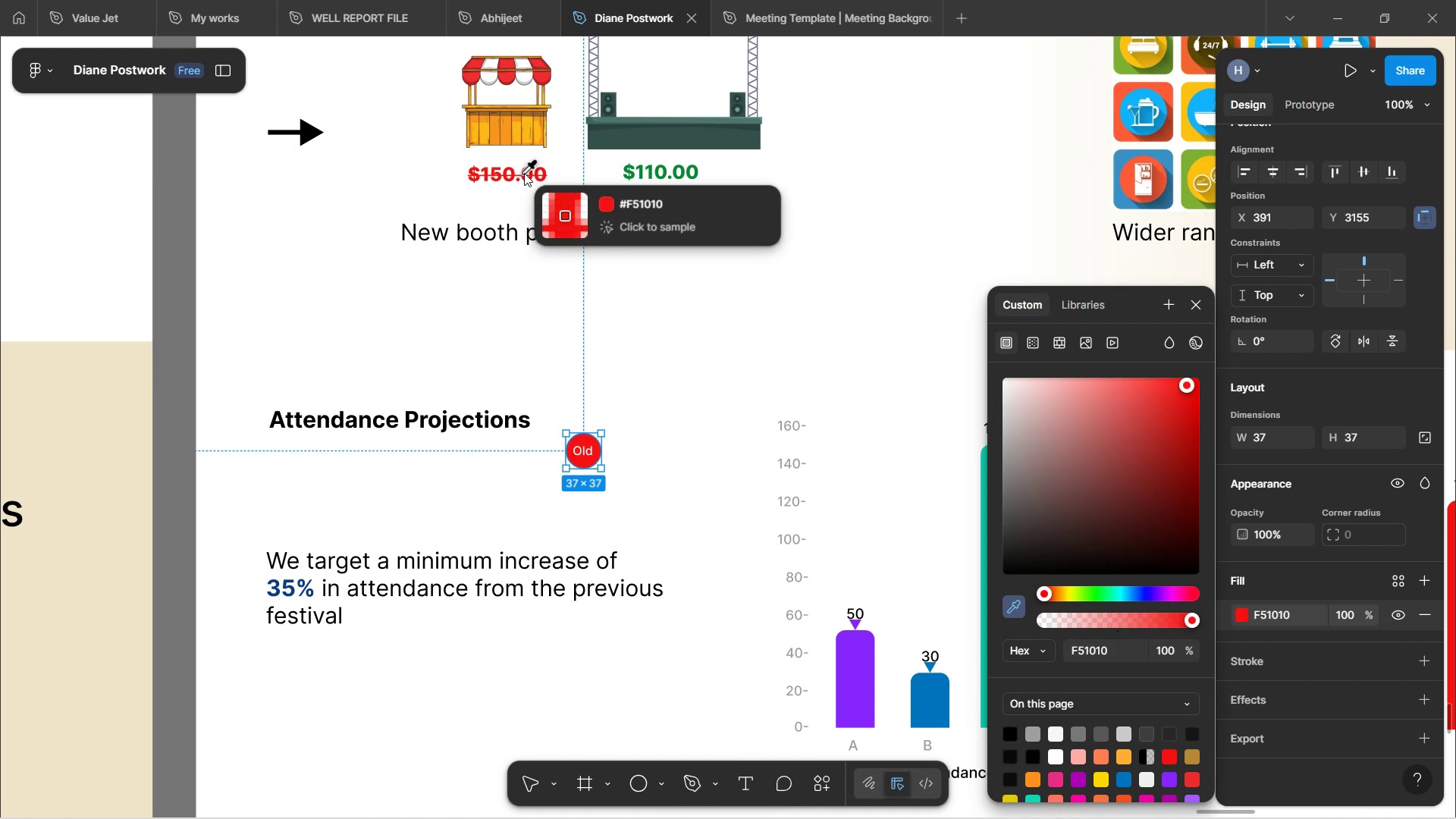 
wait(6.08)
 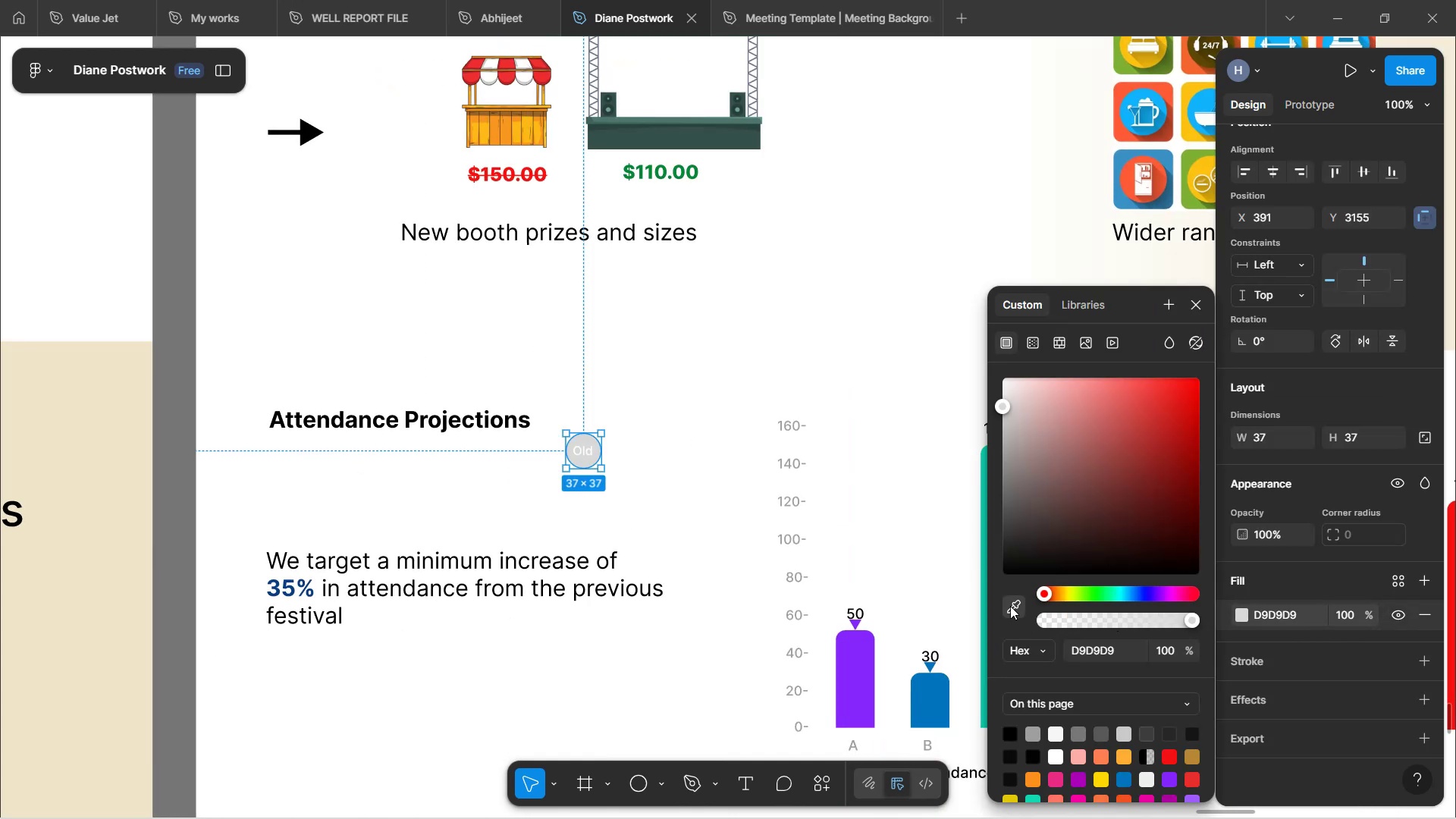 
hold_key(key=ControlLeft, duration=0.67)
scroll: coordinate [645, 444], scroll_direction: down, amount: 2.0
 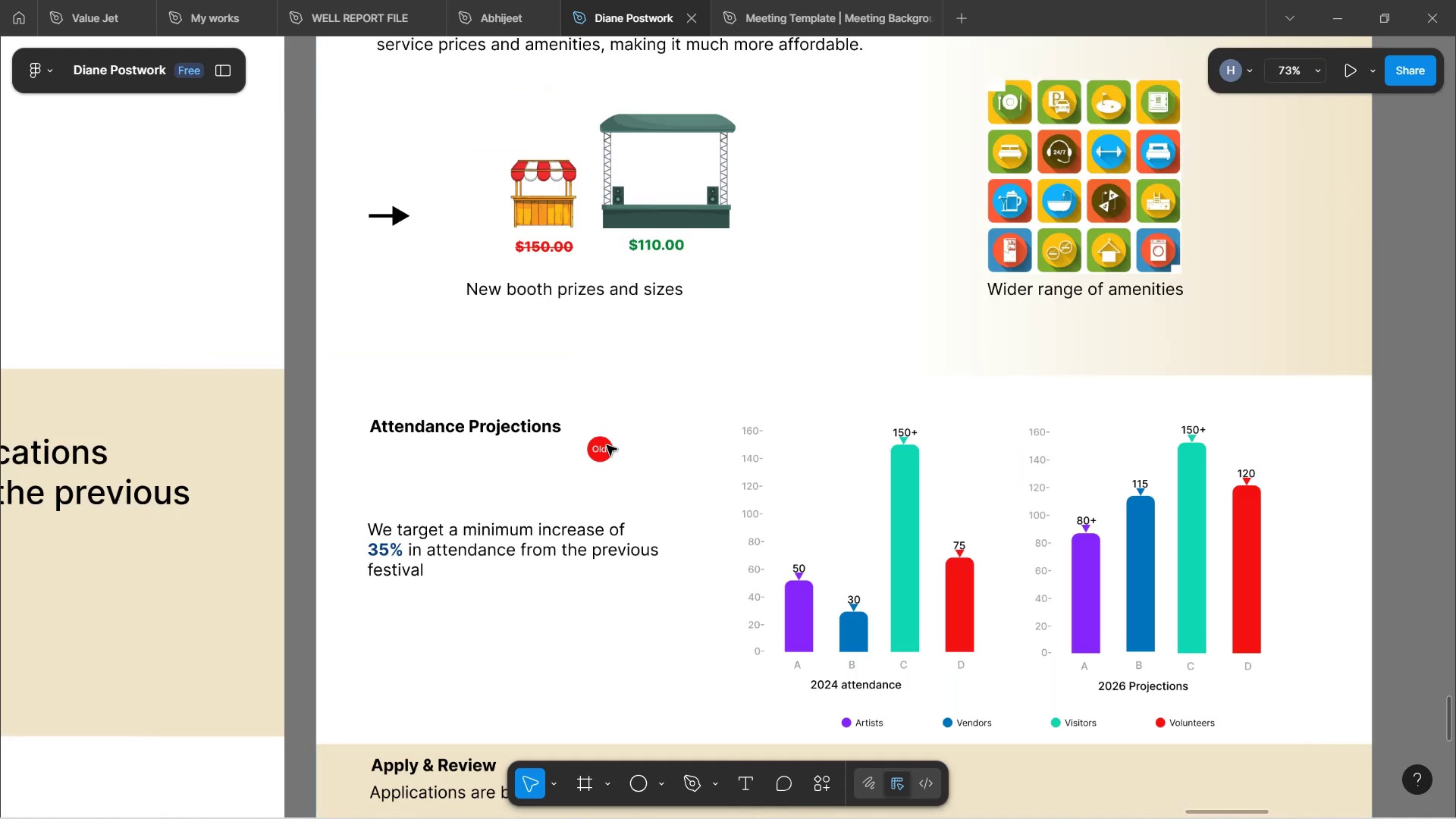 
left_click_drag(start_coordinate=[601, 448], to_coordinate=[565, 136])
 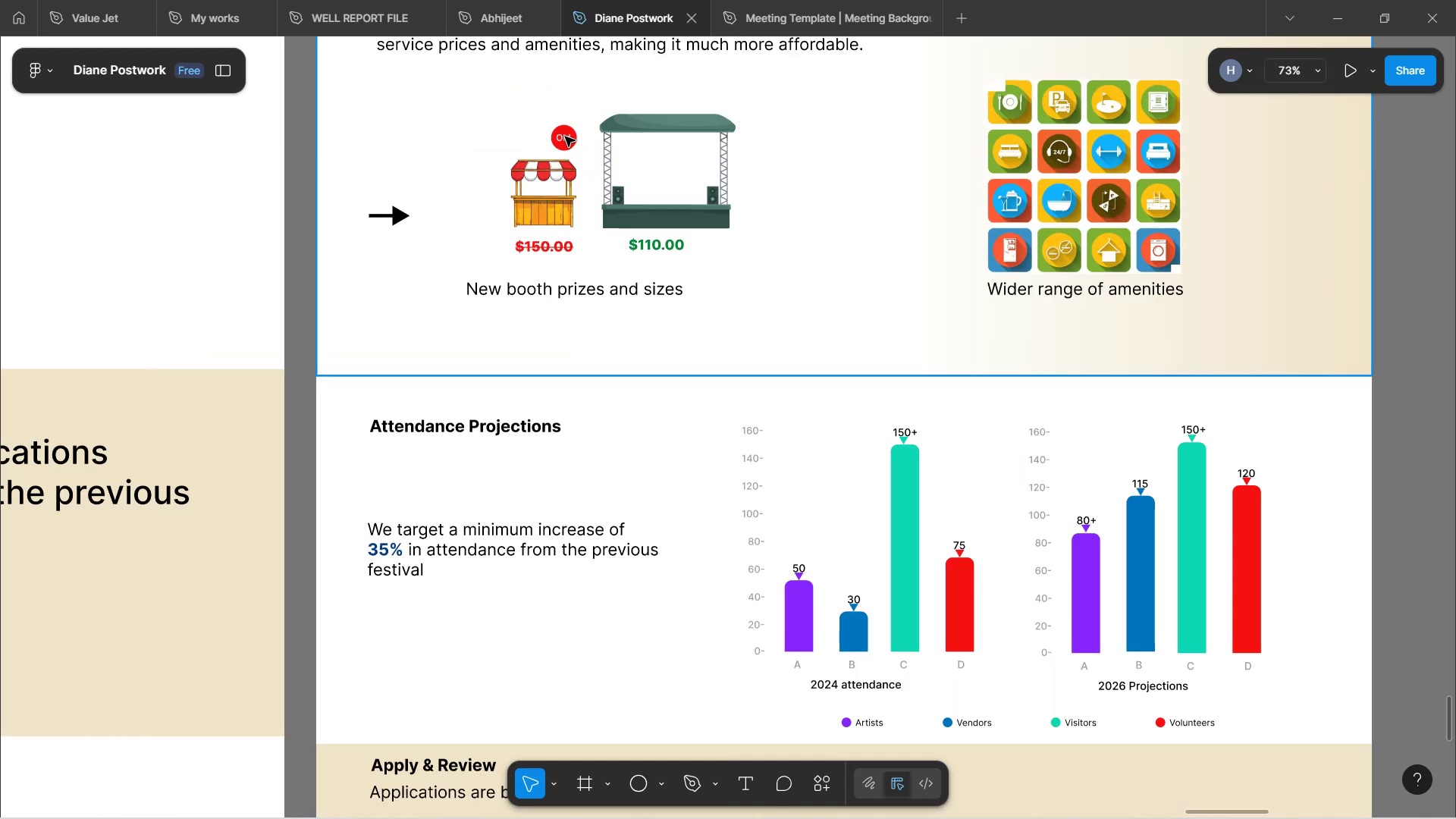 
hold_key(key=ControlLeft, duration=0.94)
scroll: coordinate [565, 138], scroll_direction: up, amount: 6.0
 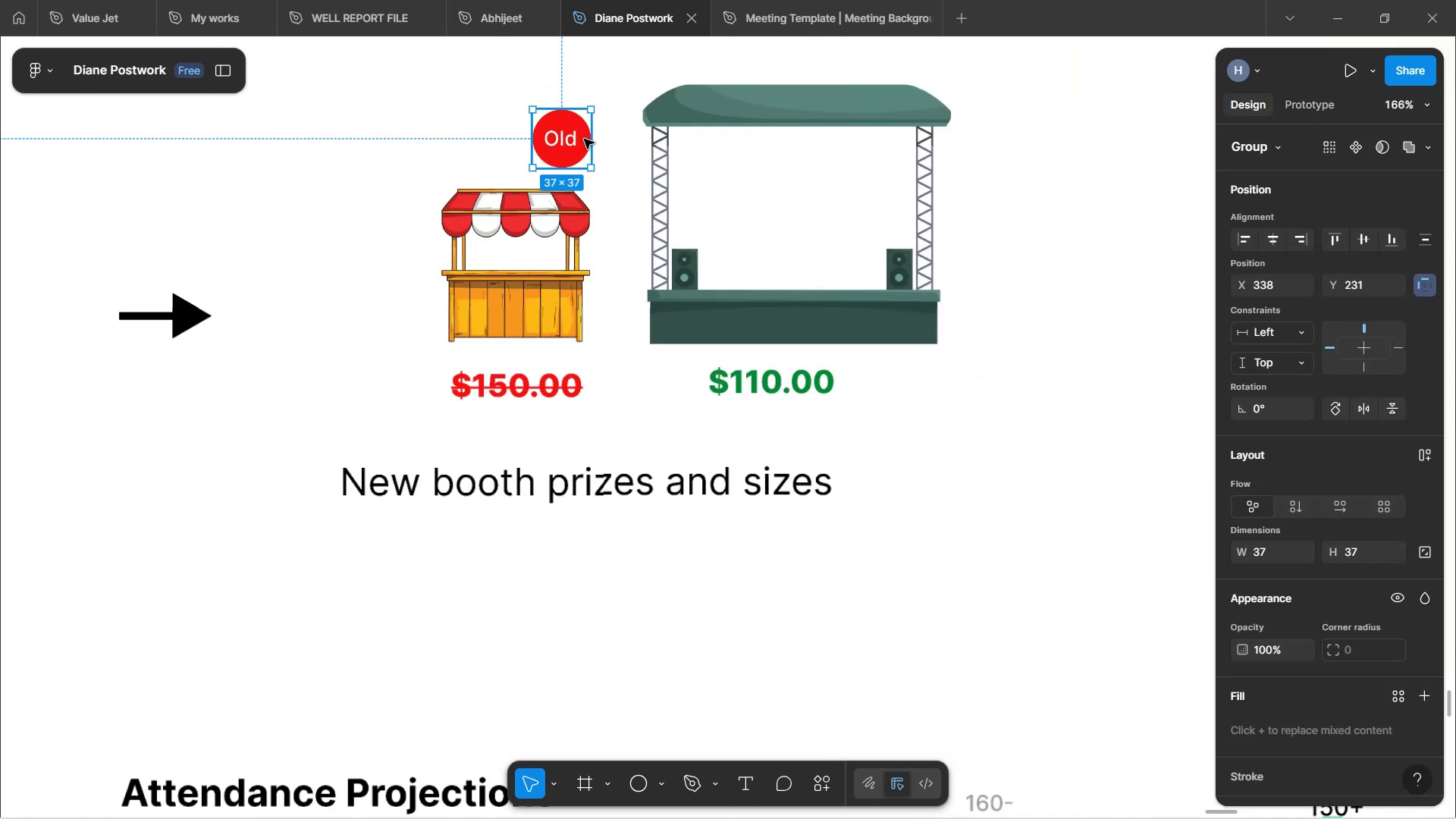 
left_click_drag(start_coordinate=[576, 139], to_coordinate=[428, 383])
 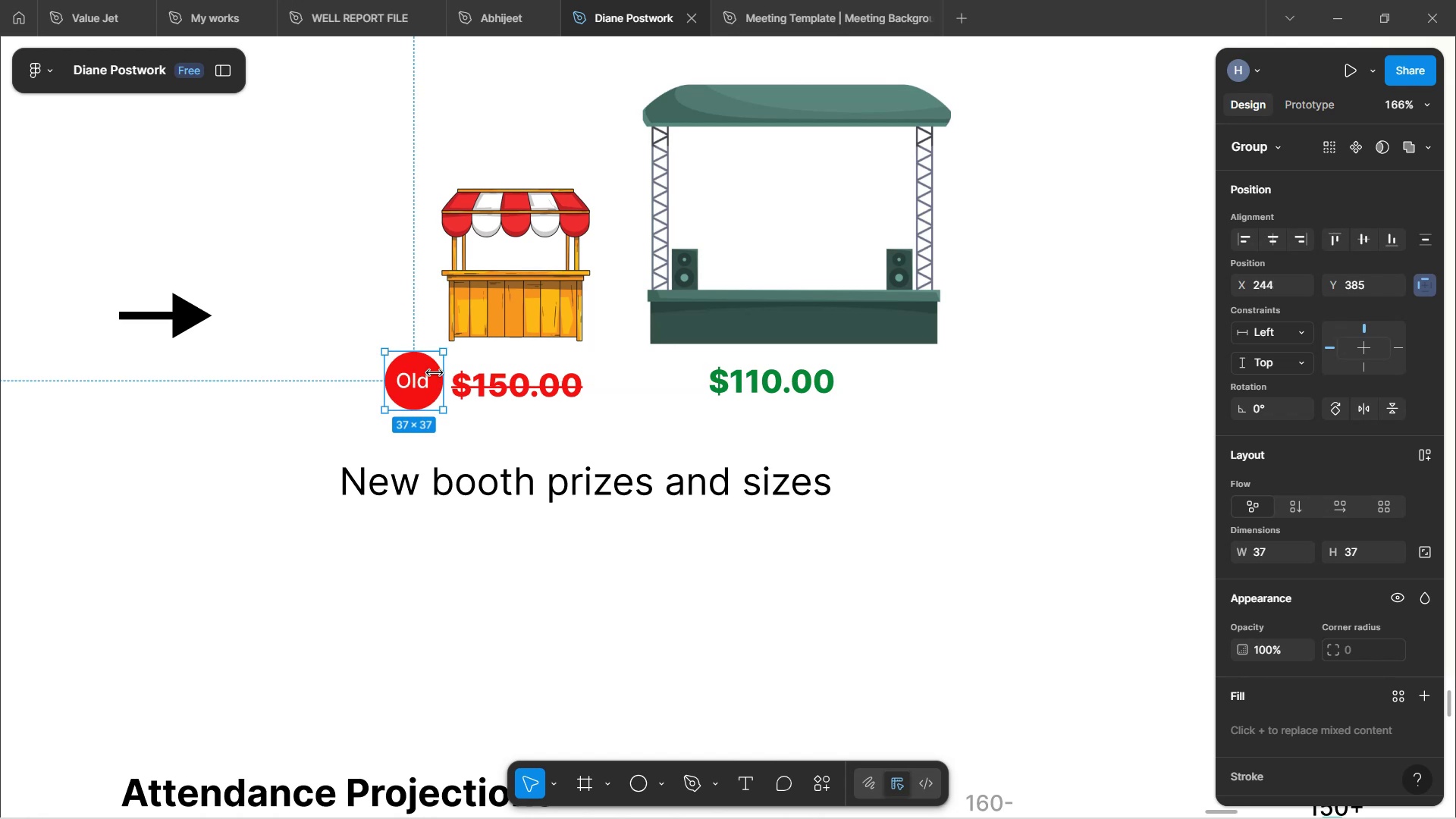 
left_click_drag(start_coordinate=[421, 369], to_coordinate=[449, 132])
 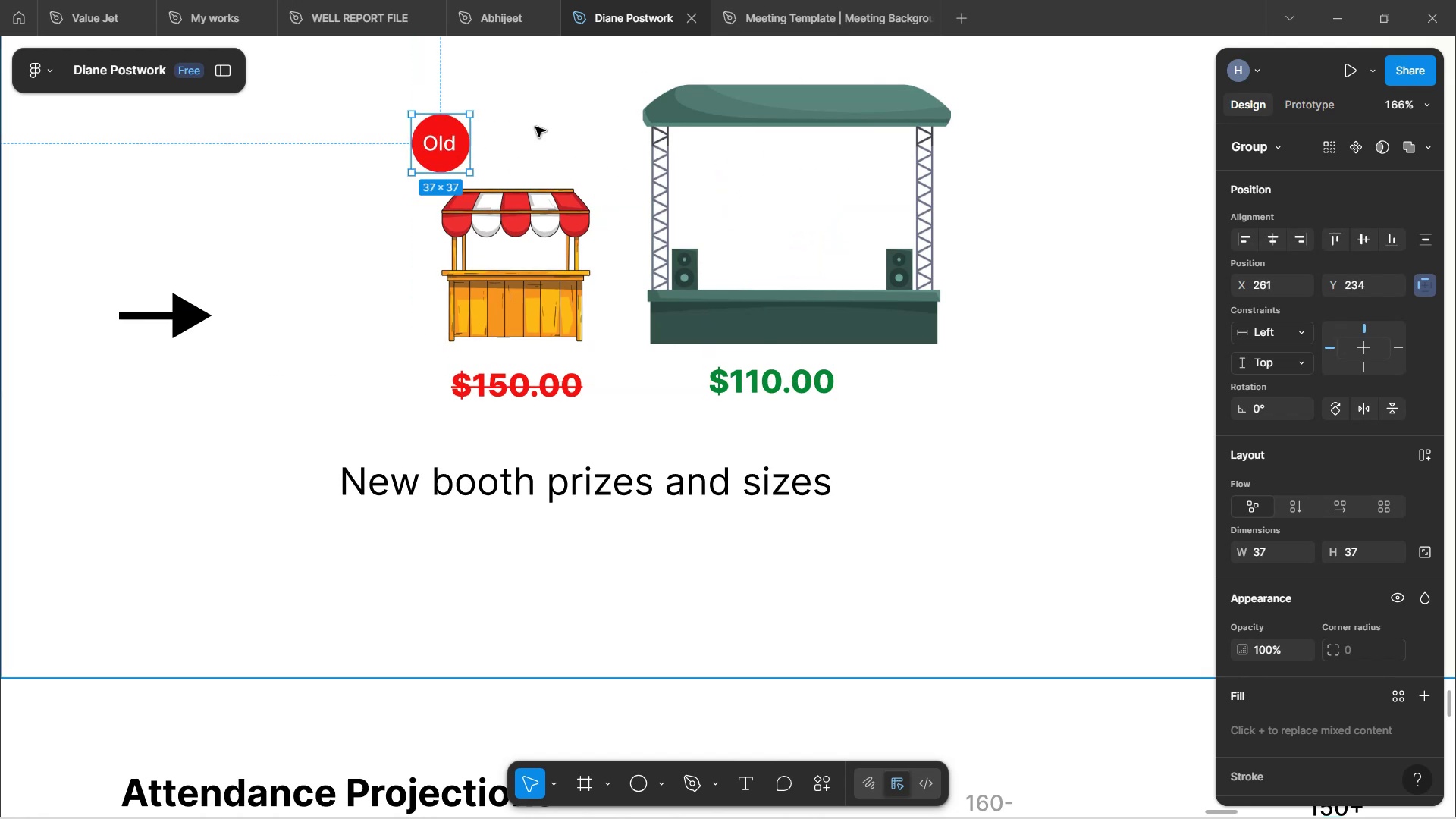 
hold_key(key=ControlLeft, duration=1.16)
scroll: coordinate [541, 128], scroll_direction: down, amount: 2.0
 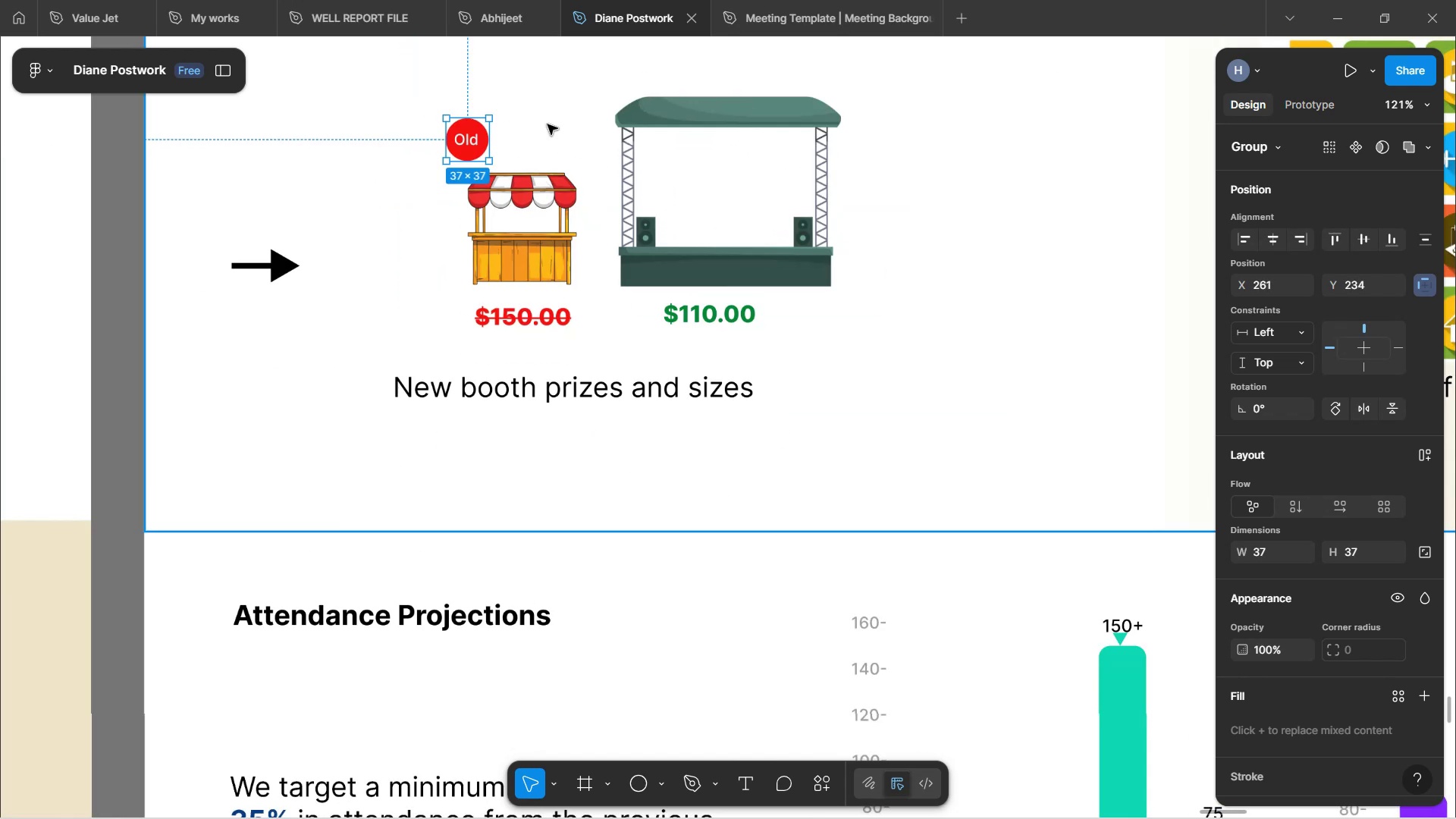 
scroll: coordinate [550, 124], scroll_direction: up, amount: 3.0
 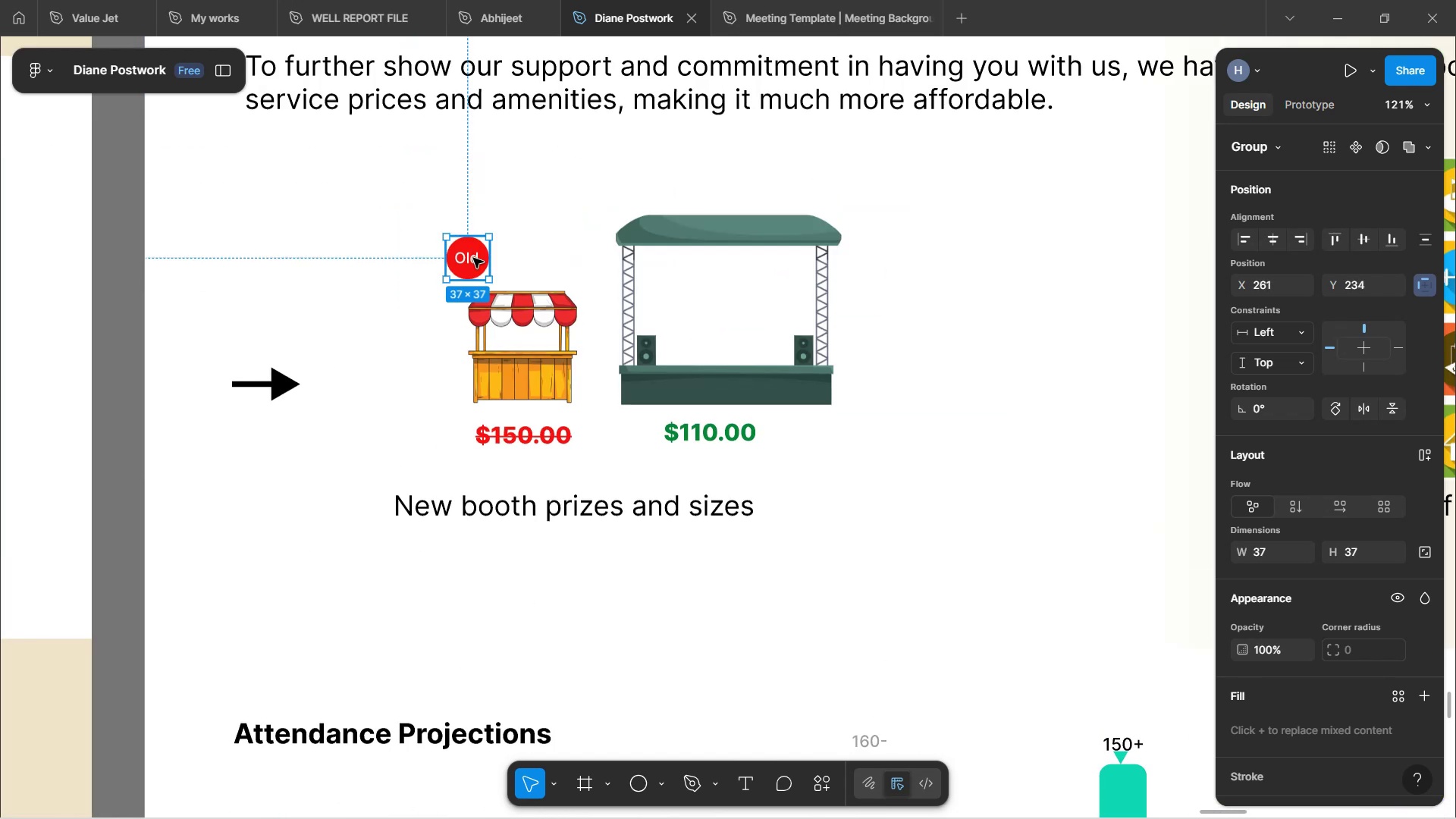 
hold_key(key=AltLeft, duration=1.52)
left_click_drag(start_coordinate=[473, 258], to_coordinate=[854, 200])
 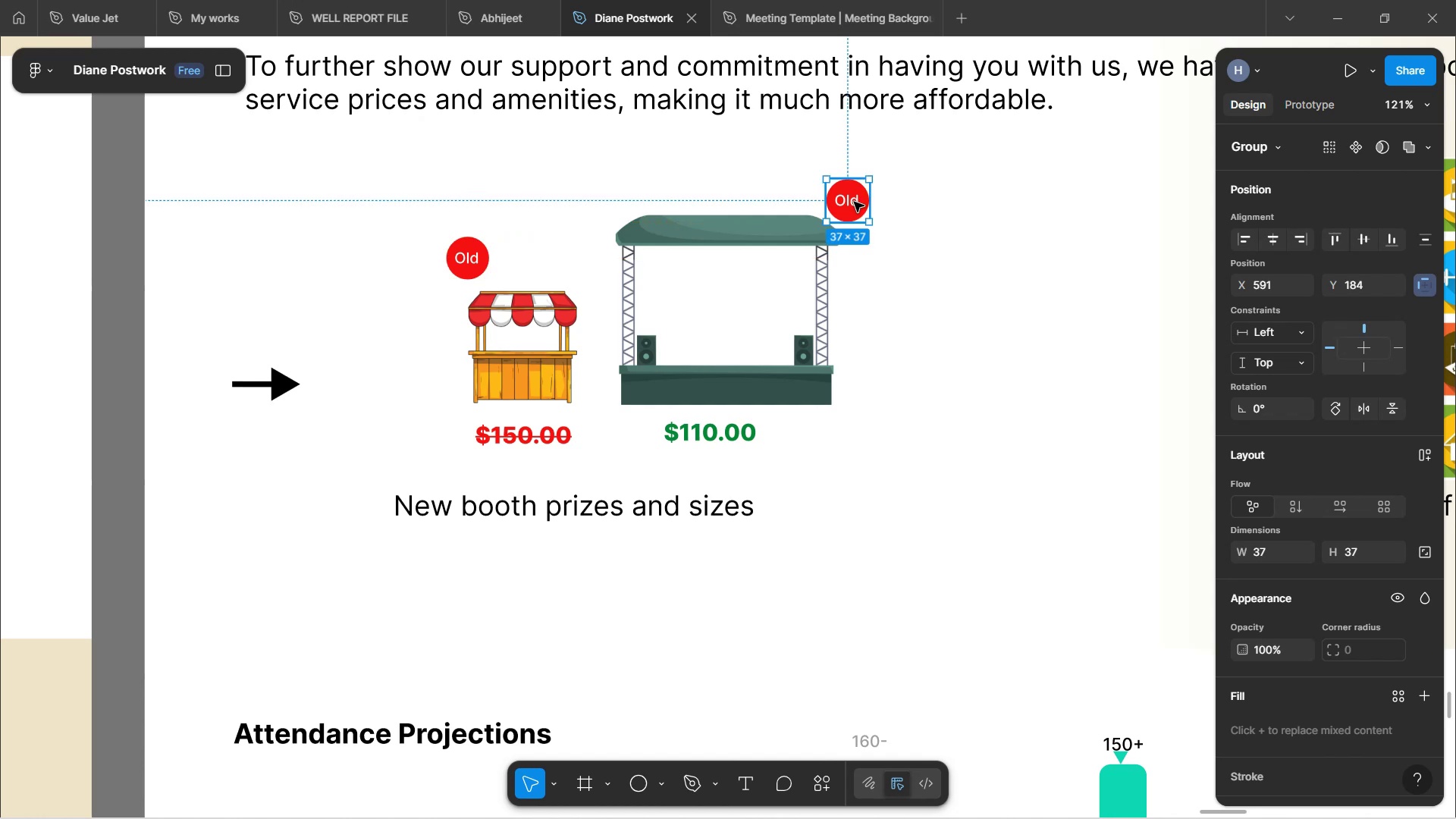 
hold_key(key=AltLeft, duration=0.73)
 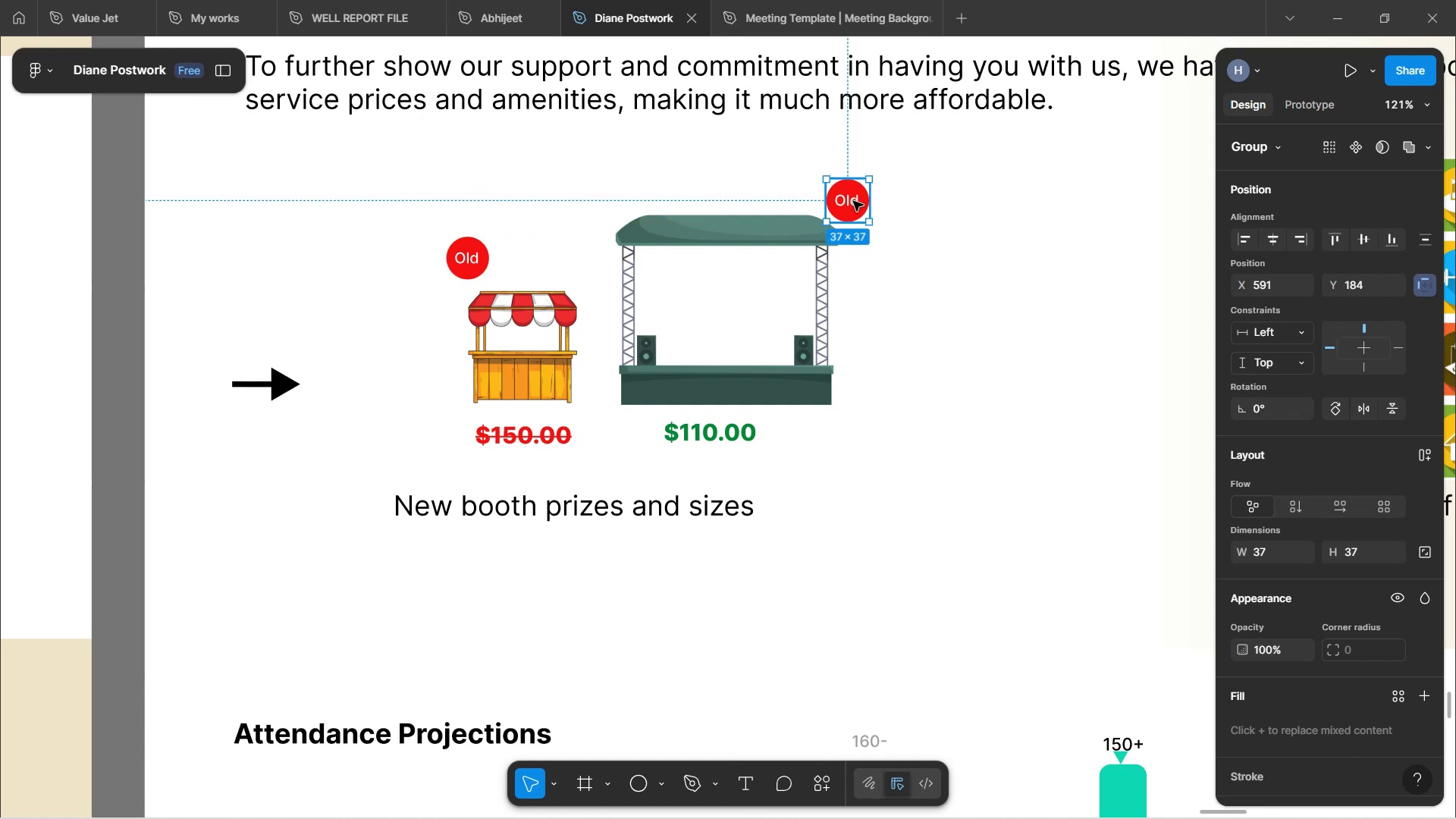 
double_click([853, 201])
 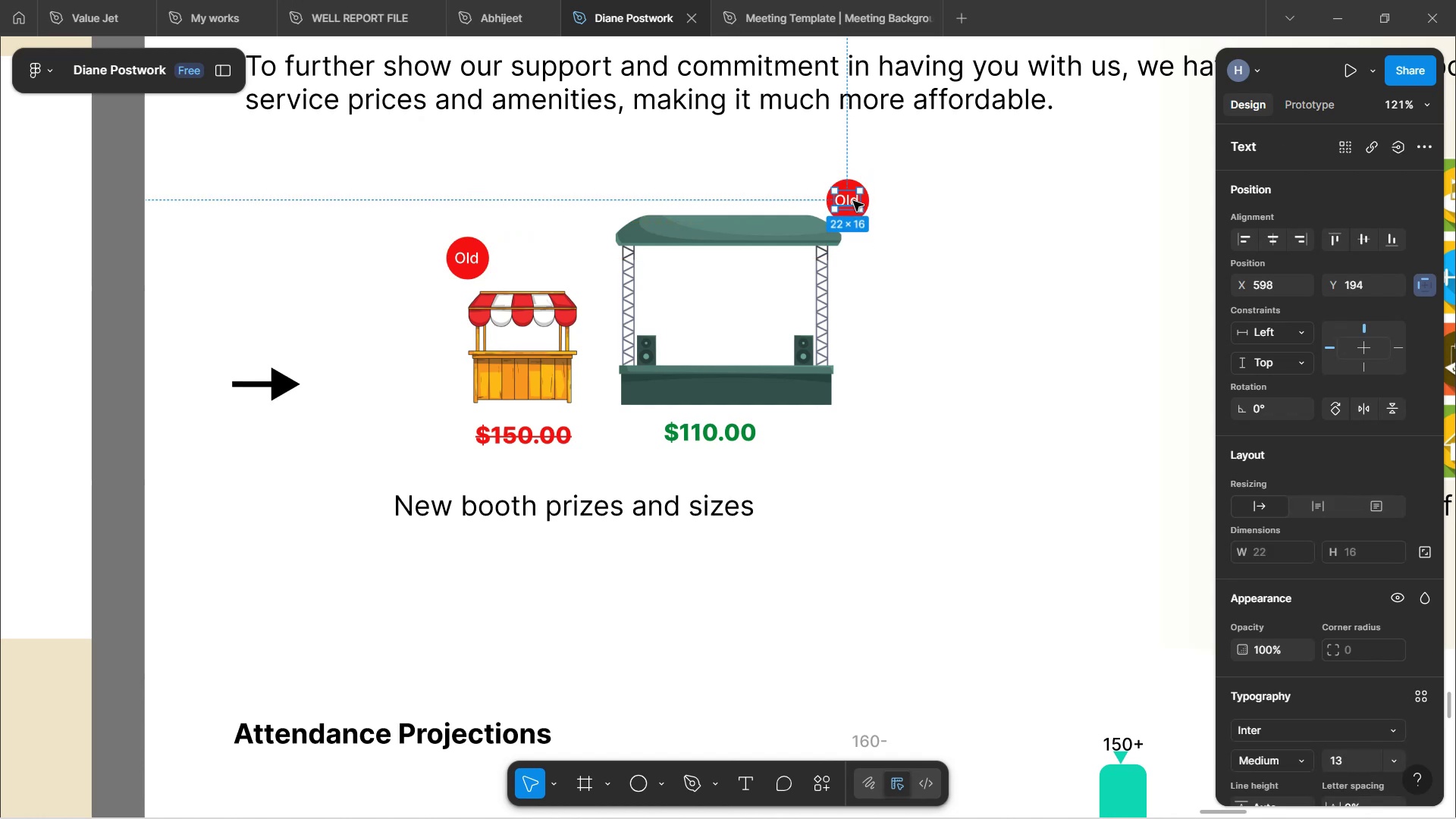 
double_click([851, 200])
 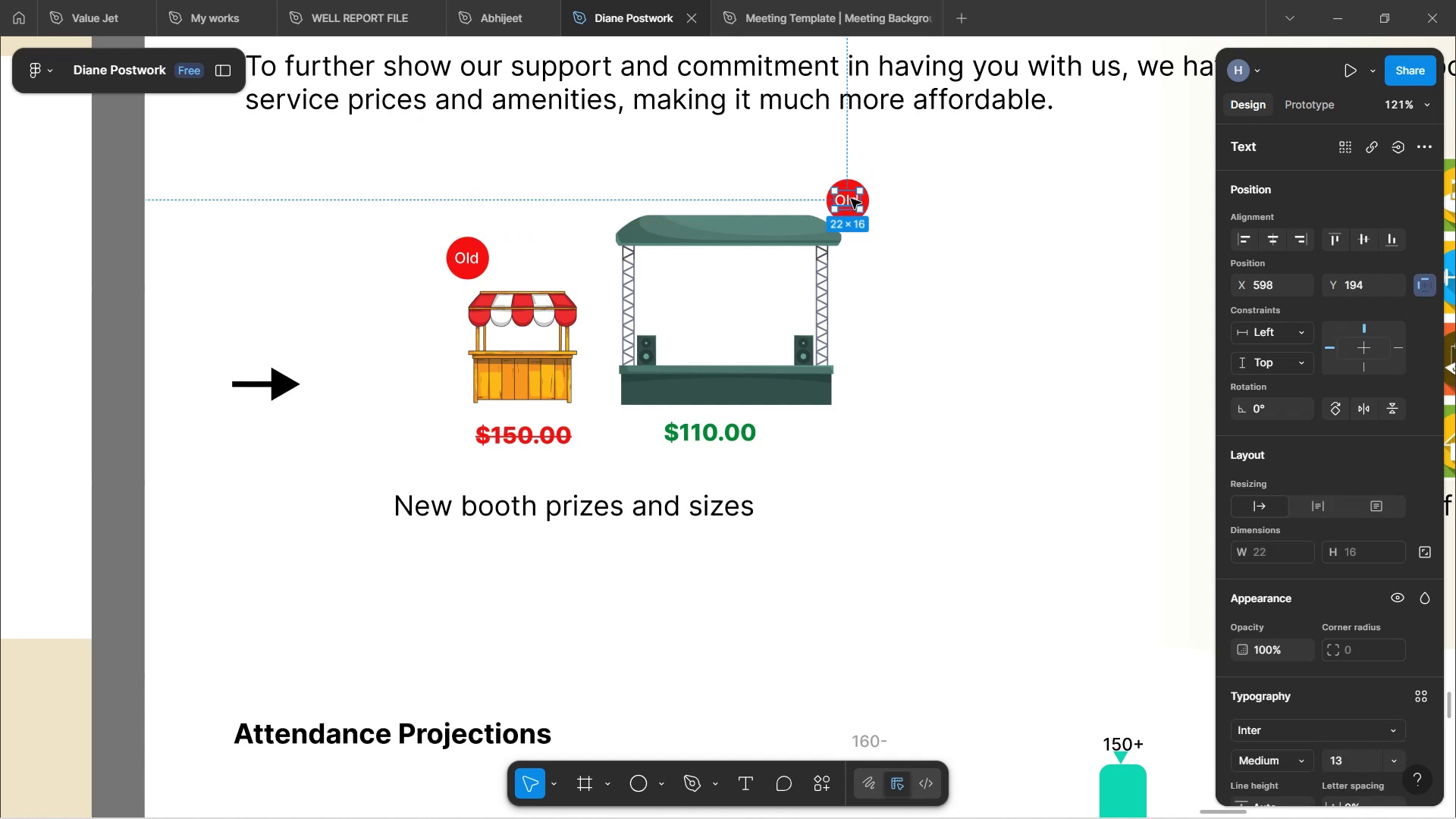 
left_click([851, 199])
 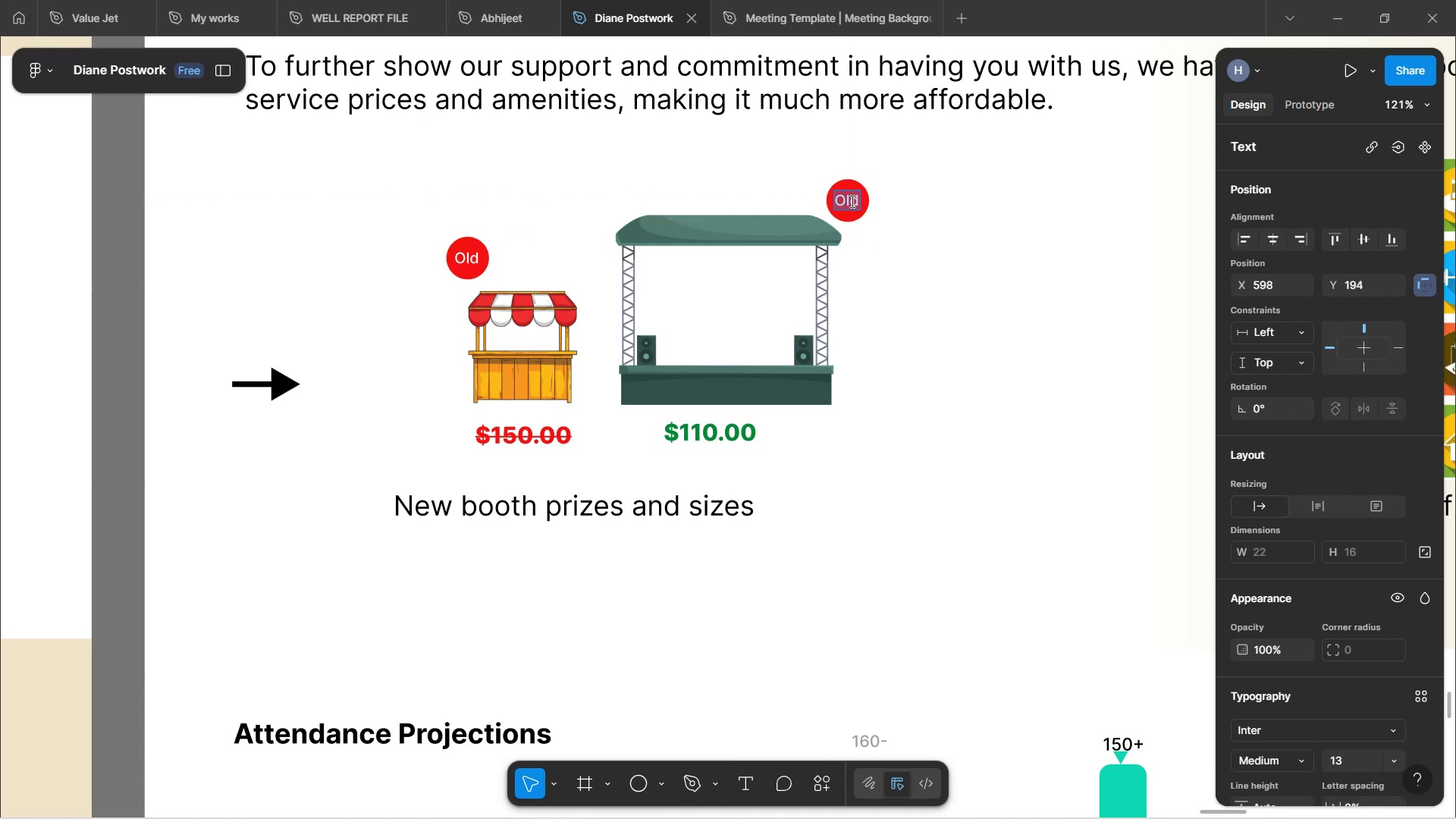 
type(New)
 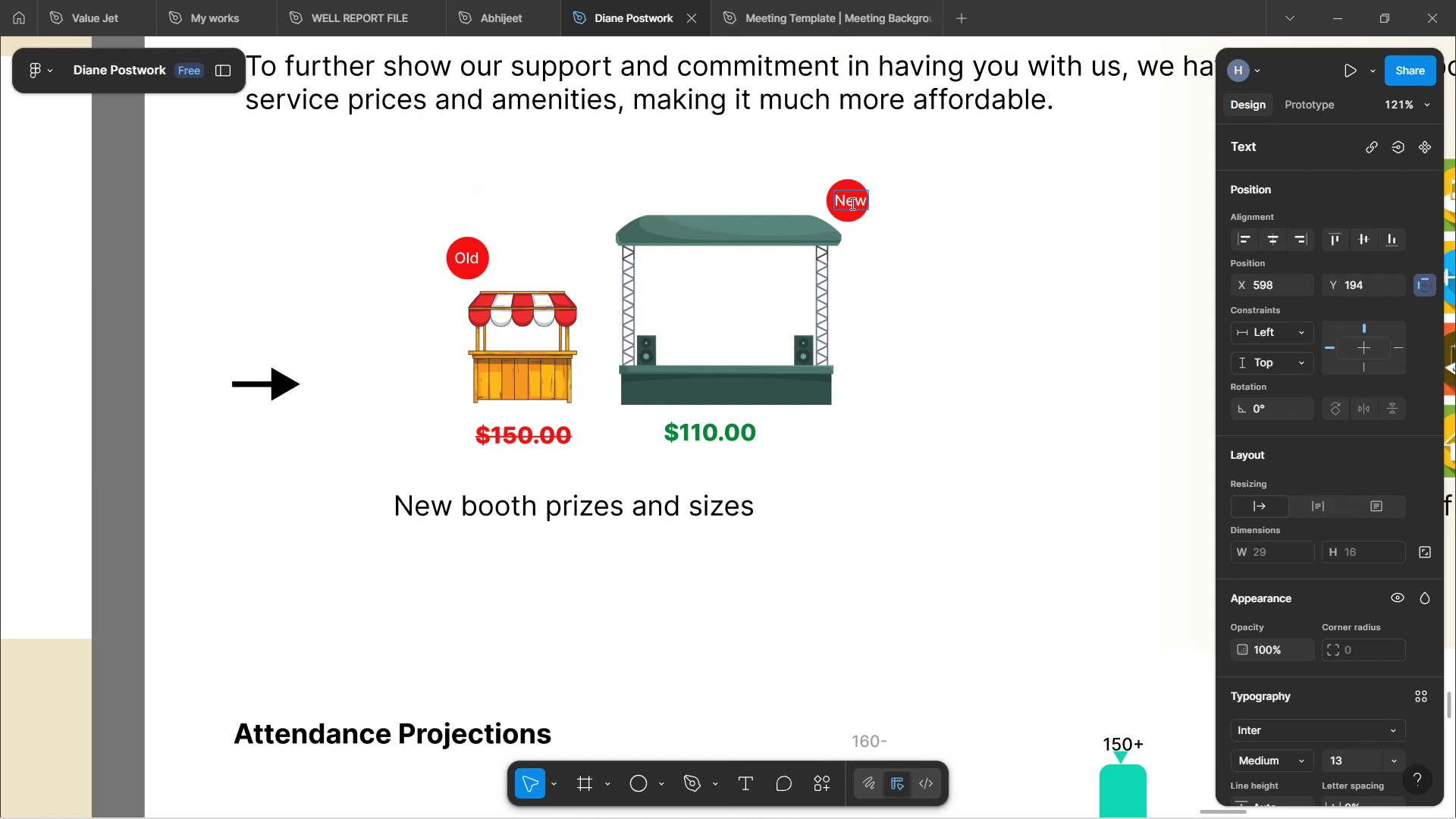 
hold_key(key=ControlLeft, duration=1.49)
scroll: coordinate [826, 217], scroll_direction: up, amount: 4.0
 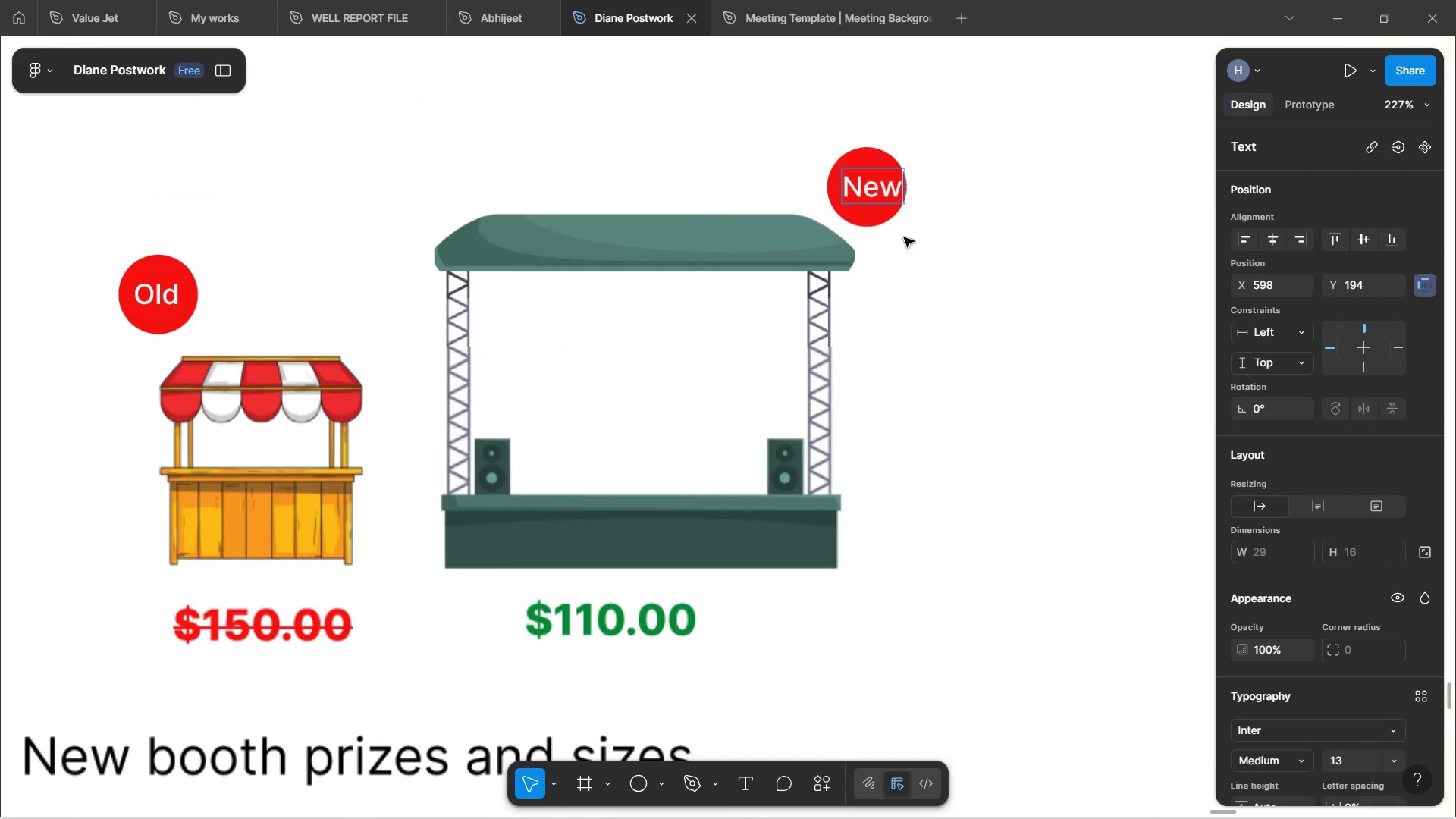 
left_click([995, 232])
 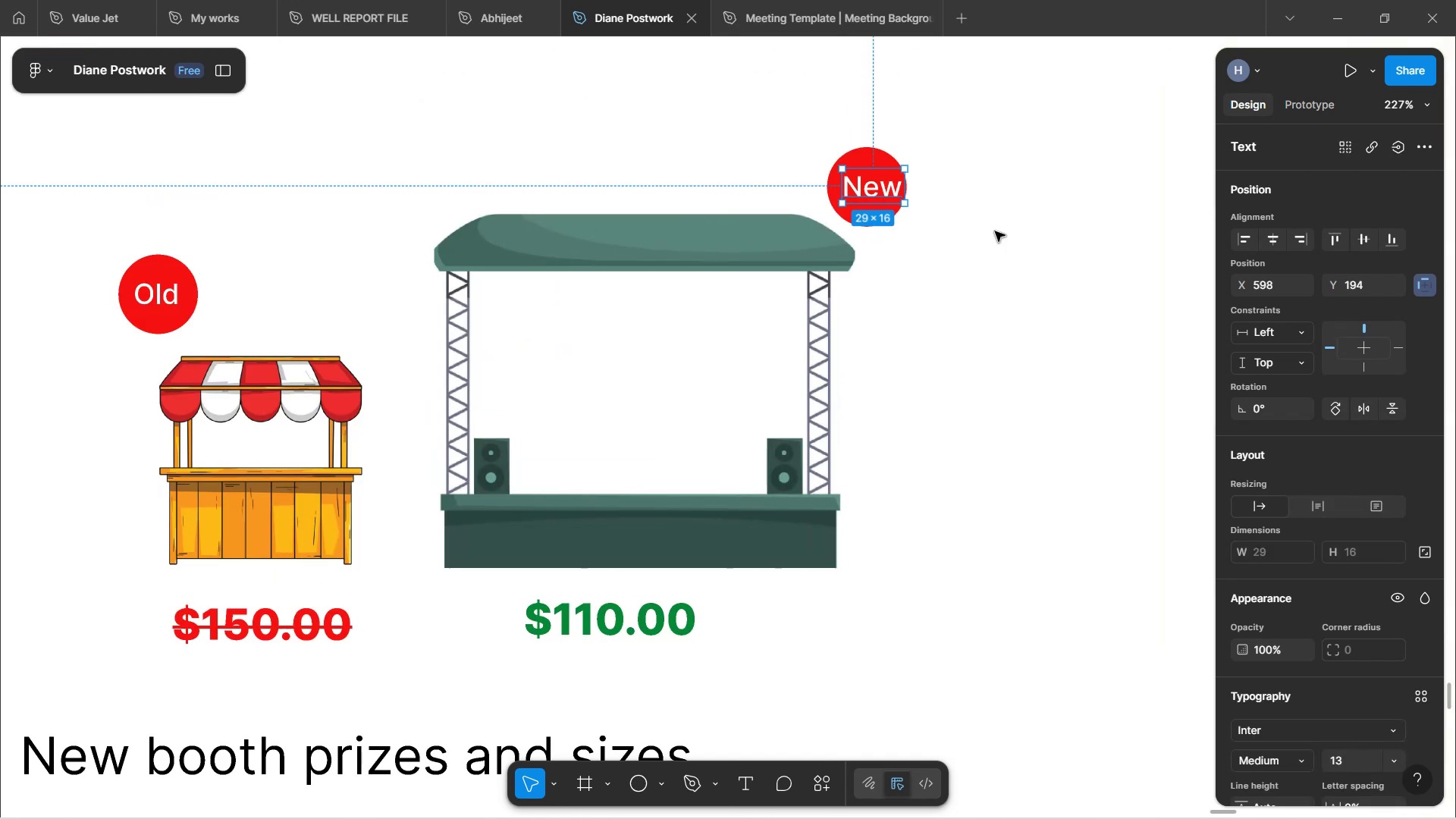 
left_click([995, 230])
 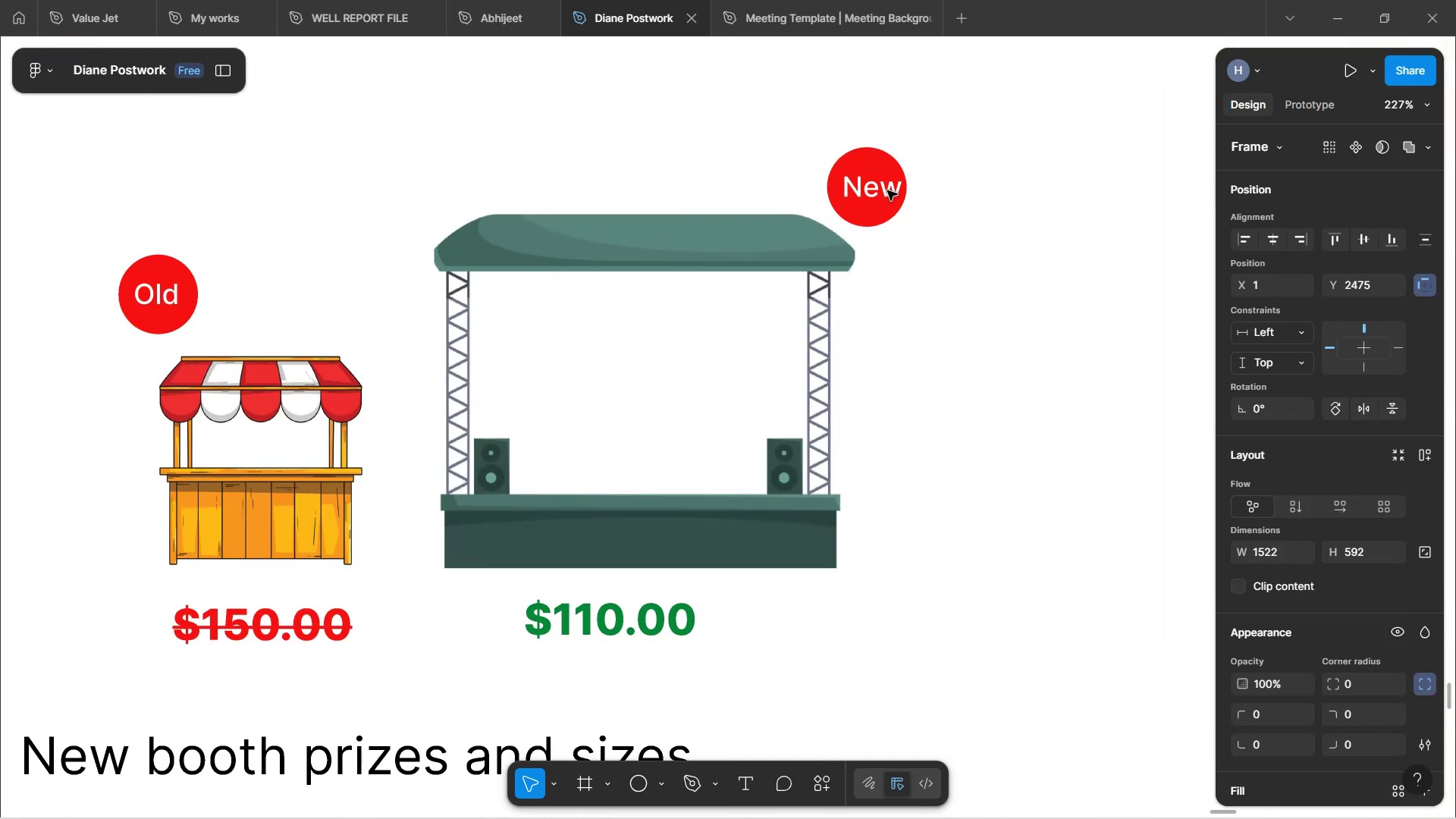 
left_click([889, 195])
 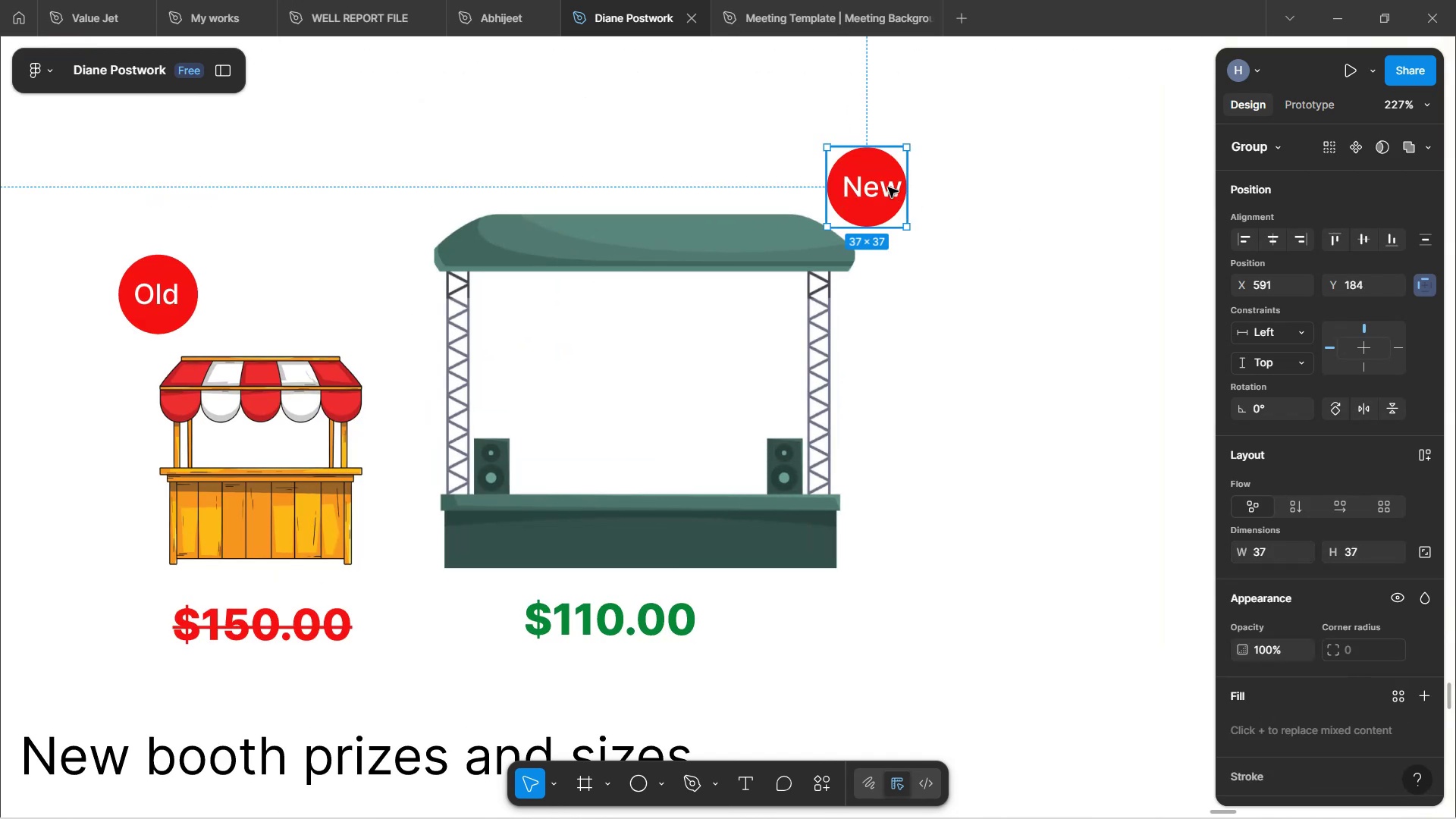 
double_click([888, 187])
 